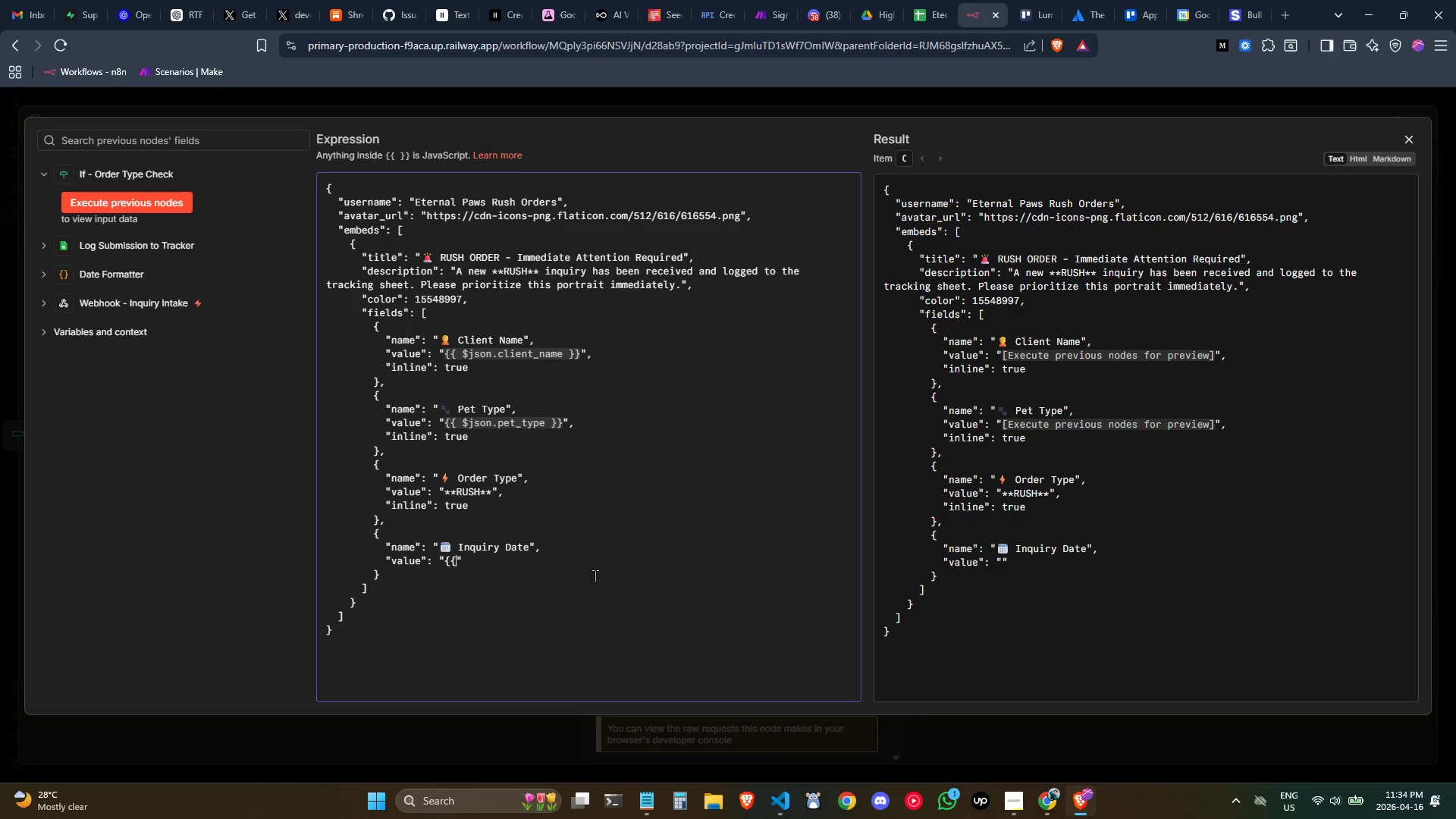 
key(Shift+BracketRight)
 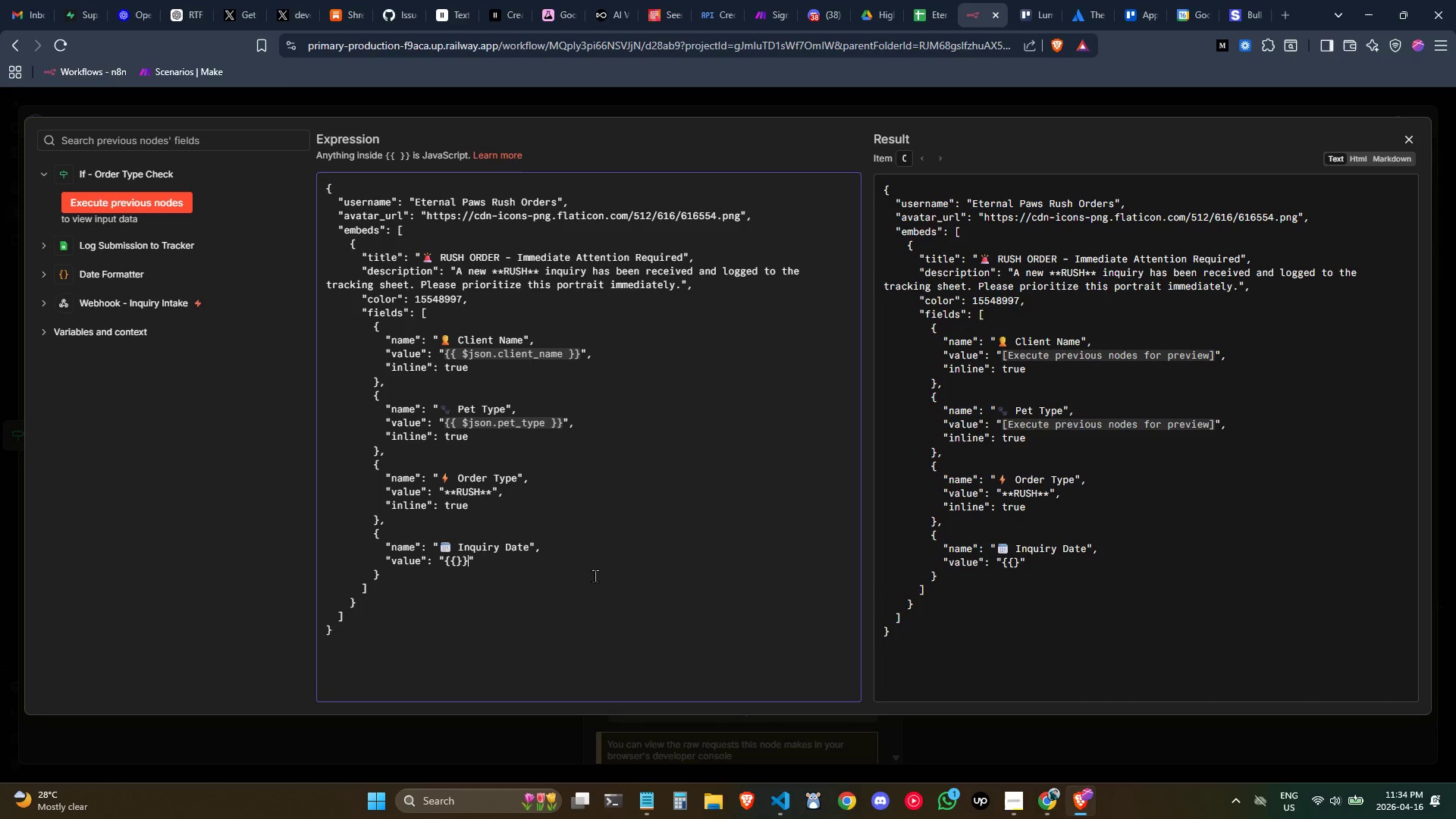 
key(Shift+BracketRight)
 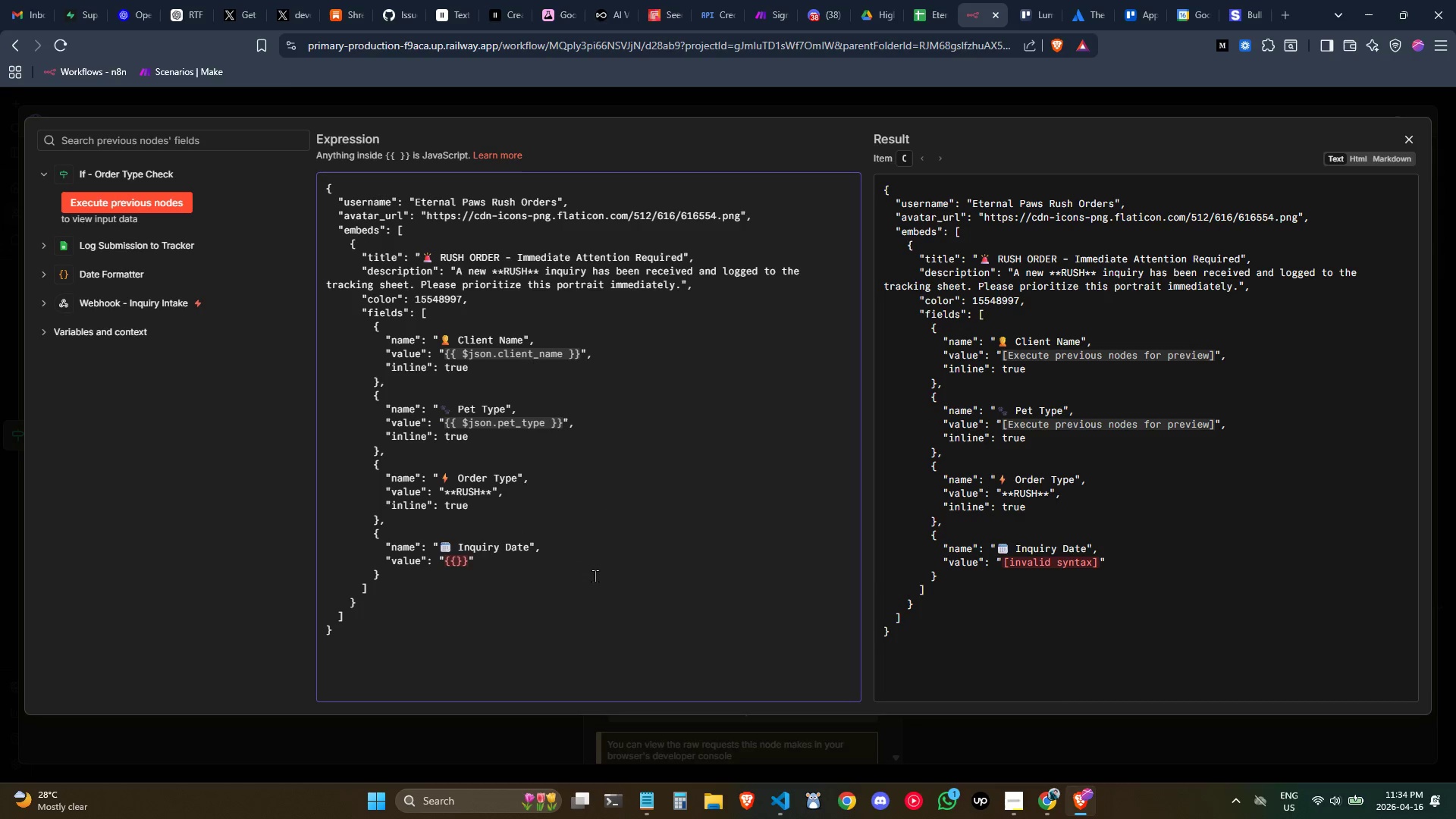 
key(ArrowLeft)
 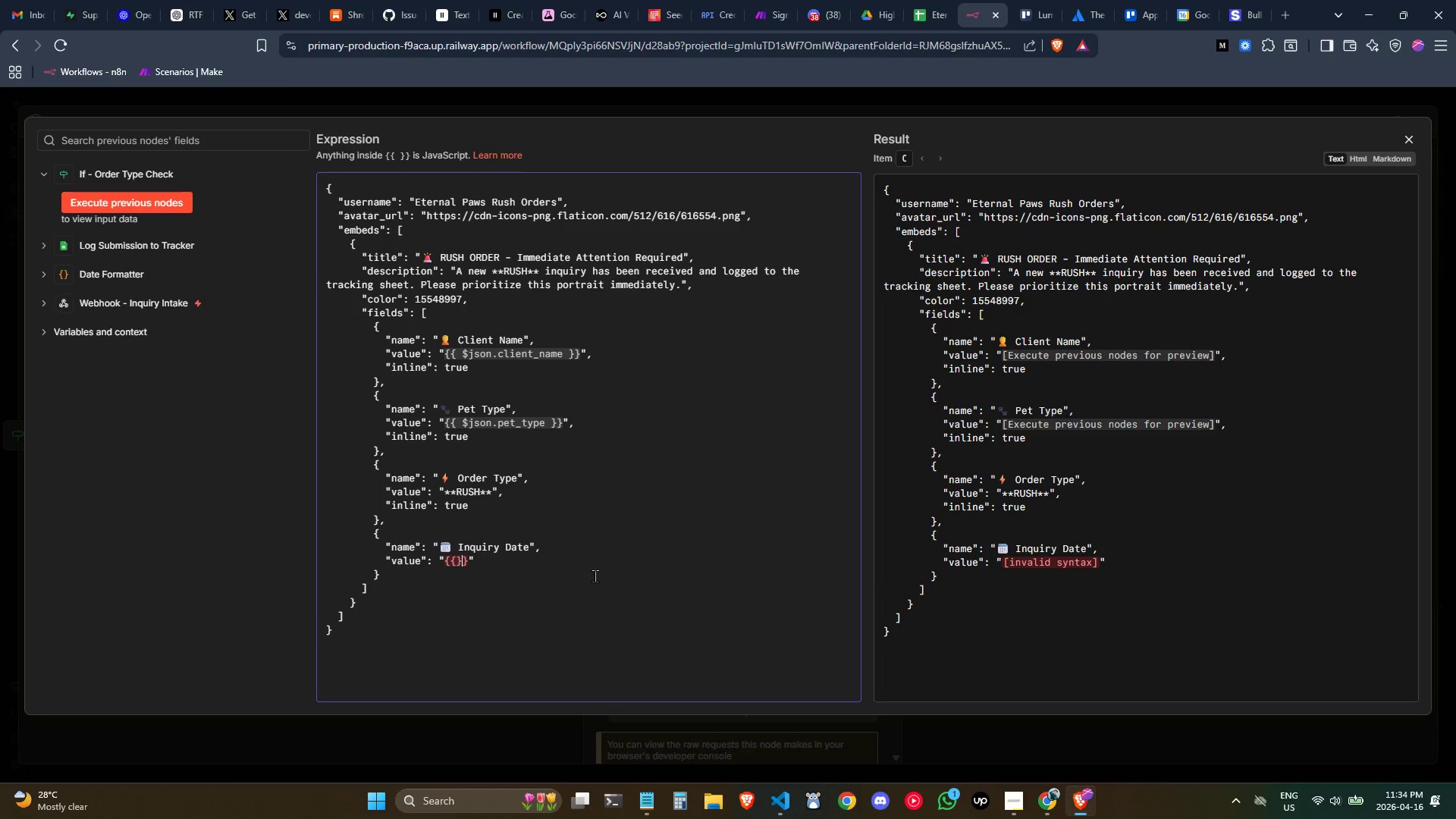 
key(ArrowLeft)
 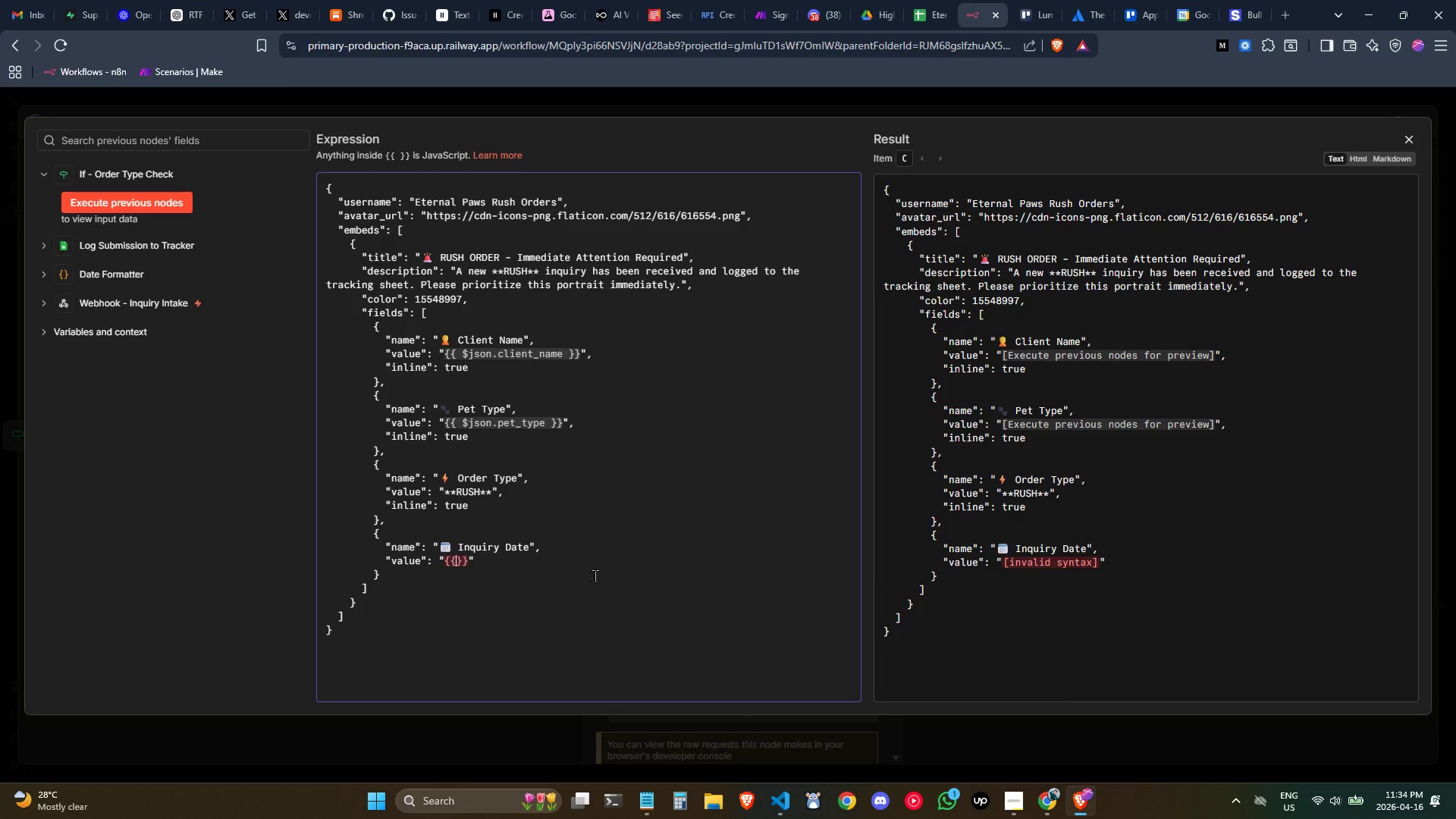 
key(Space)
 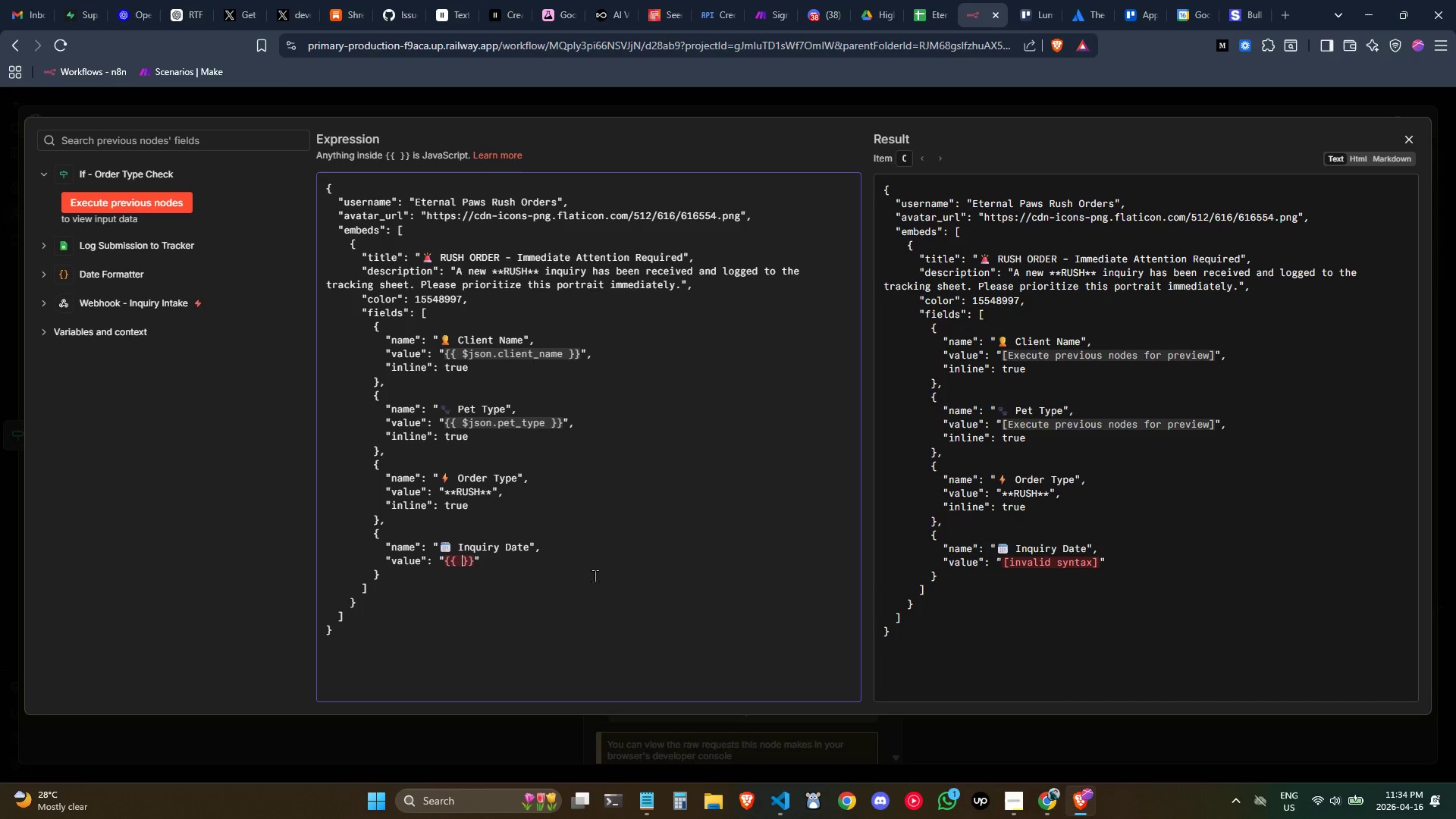 
key(ArrowLeft)
 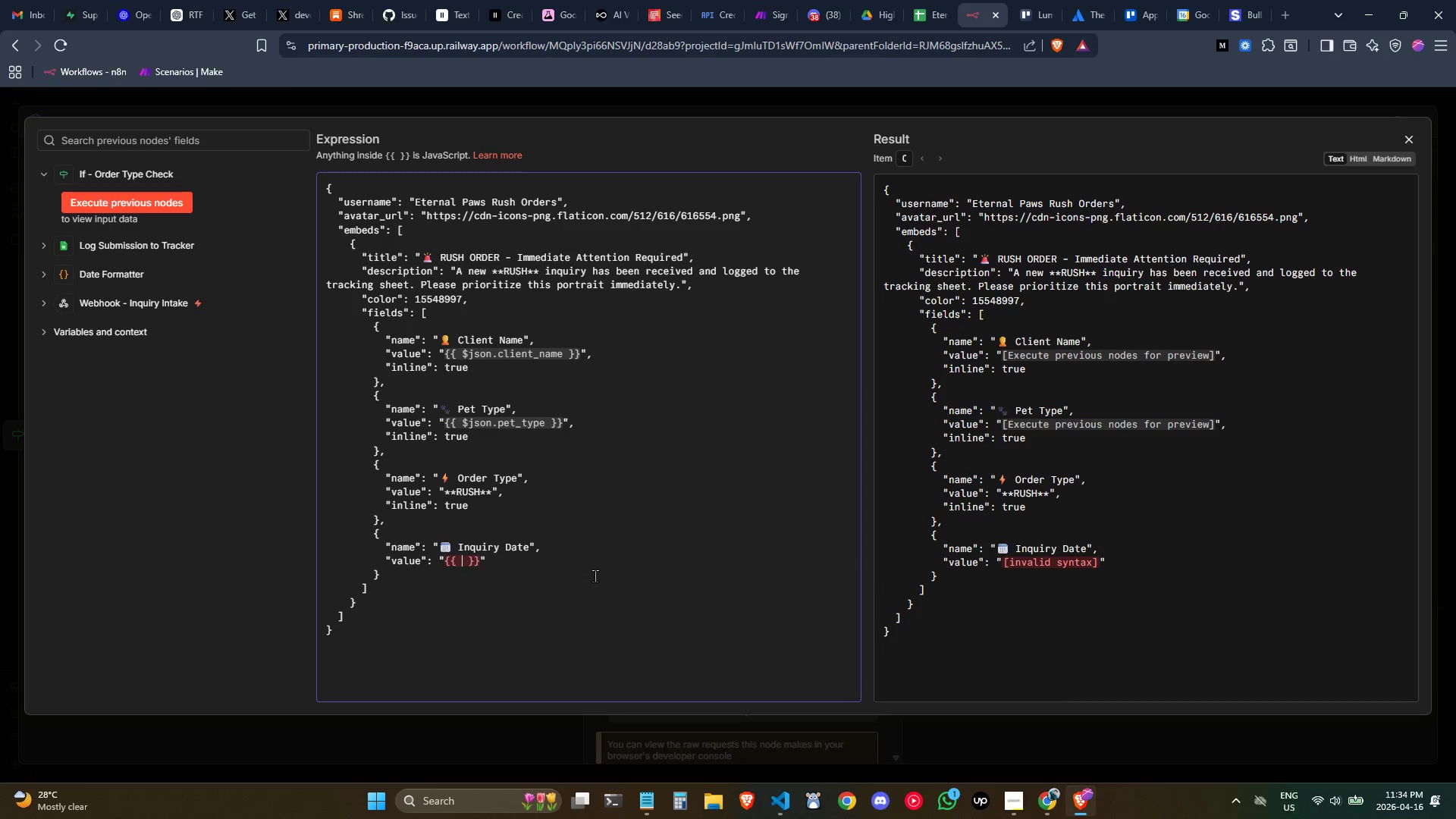 
key(Space)
 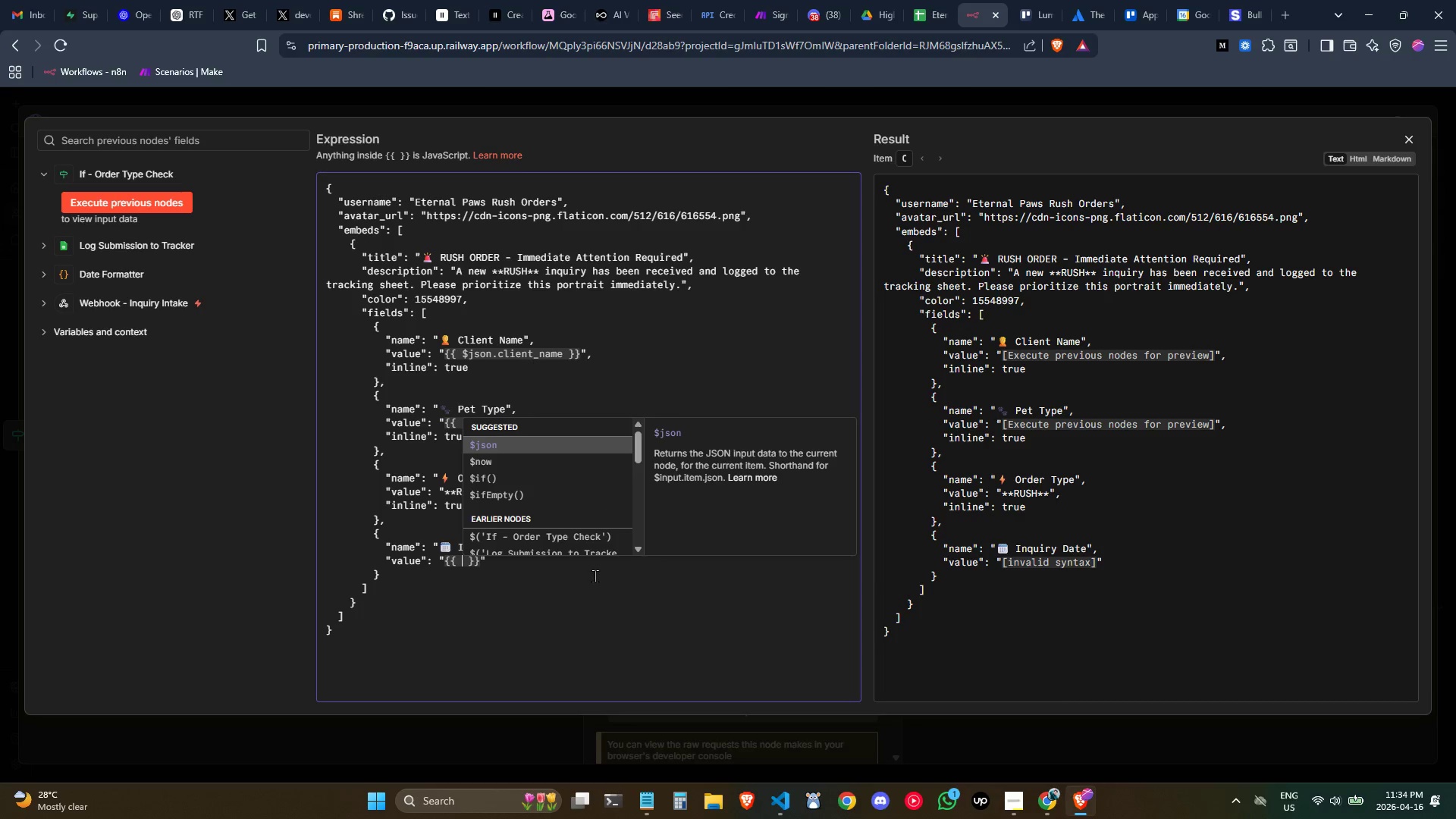 
key(Enter)
 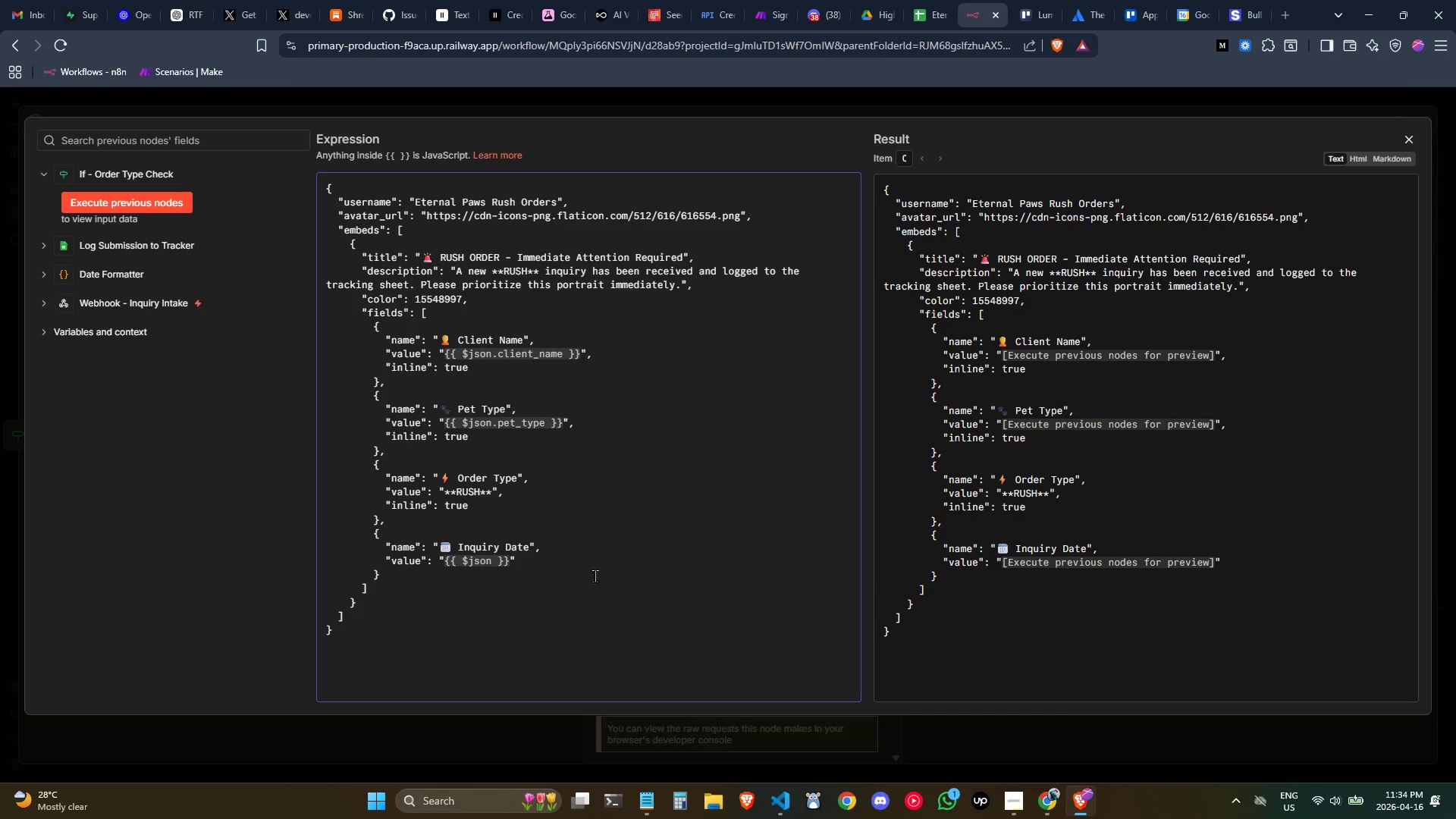 
type(.inquiry_date)
 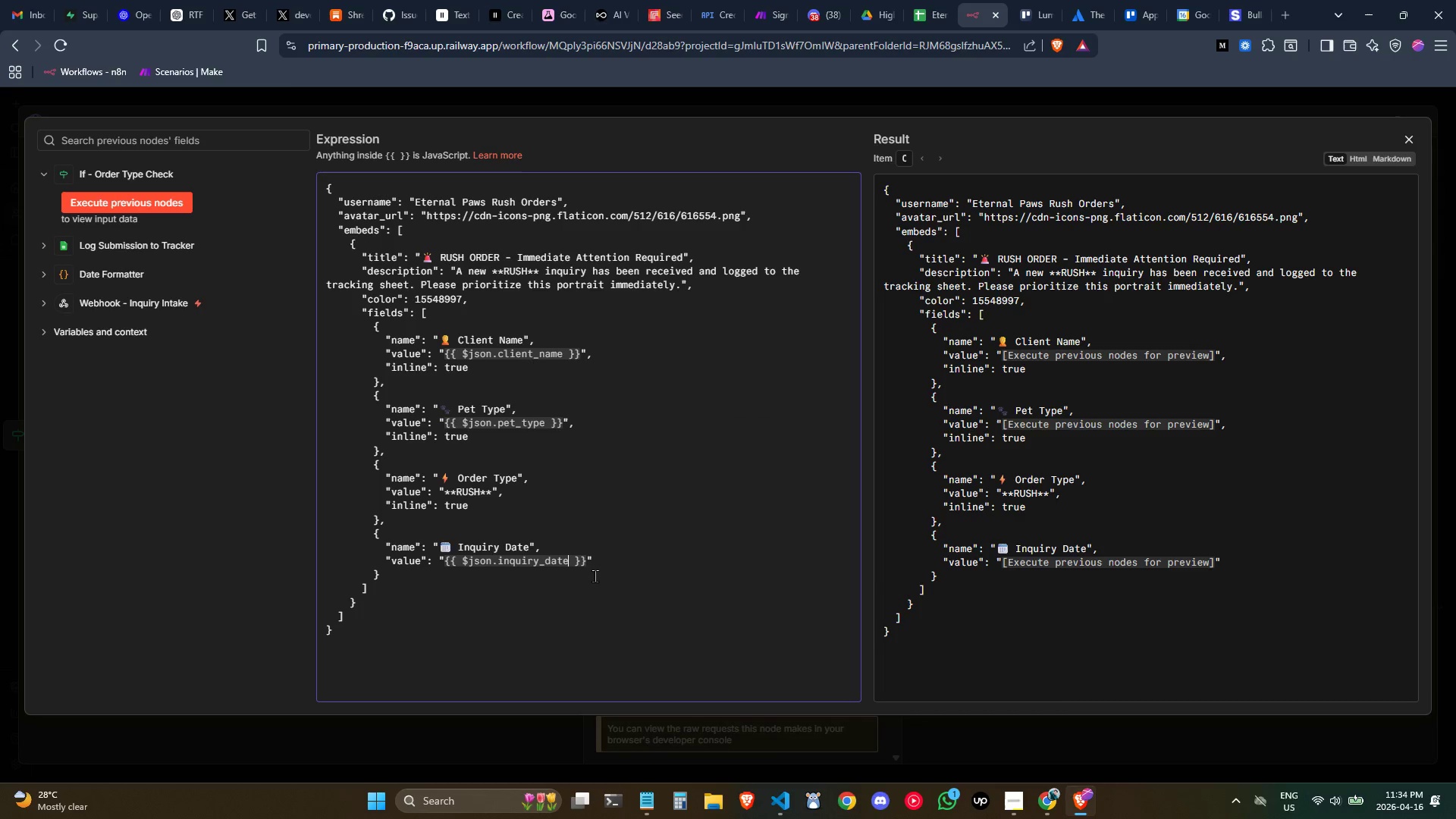 
key(ArrowRight)
 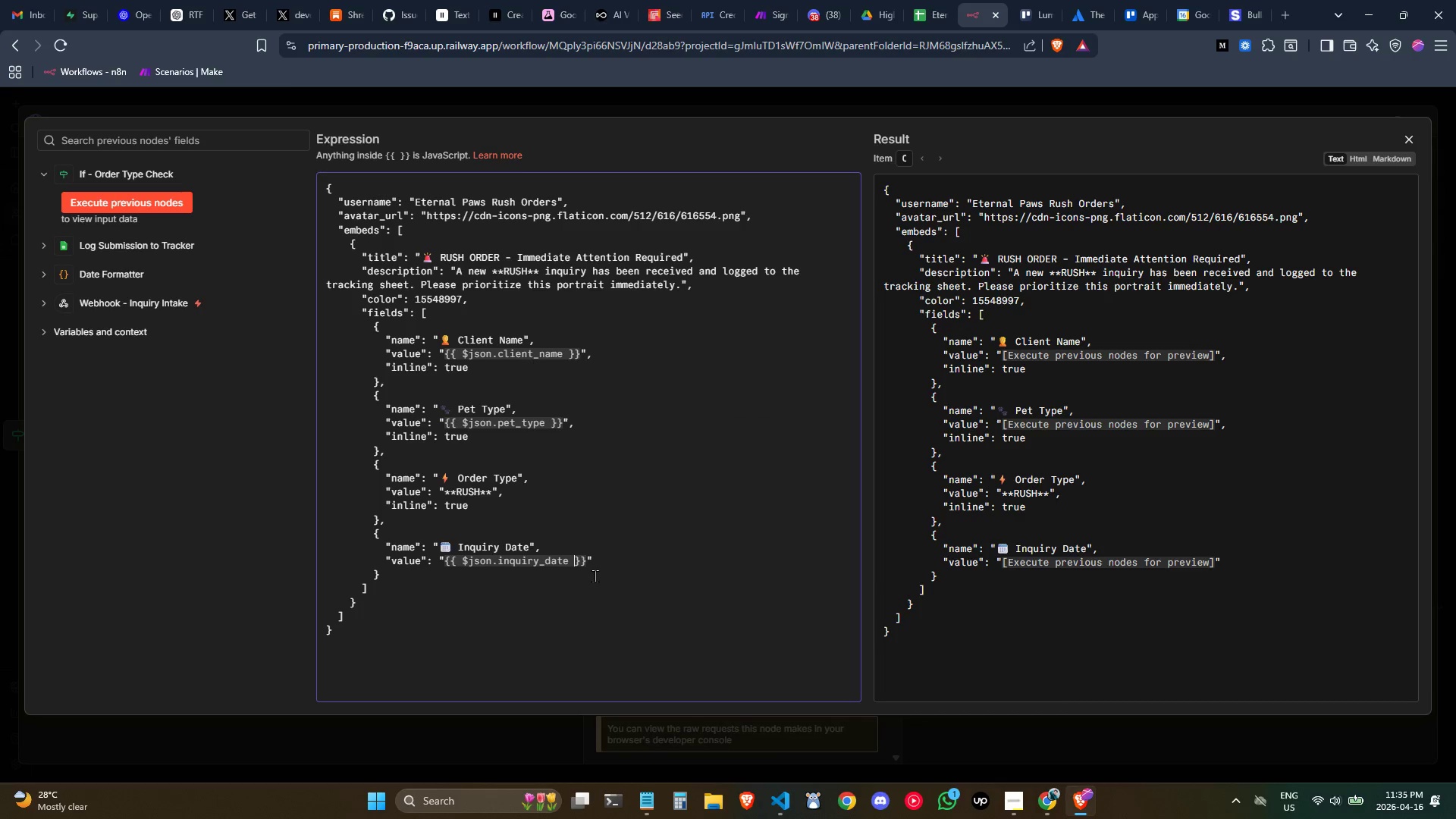 
key(ArrowRight)
 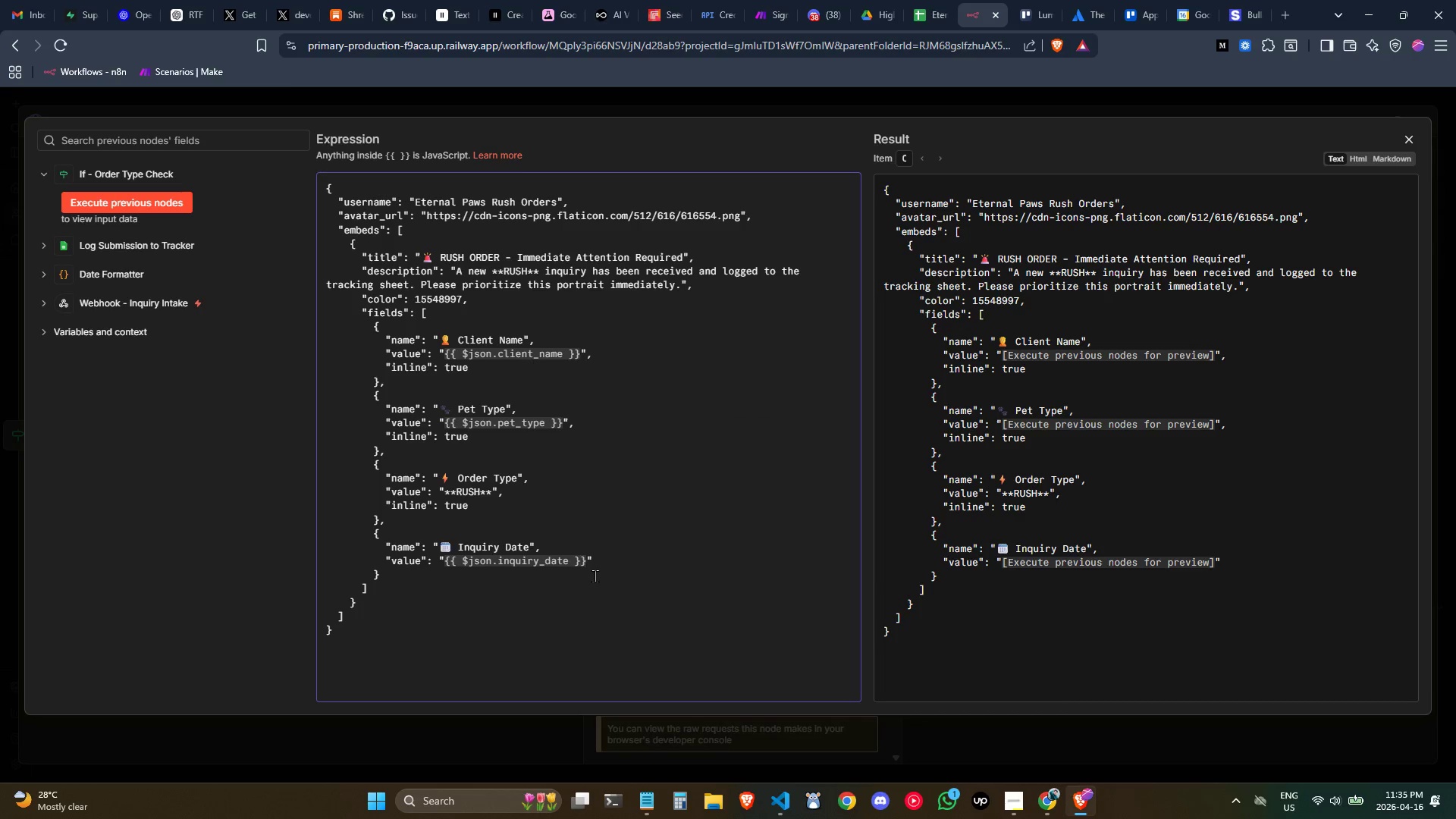 
key(ArrowDown)
 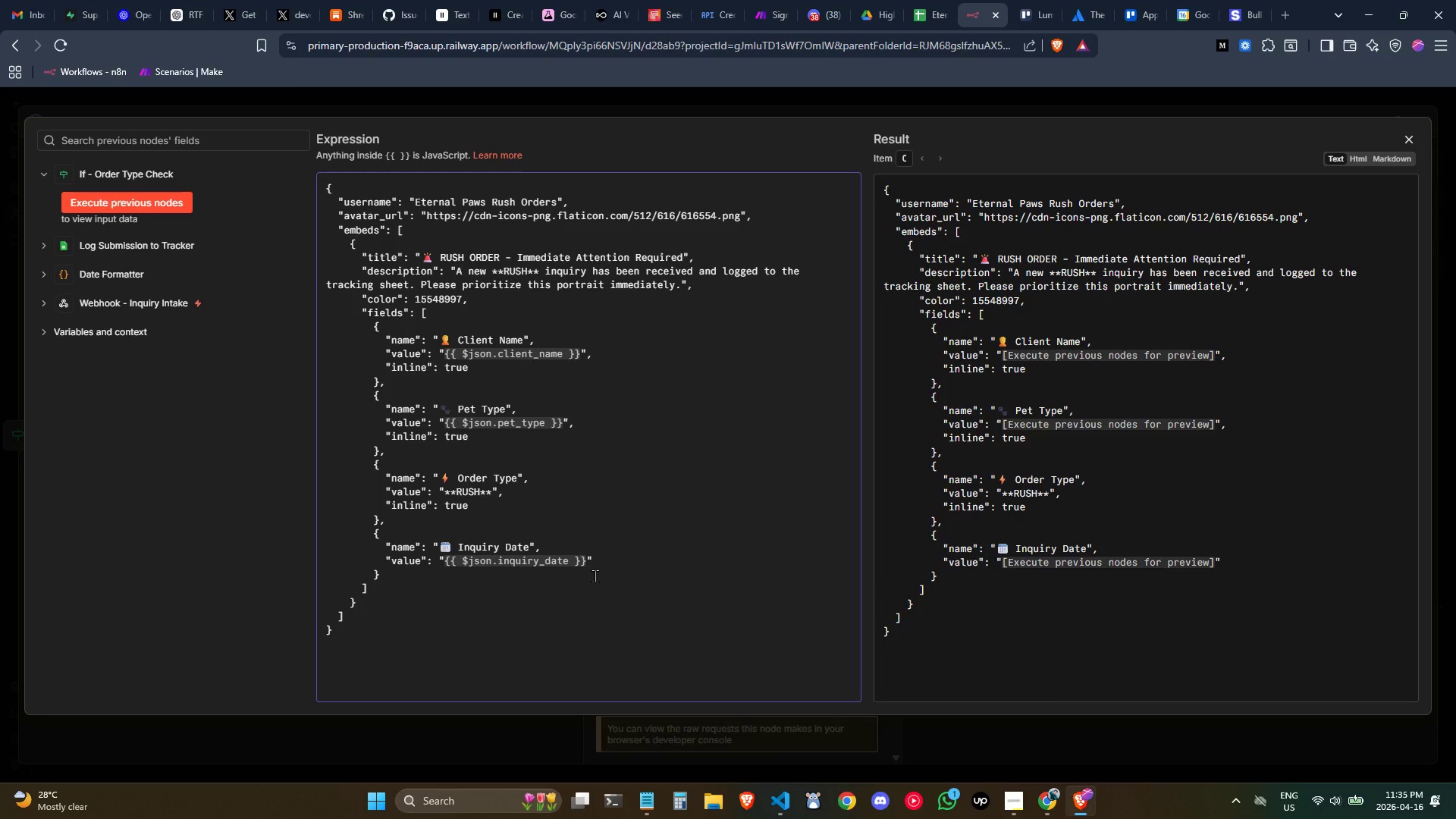 
key(Comma)
 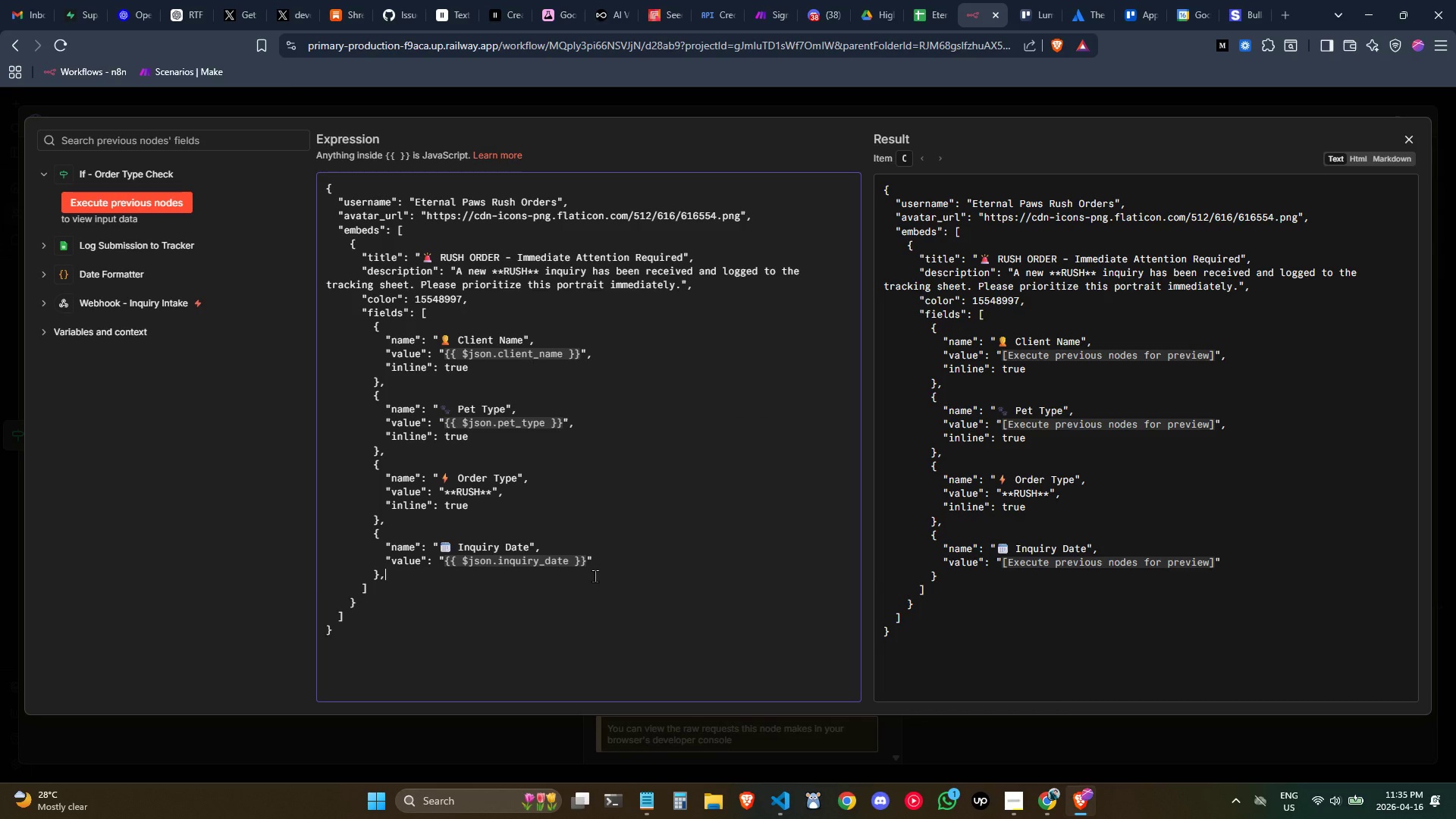 
key(Enter)
 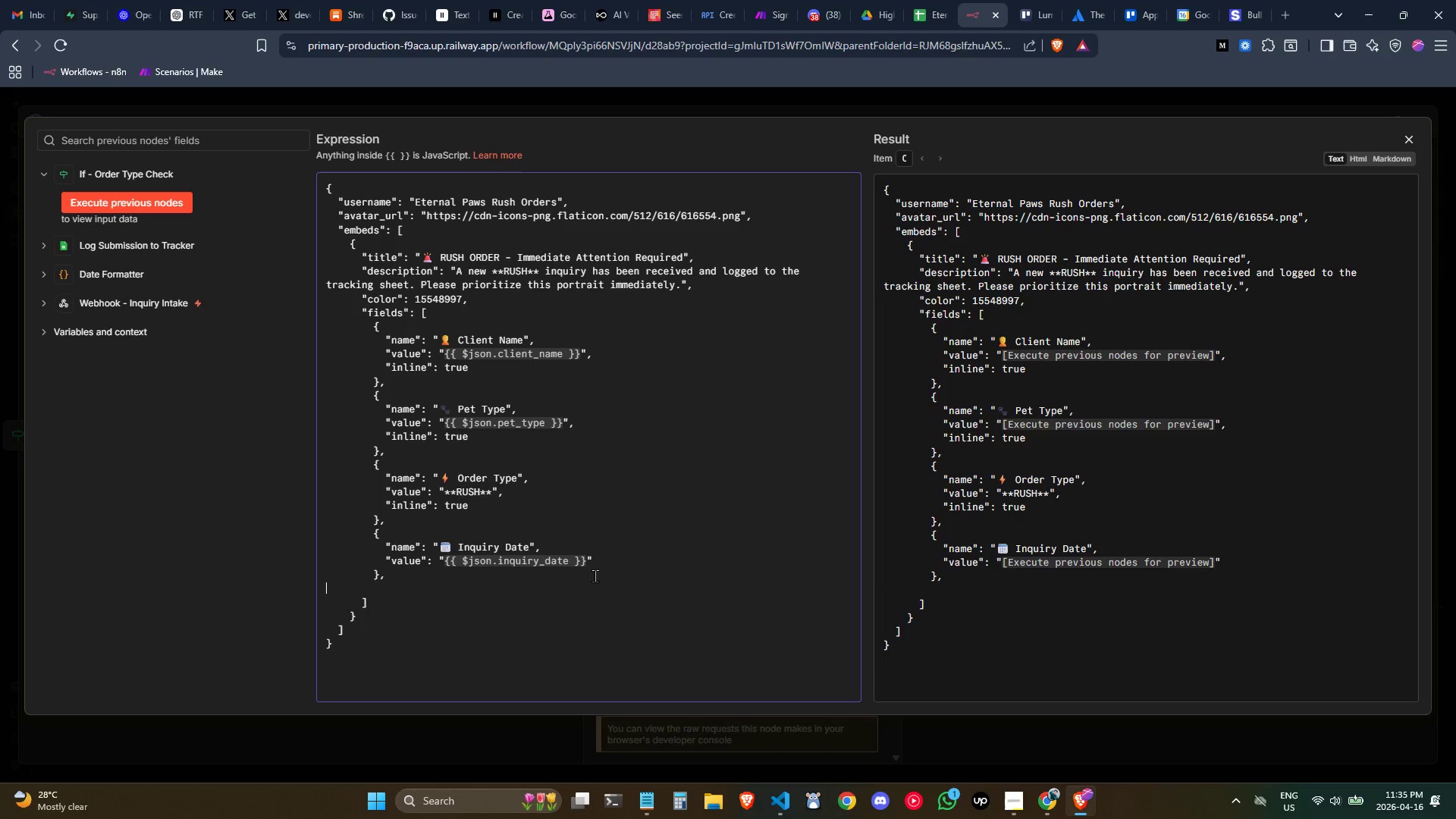 
key(Tab)
 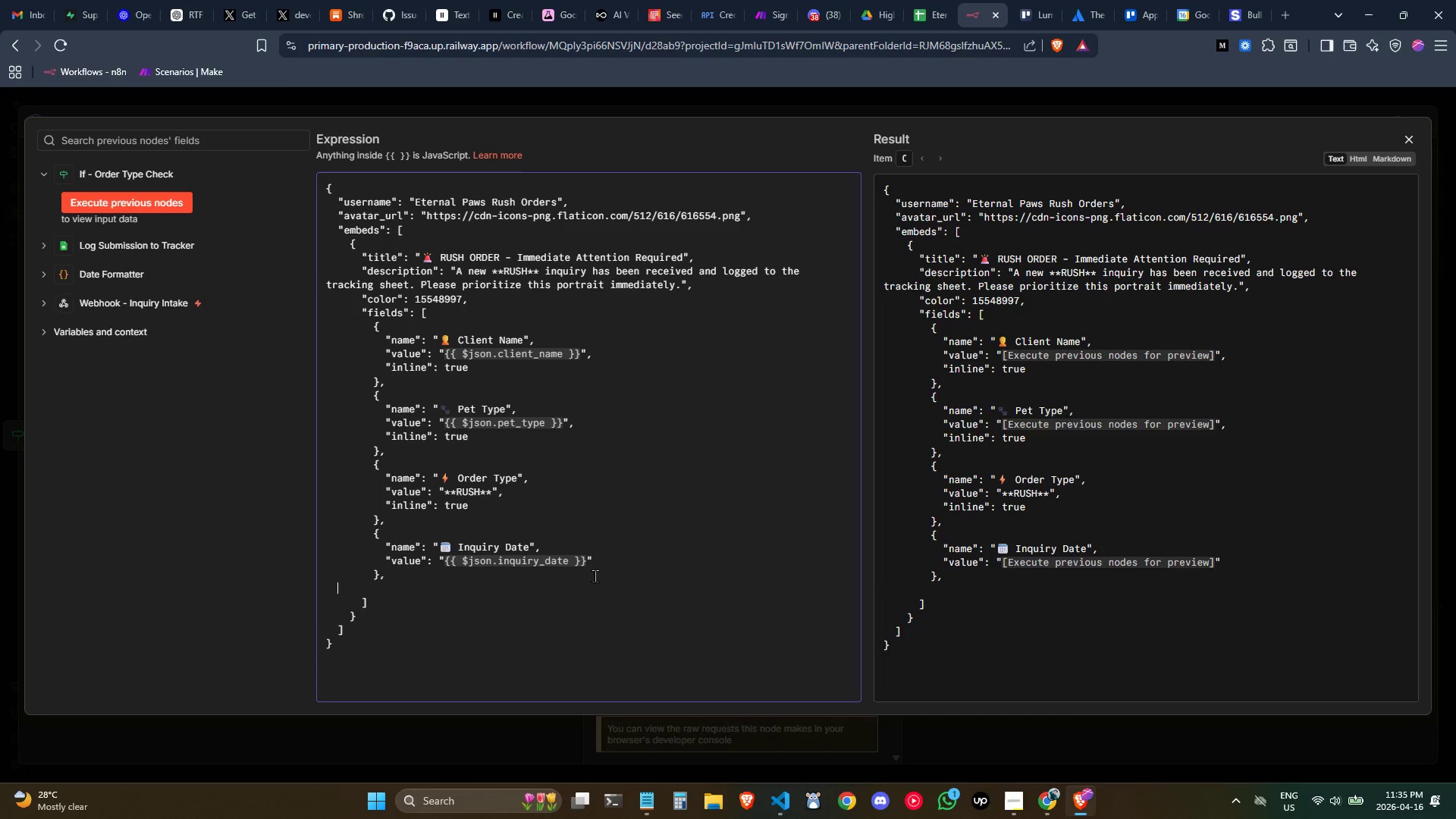 
key(Tab)
 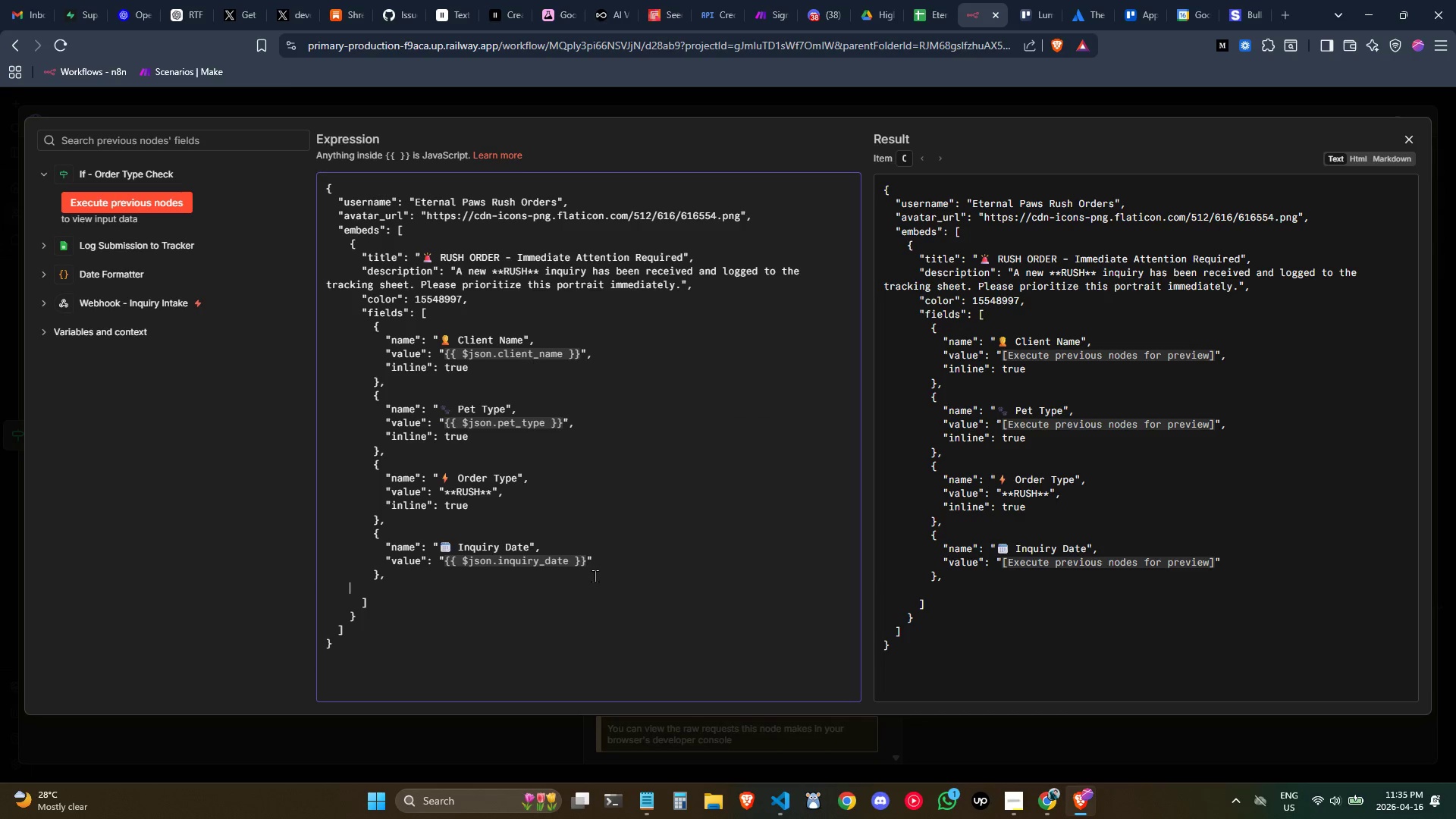 
key(Tab)
 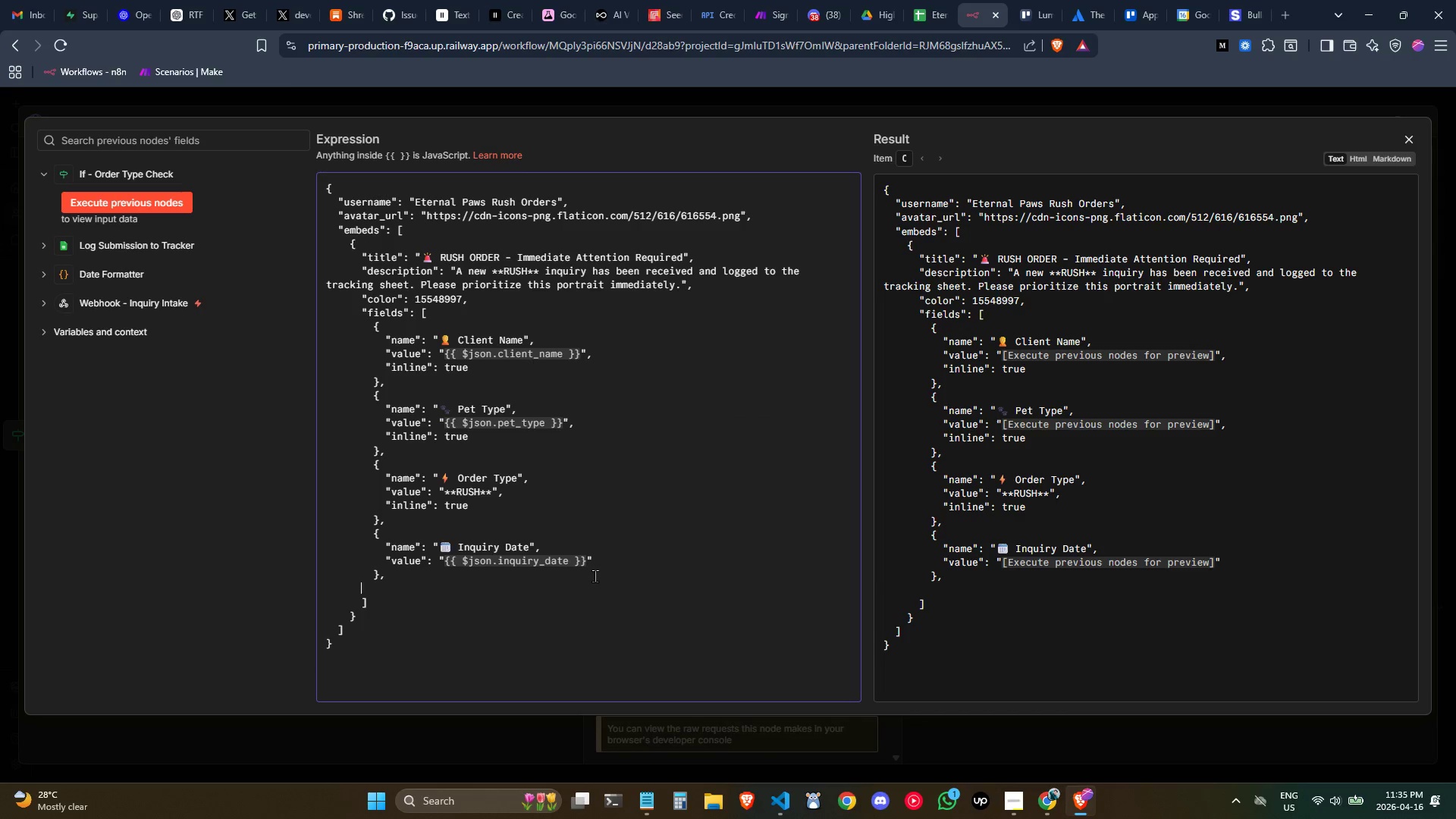 
key(Tab)
 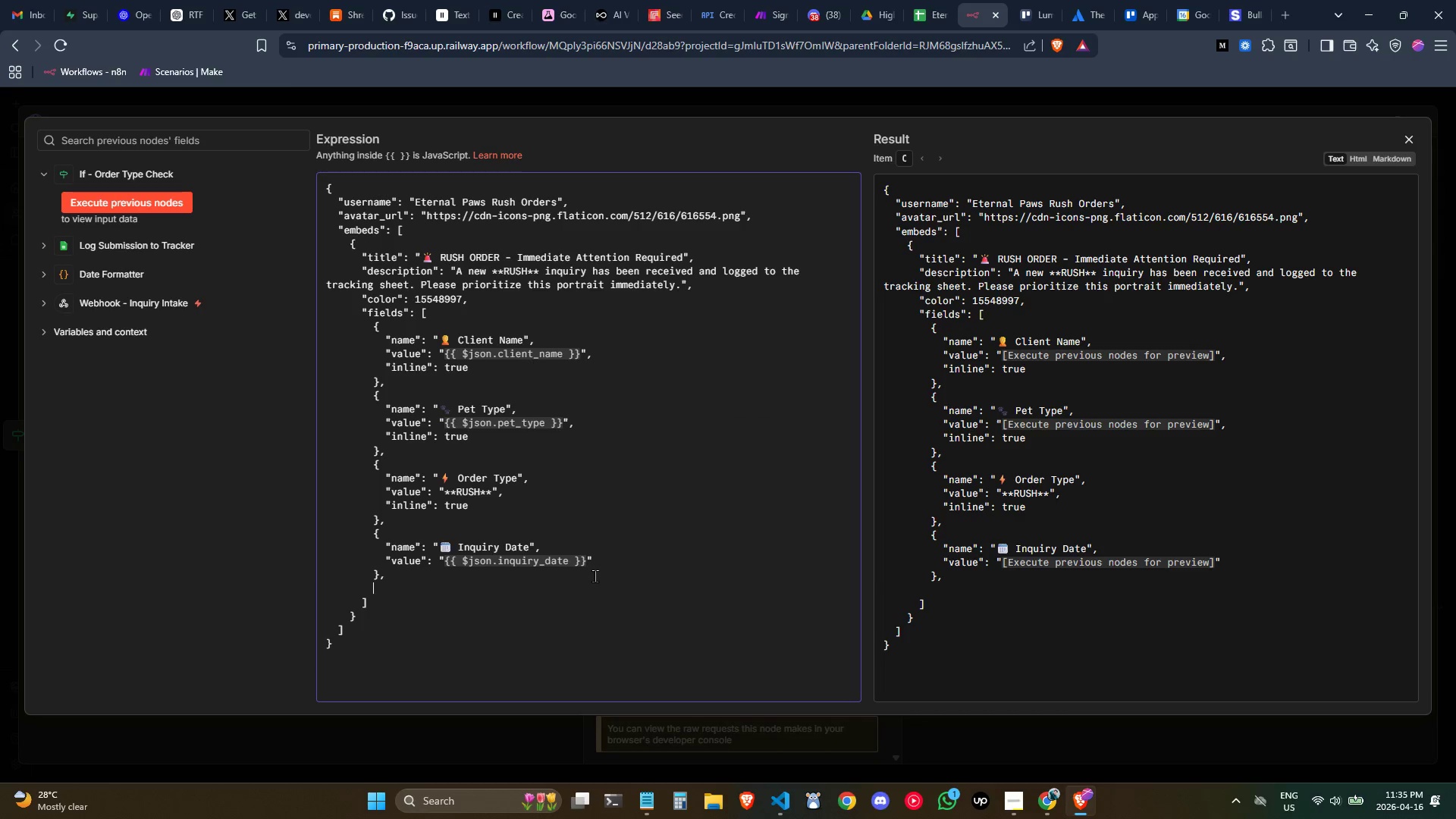 
key(Tab)
 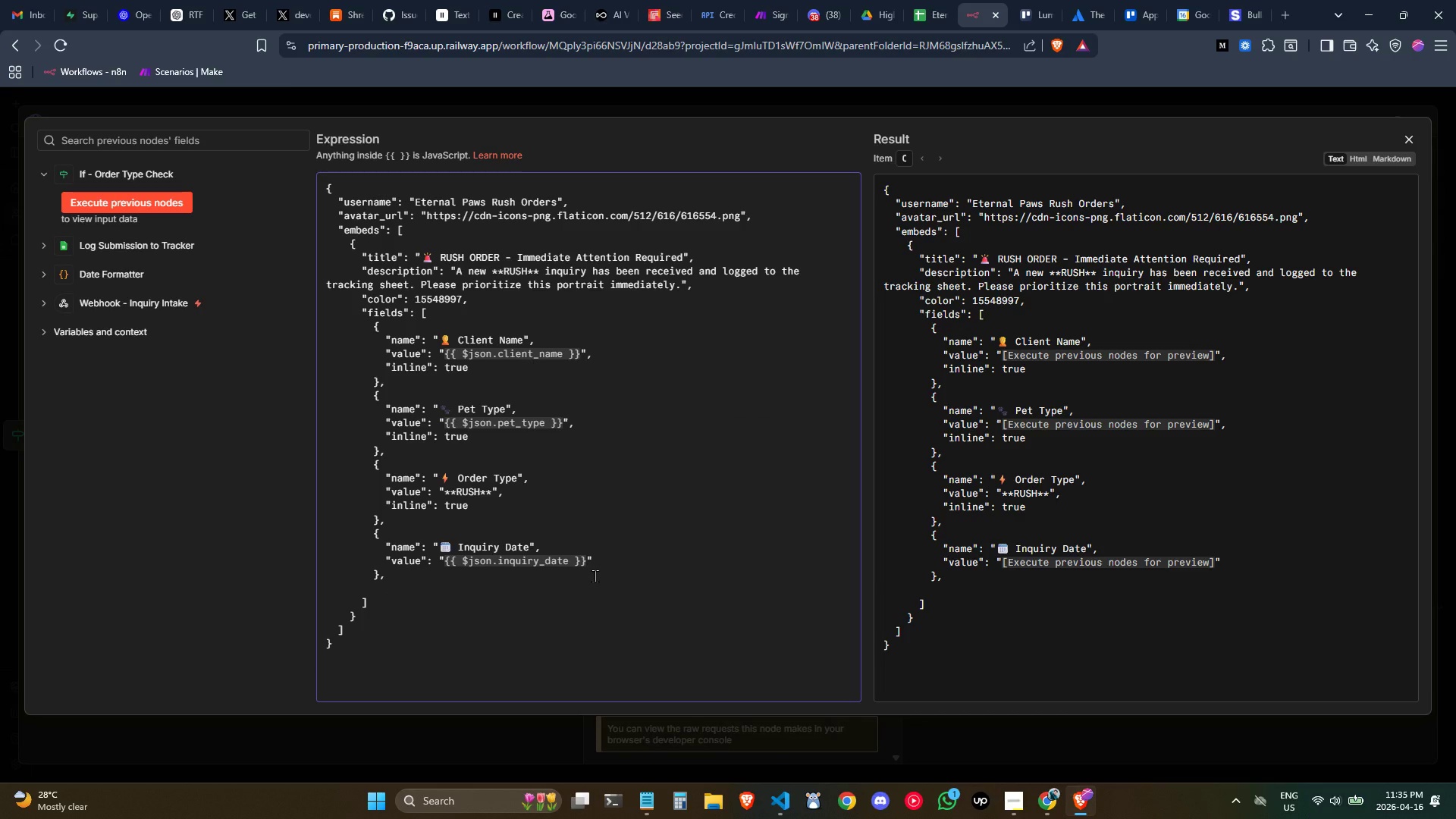 
key(Backspace)
 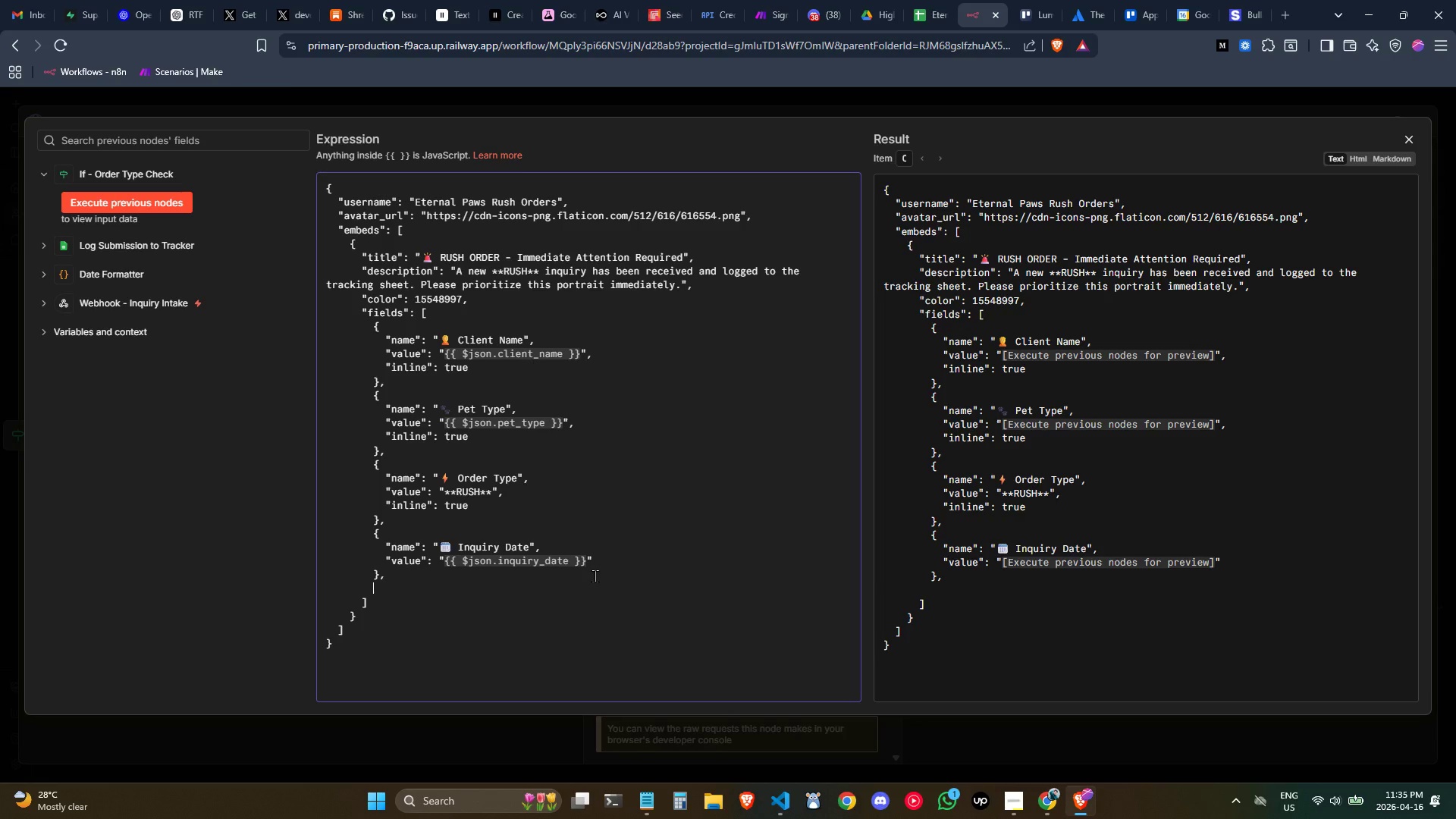 
key(Shift+BracketLeft)
 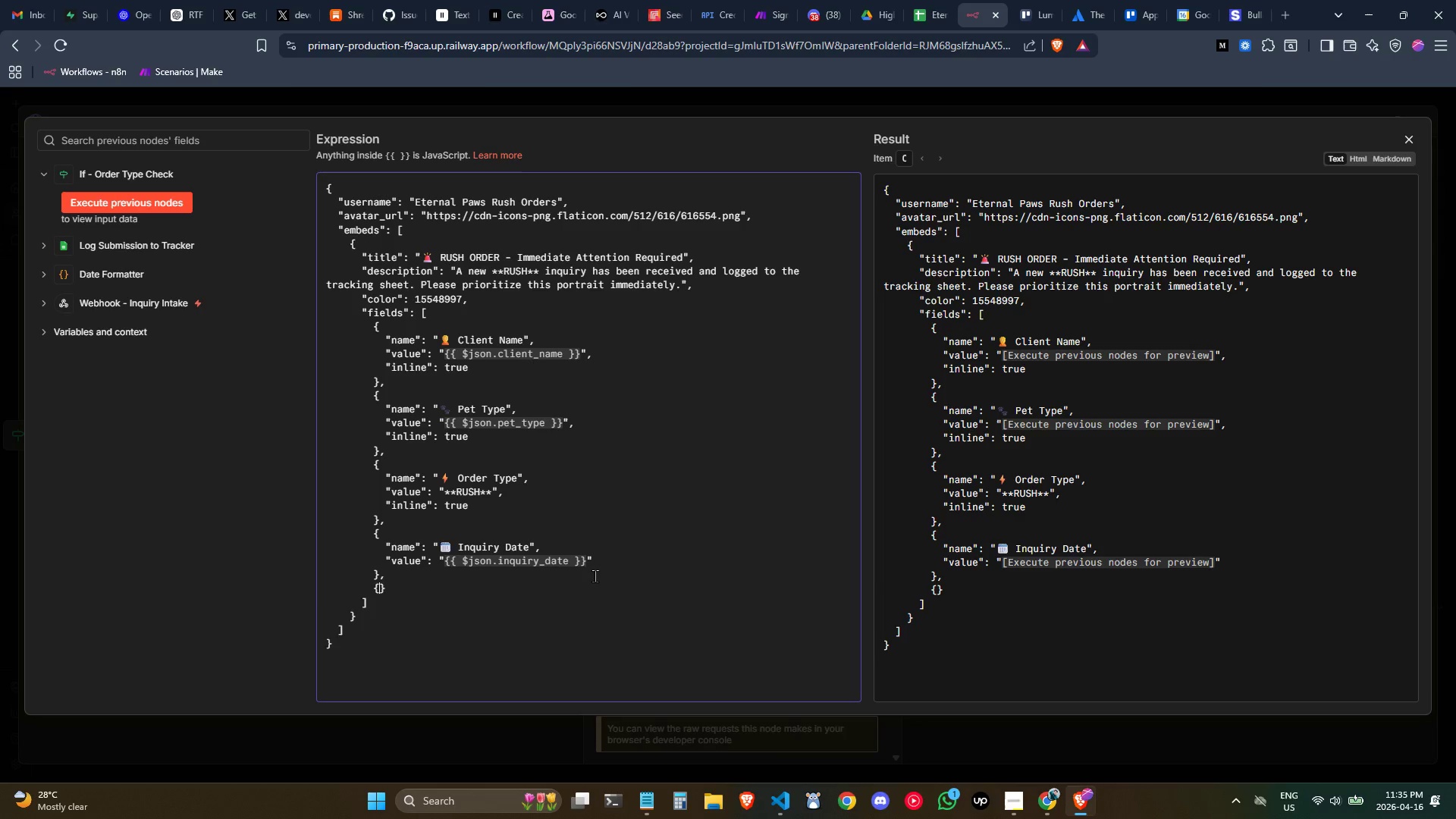 
key(Enter)
 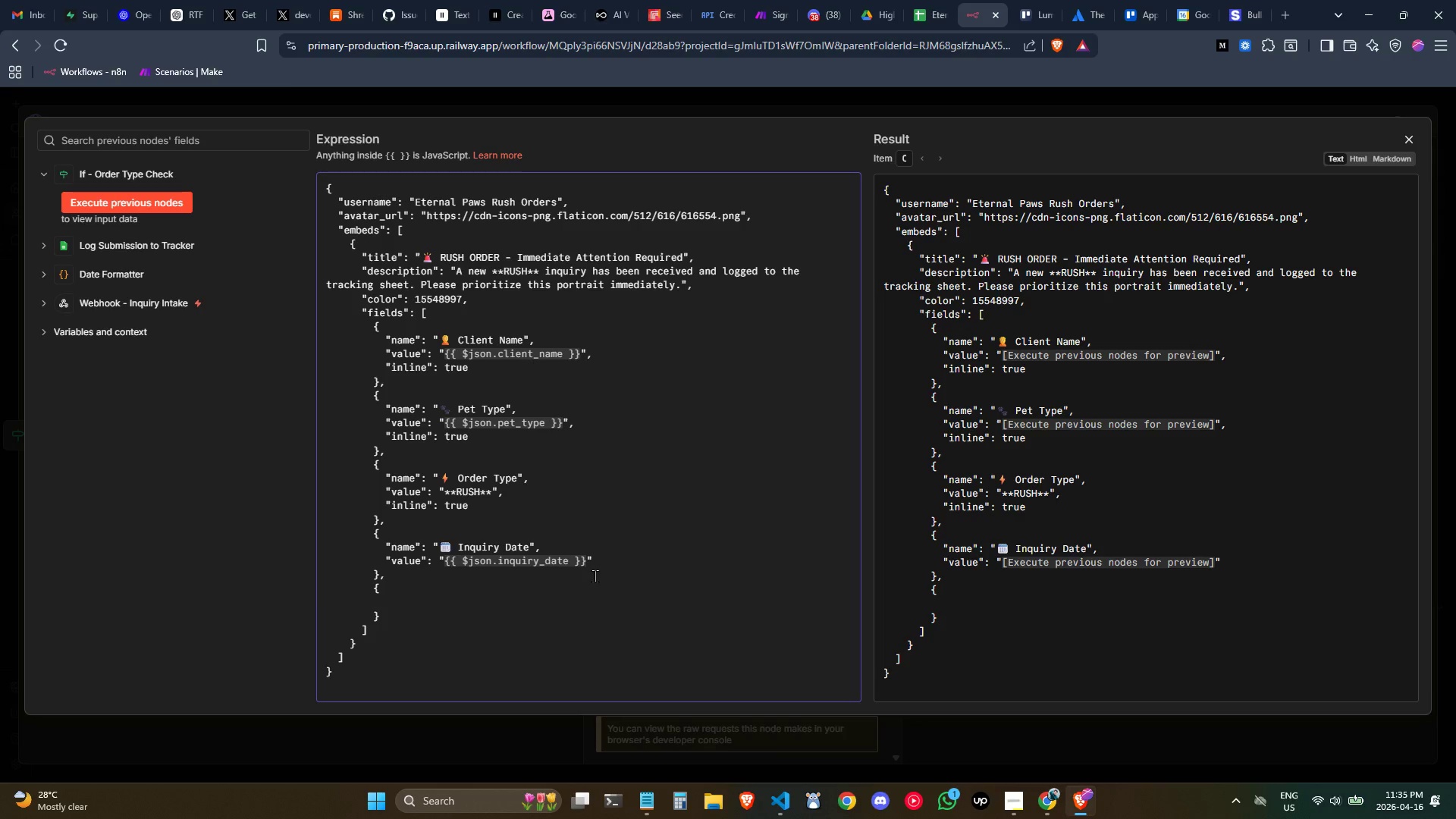 
wait(20.81)
 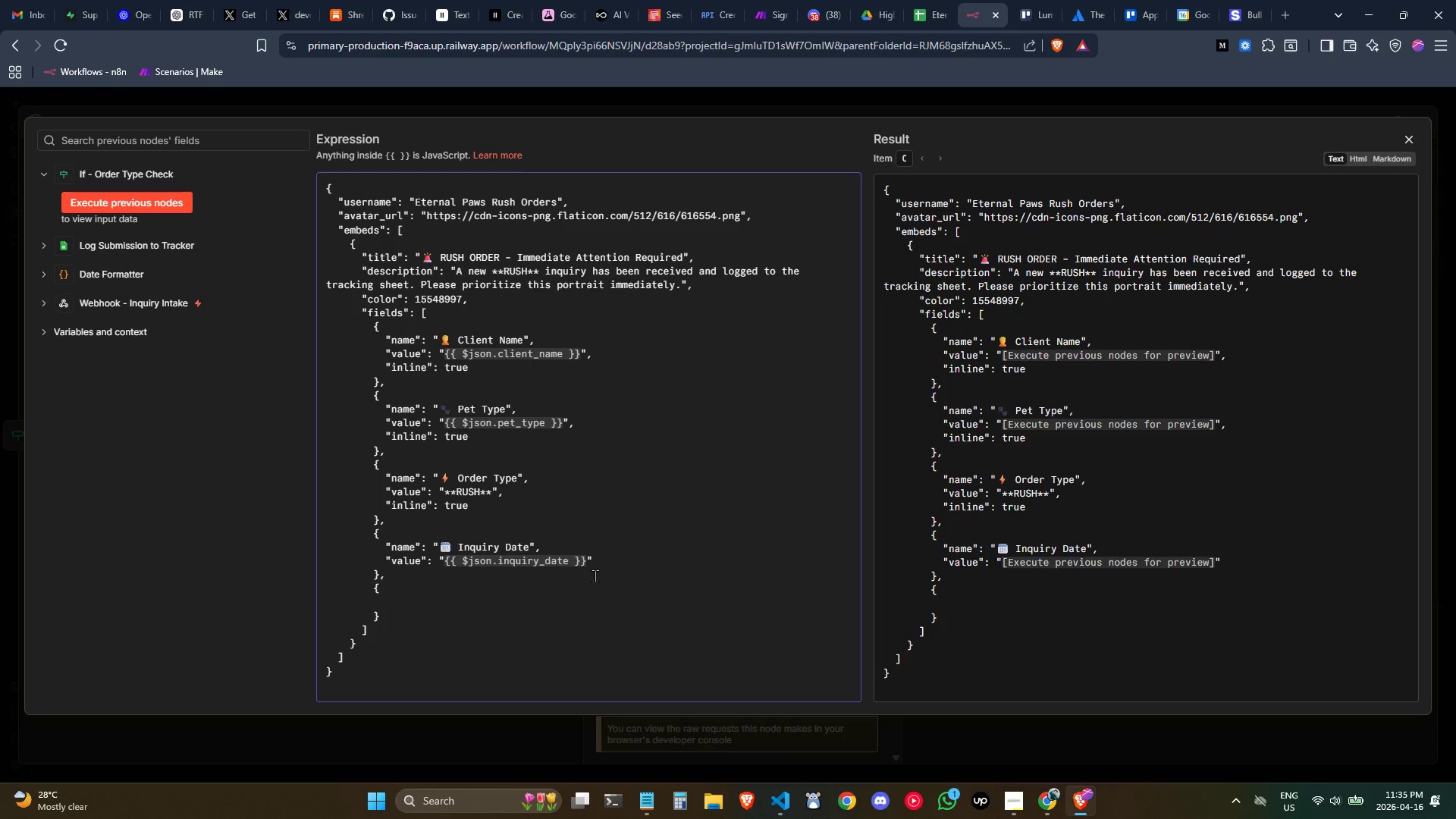 
left_click([485, 582])
 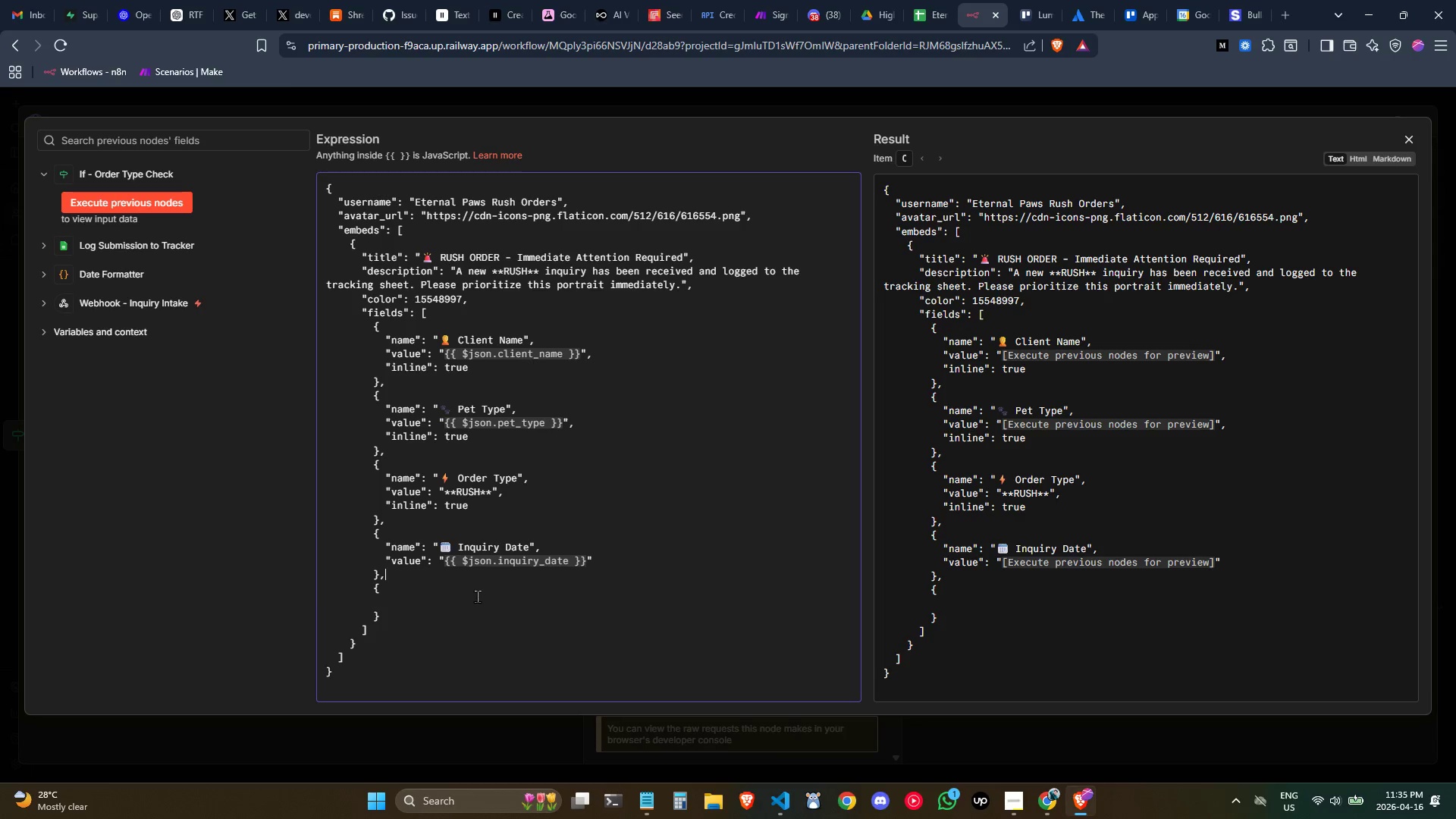 
left_click([477, 596])
 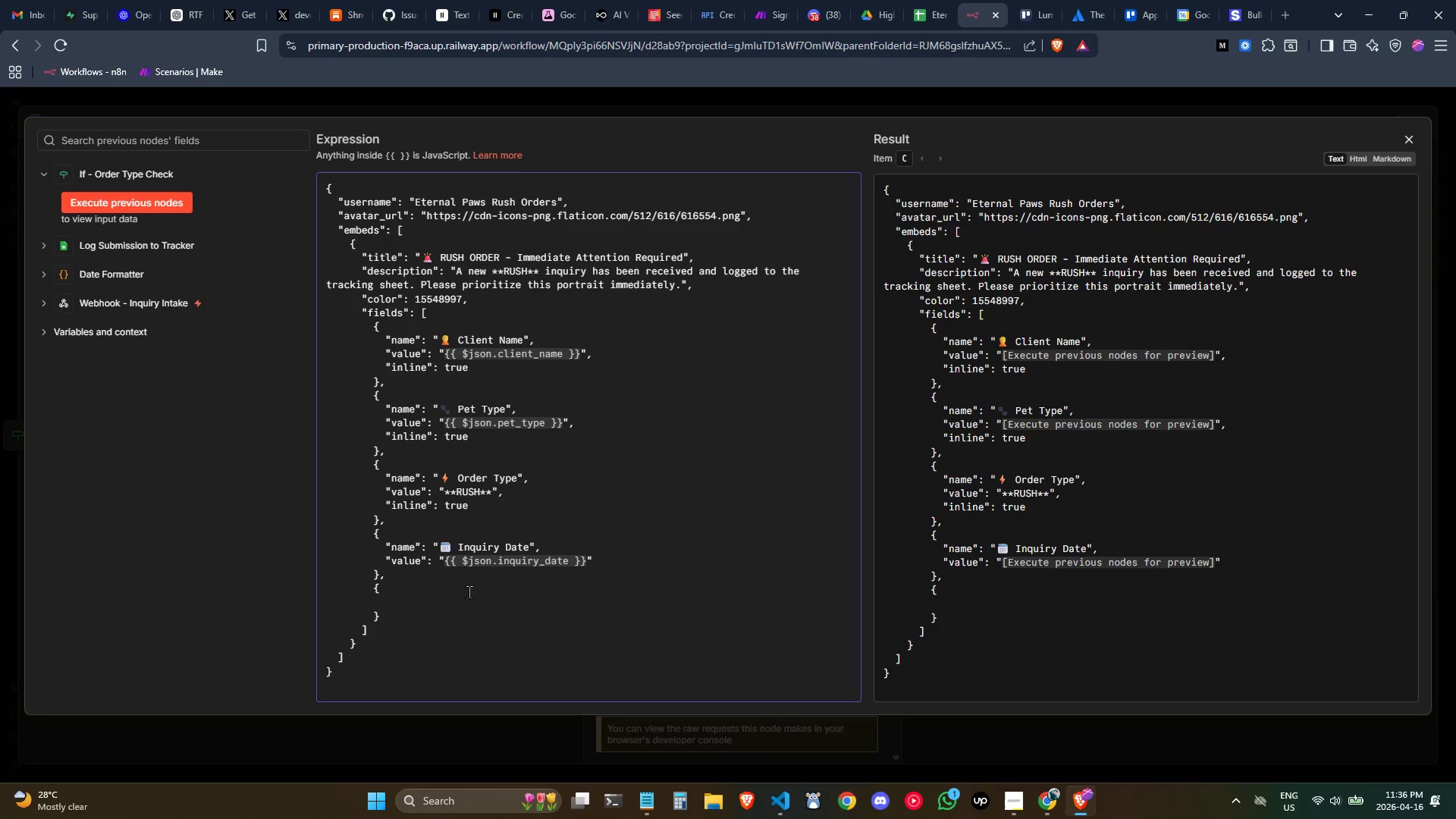 
wait(48.39)
 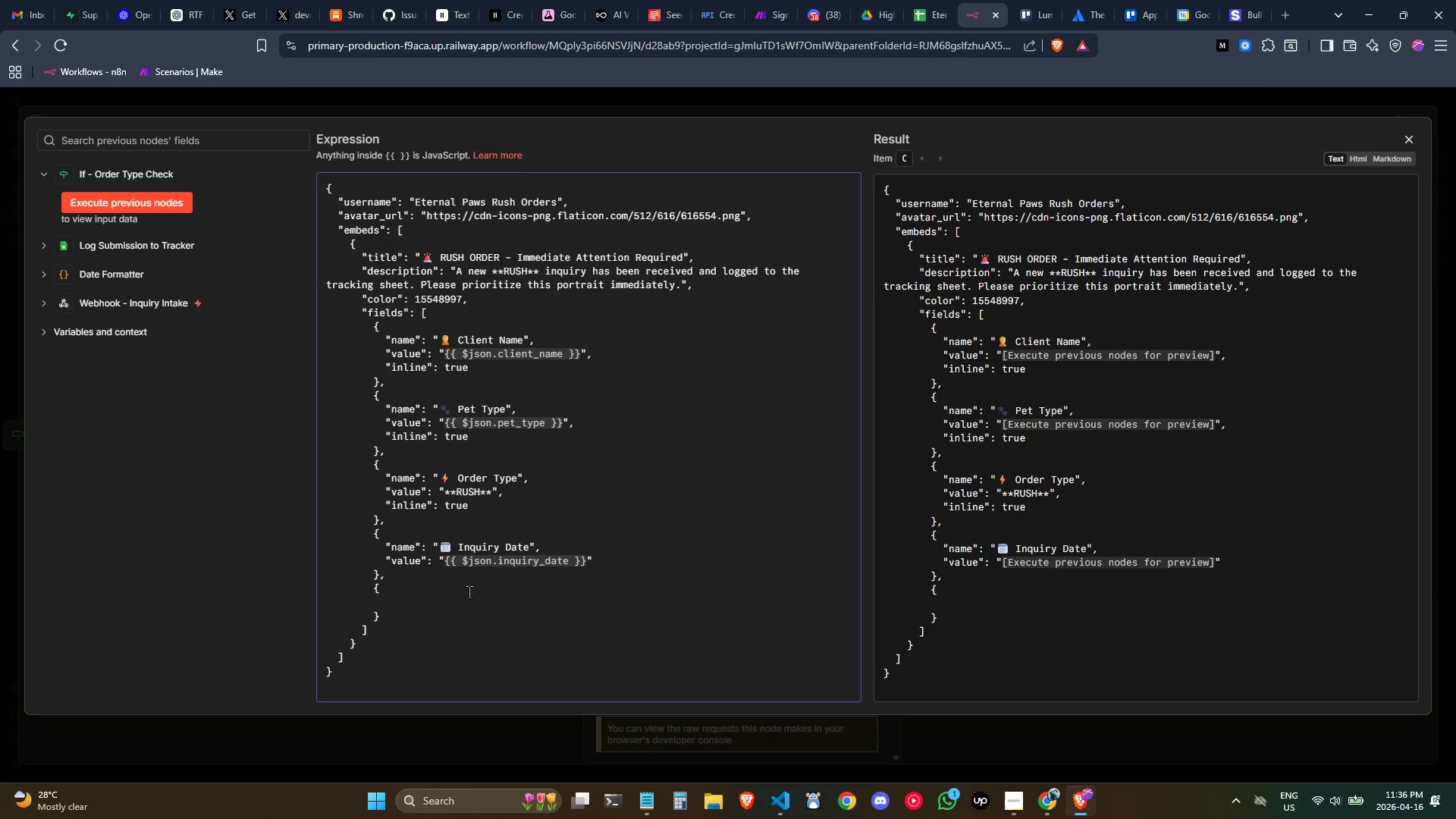 
left_click([469, 586])
 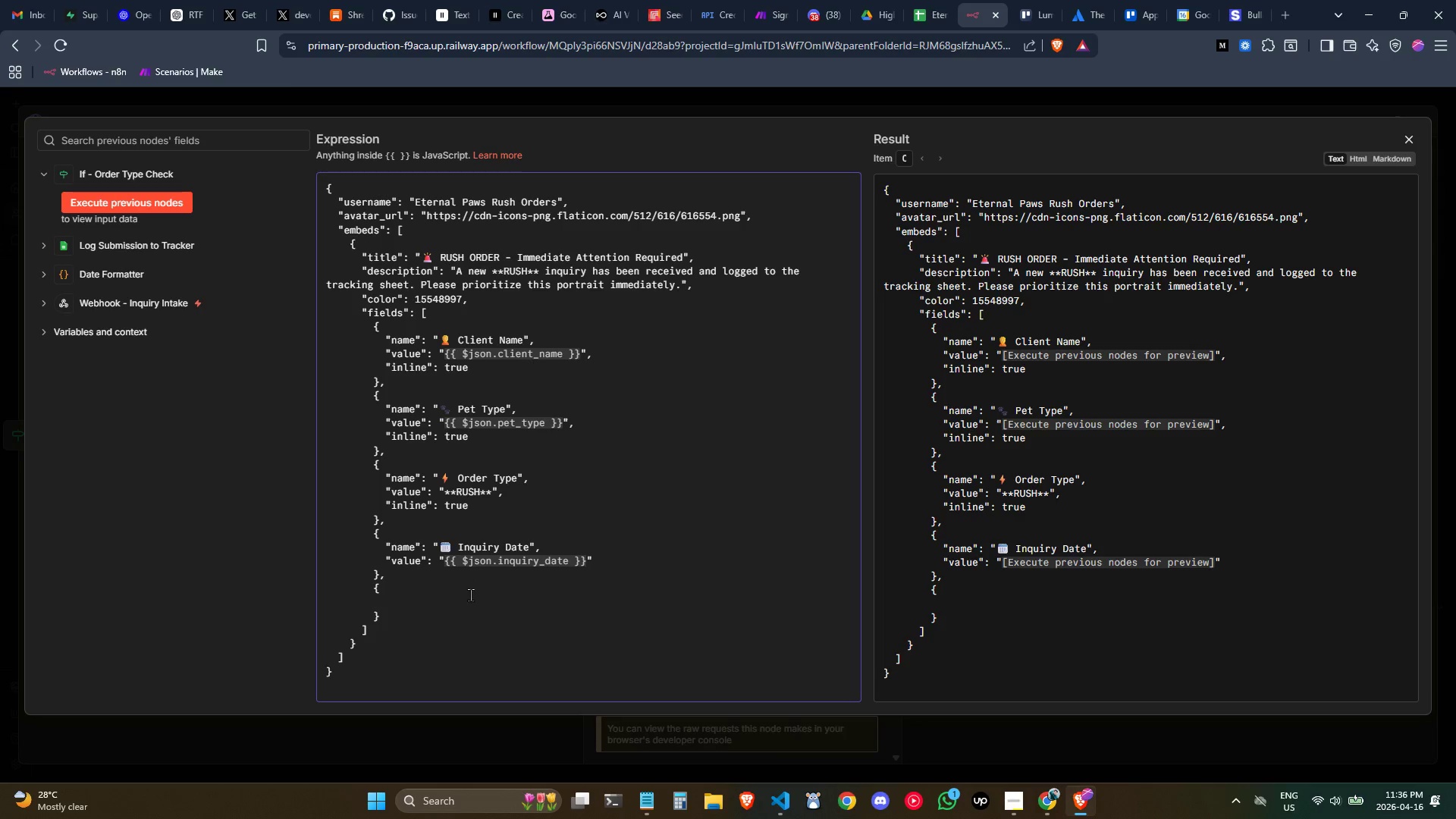 
left_click([470, 600])
 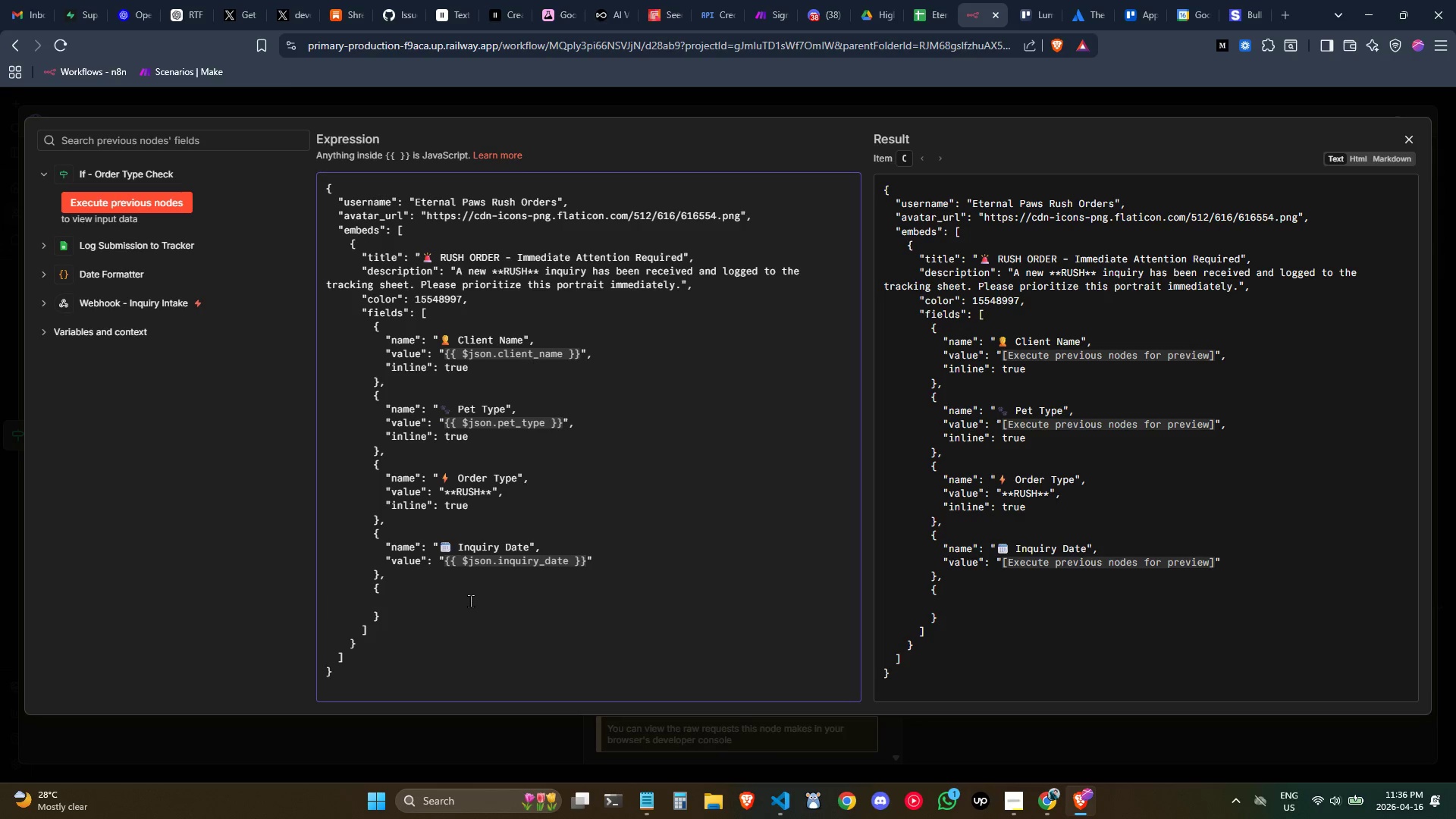 
key(Control+ControlLeft)
 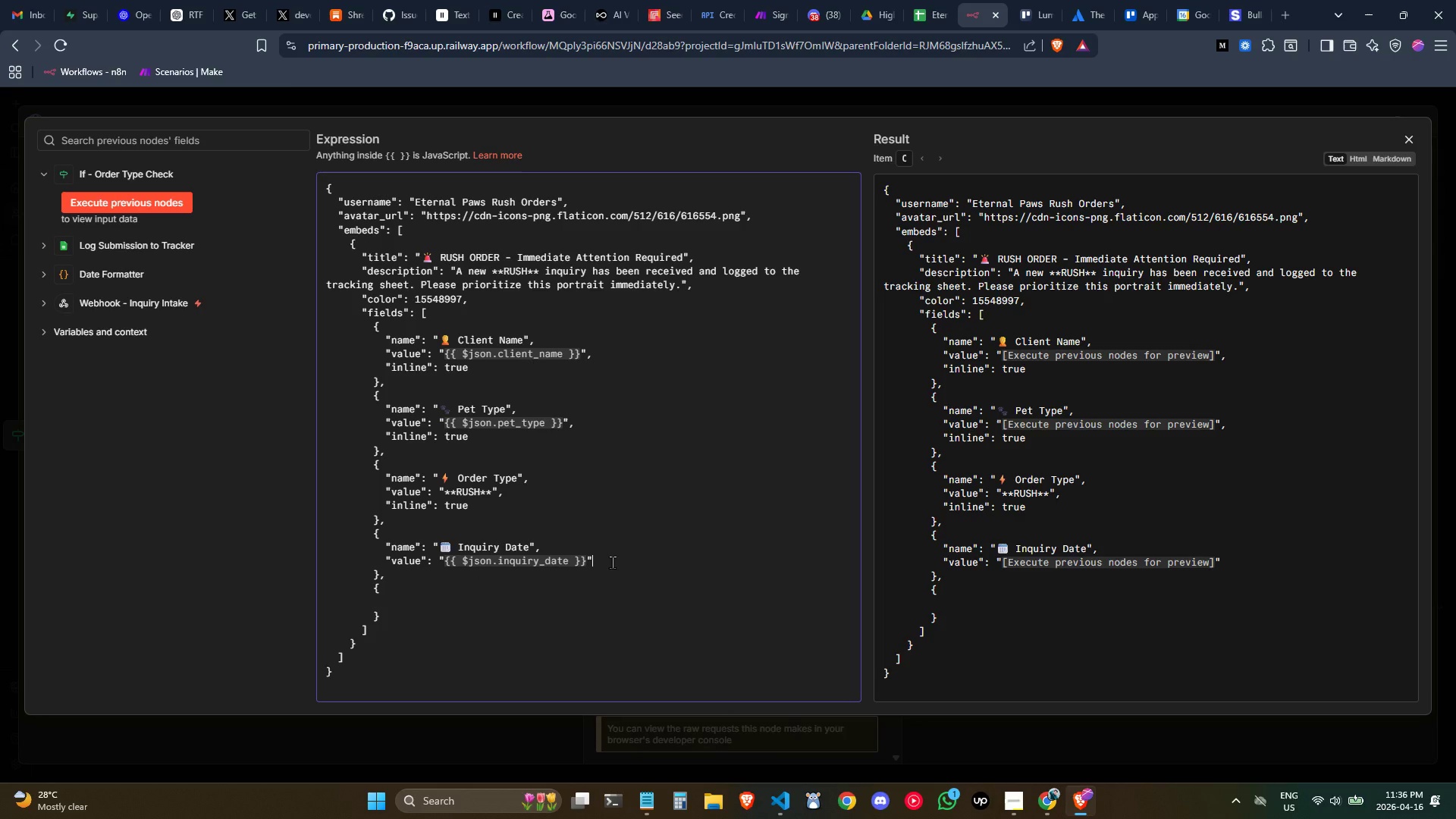 
key(Comma)
 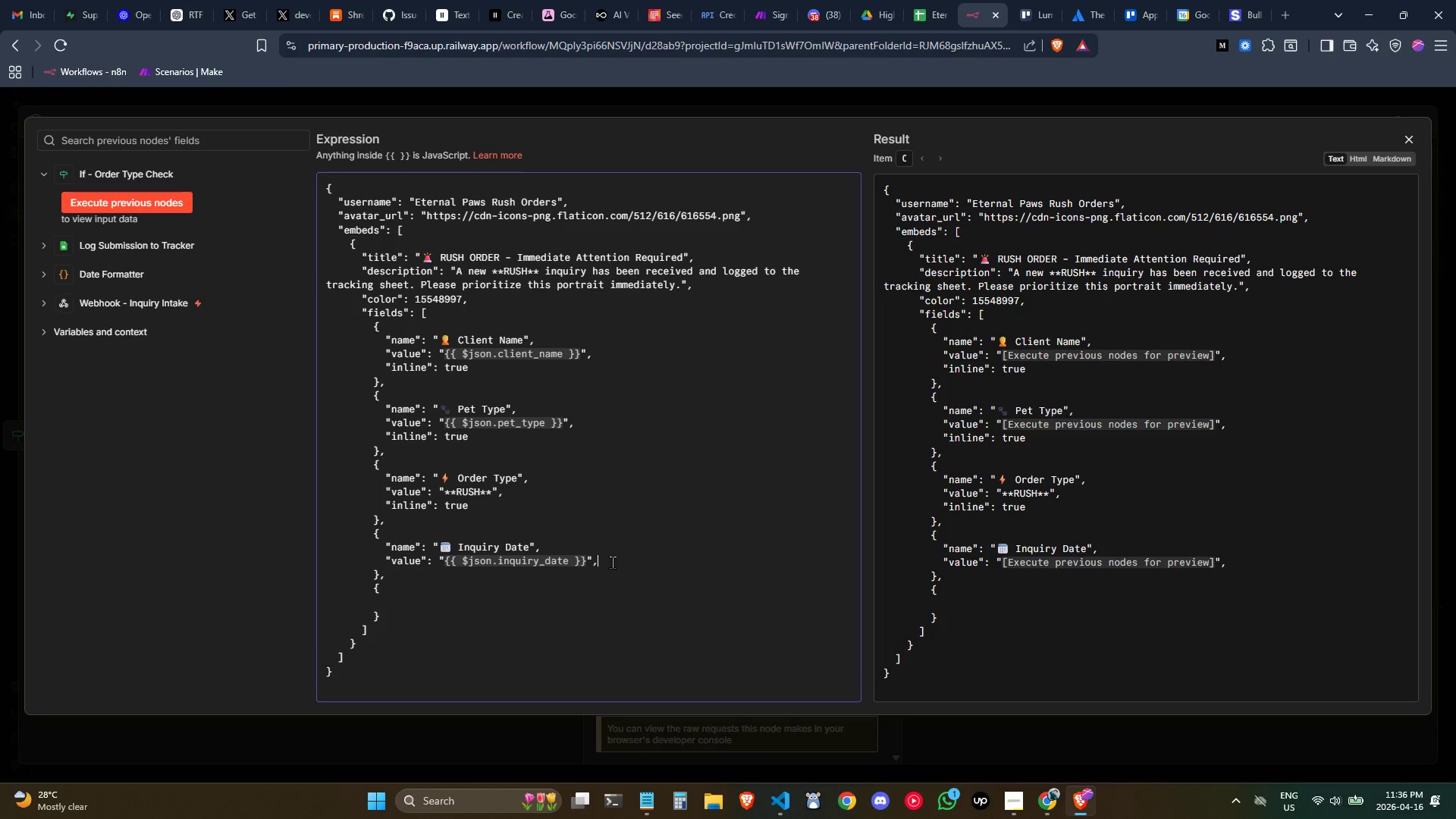 
key(Enter)
 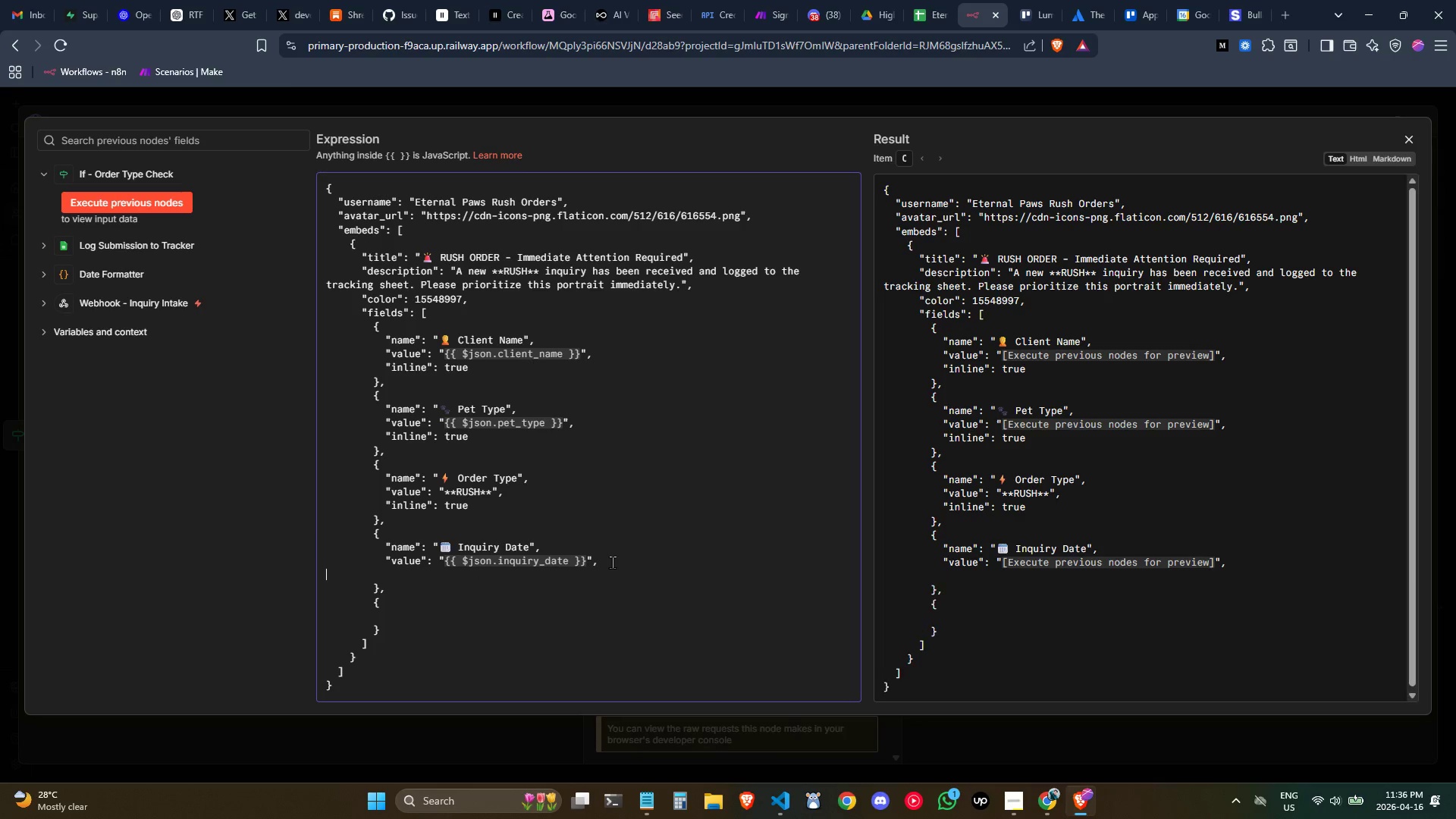 
key(Tab)
 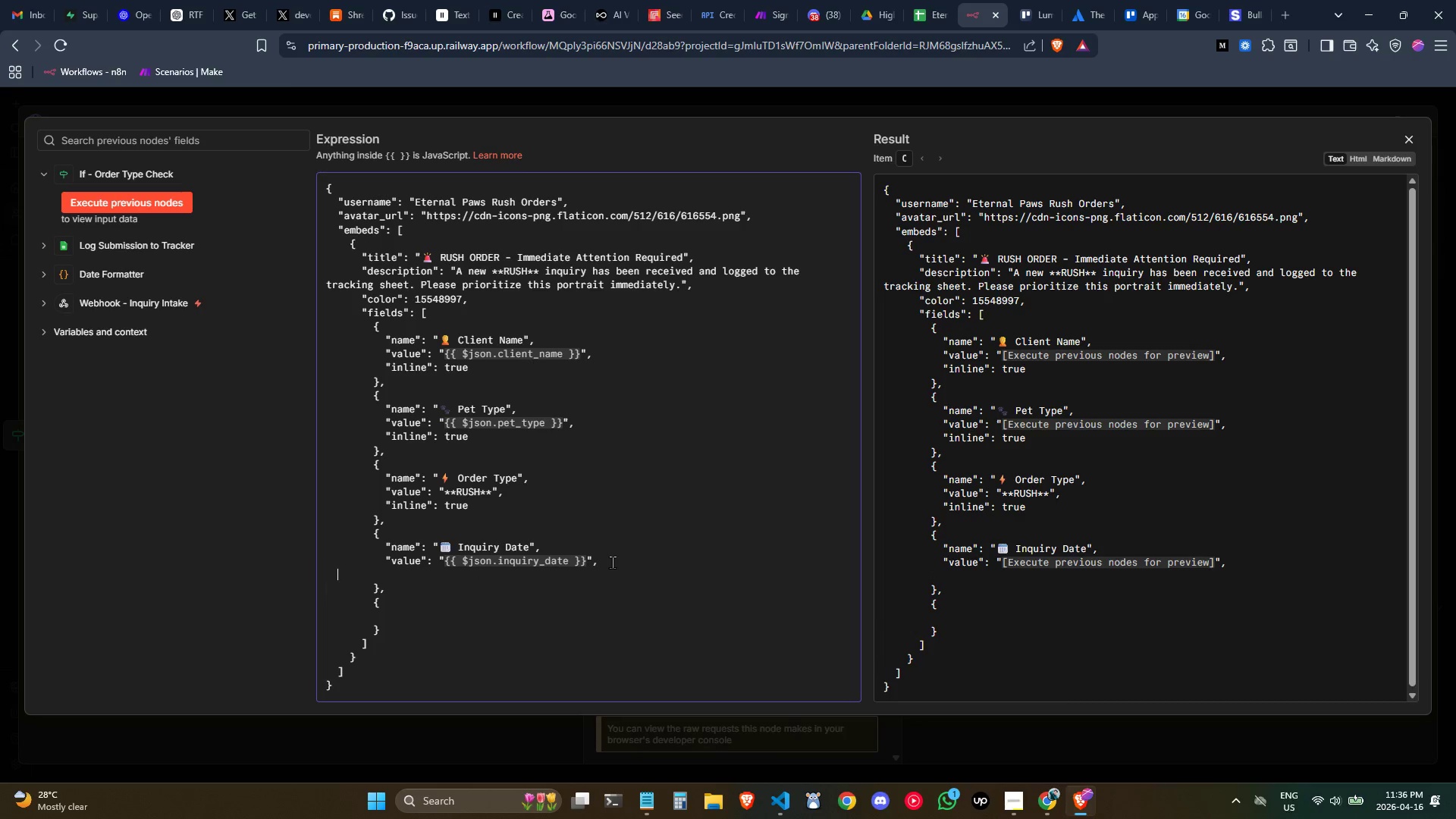 
key(Tab)
 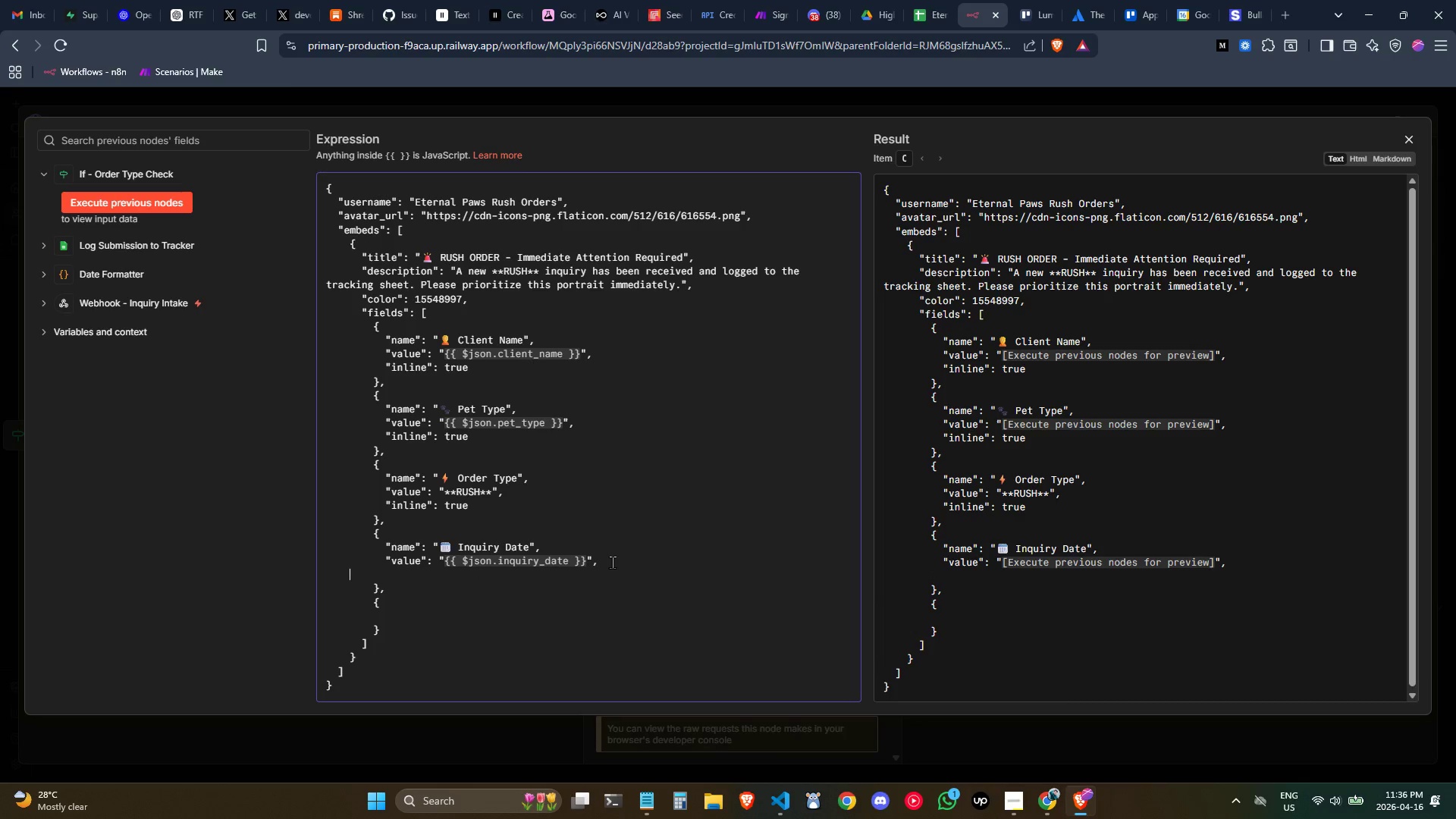 
key(Tab)
 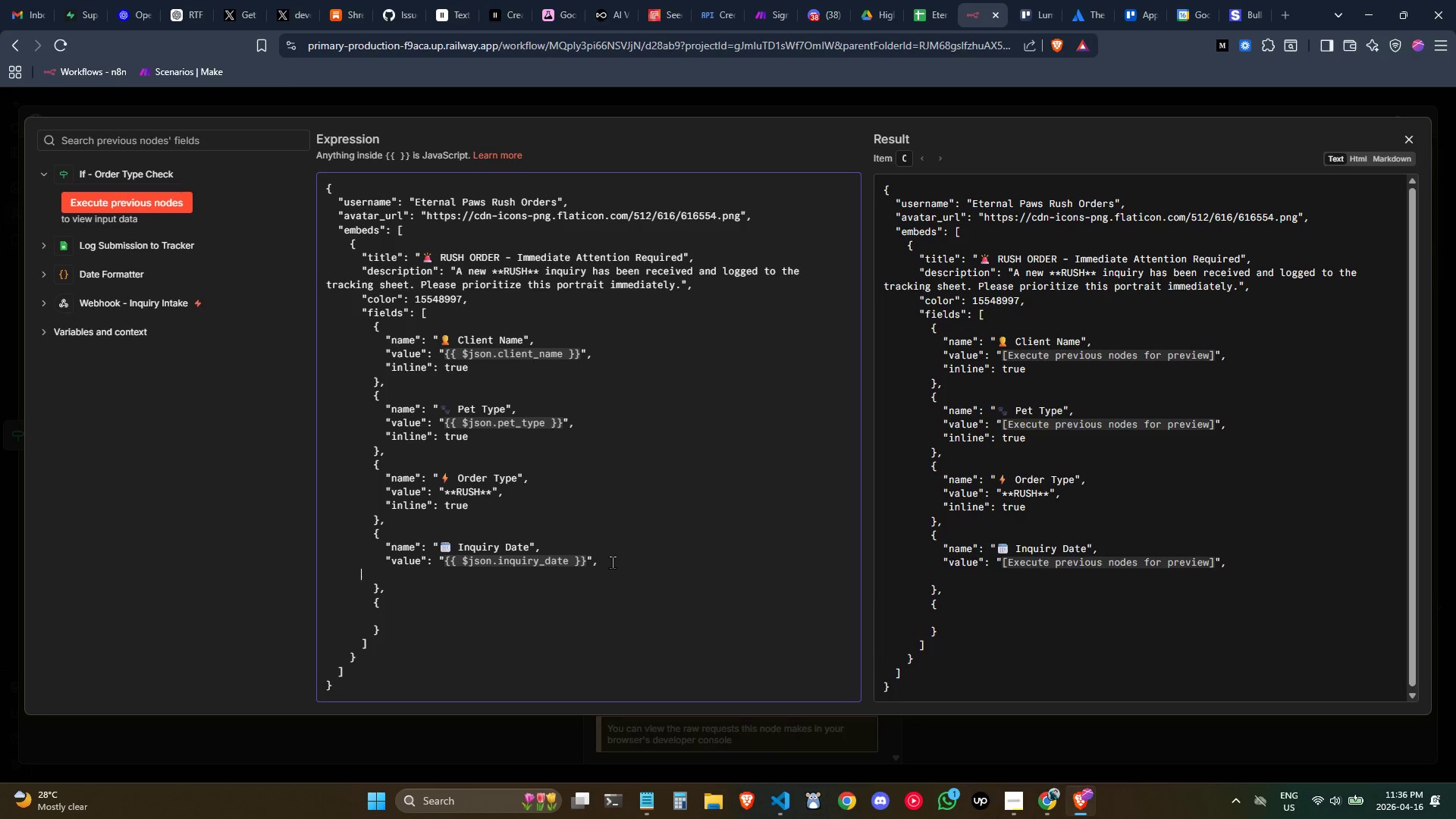 
key(Tab)
 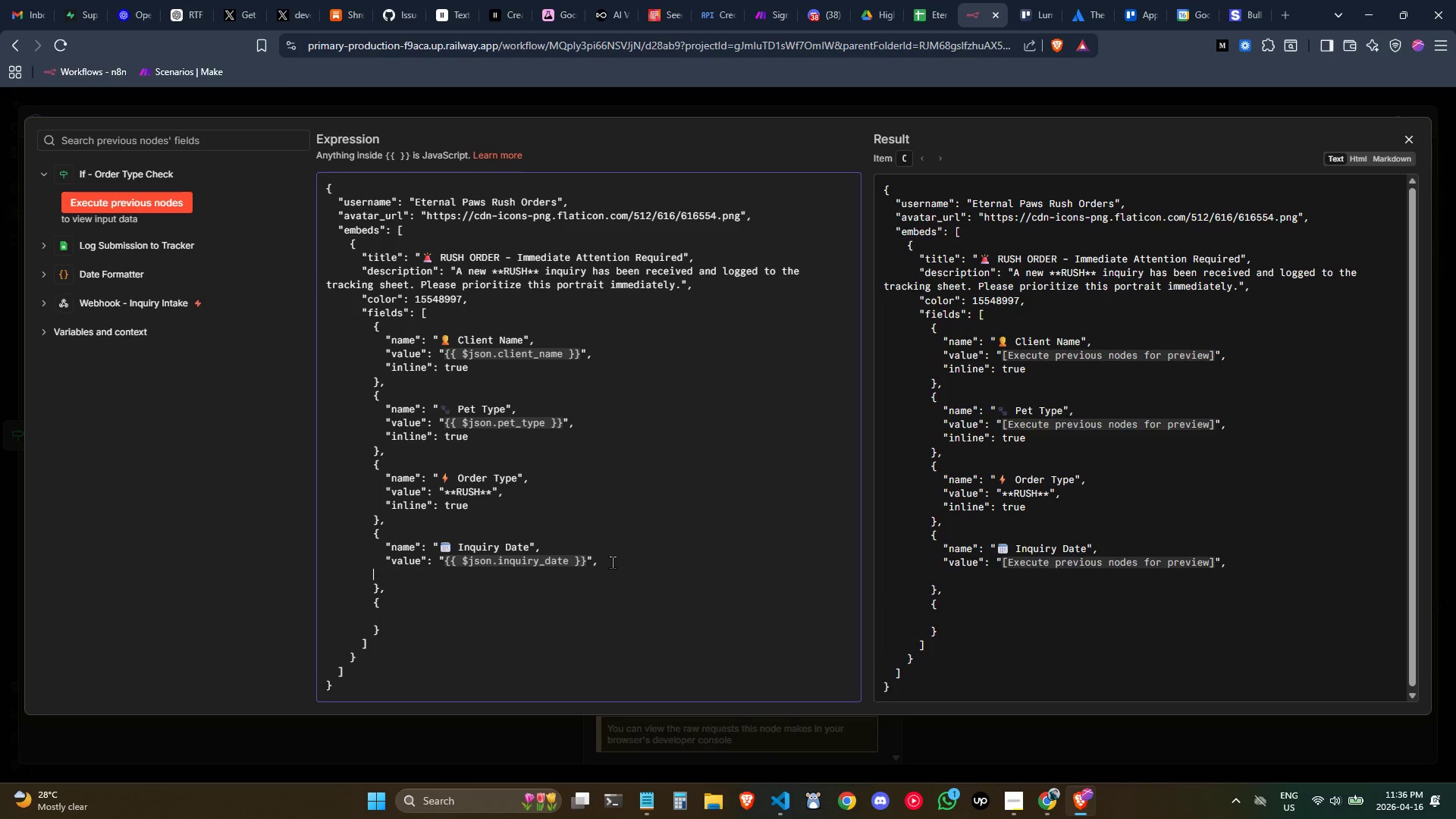 
key(Tab)
 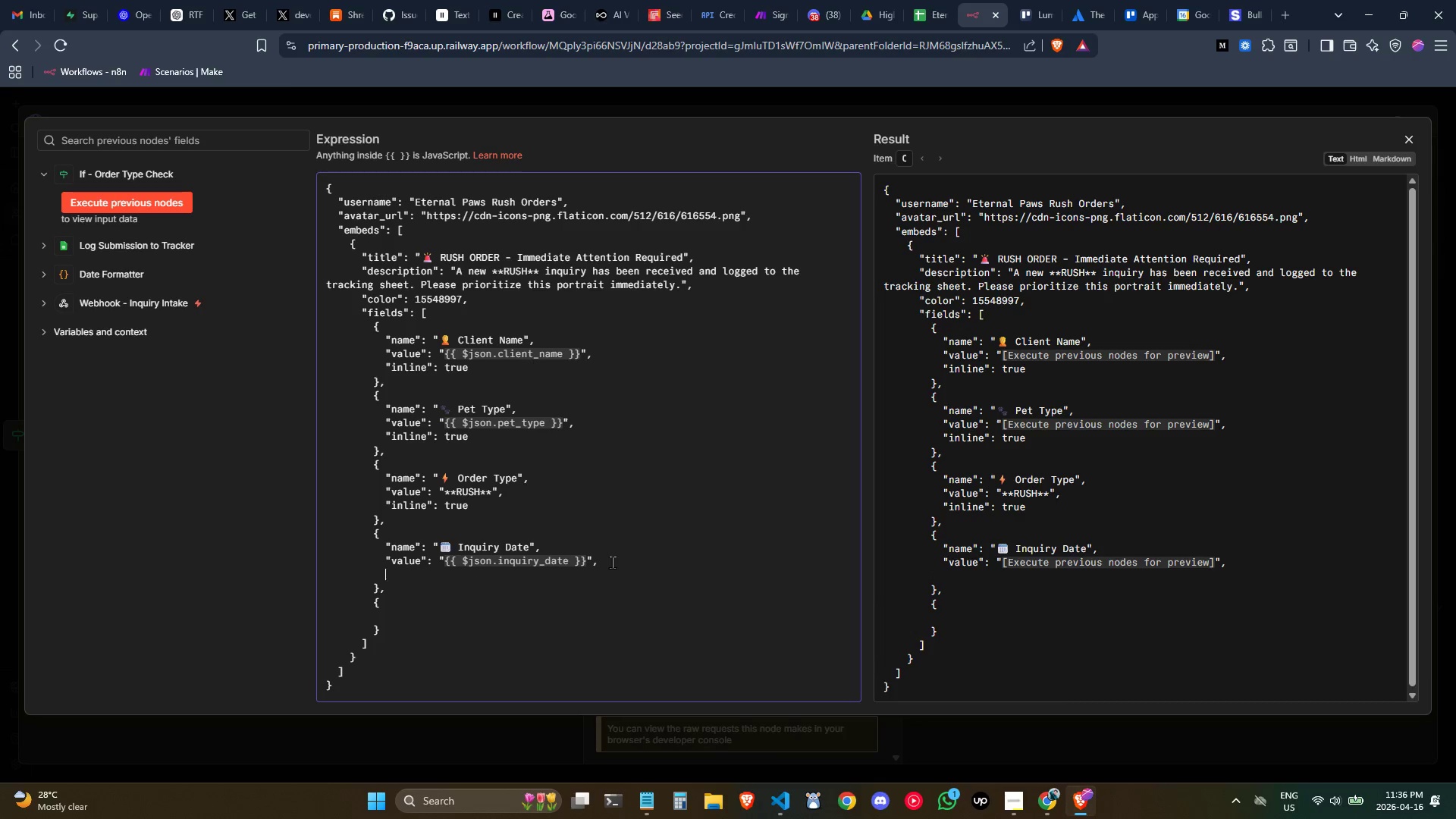 
key(Tab)
 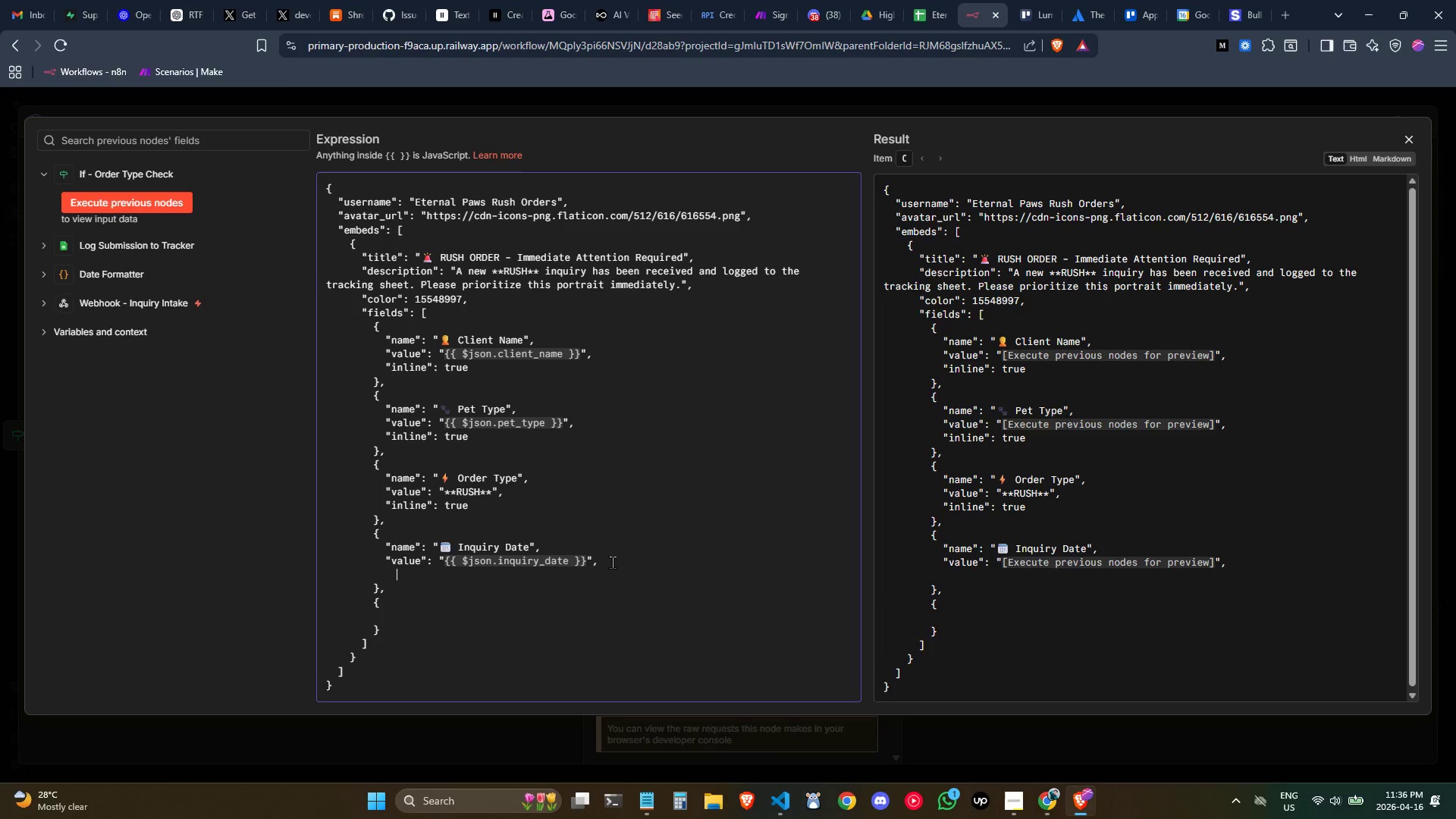 
key(Backspace)
 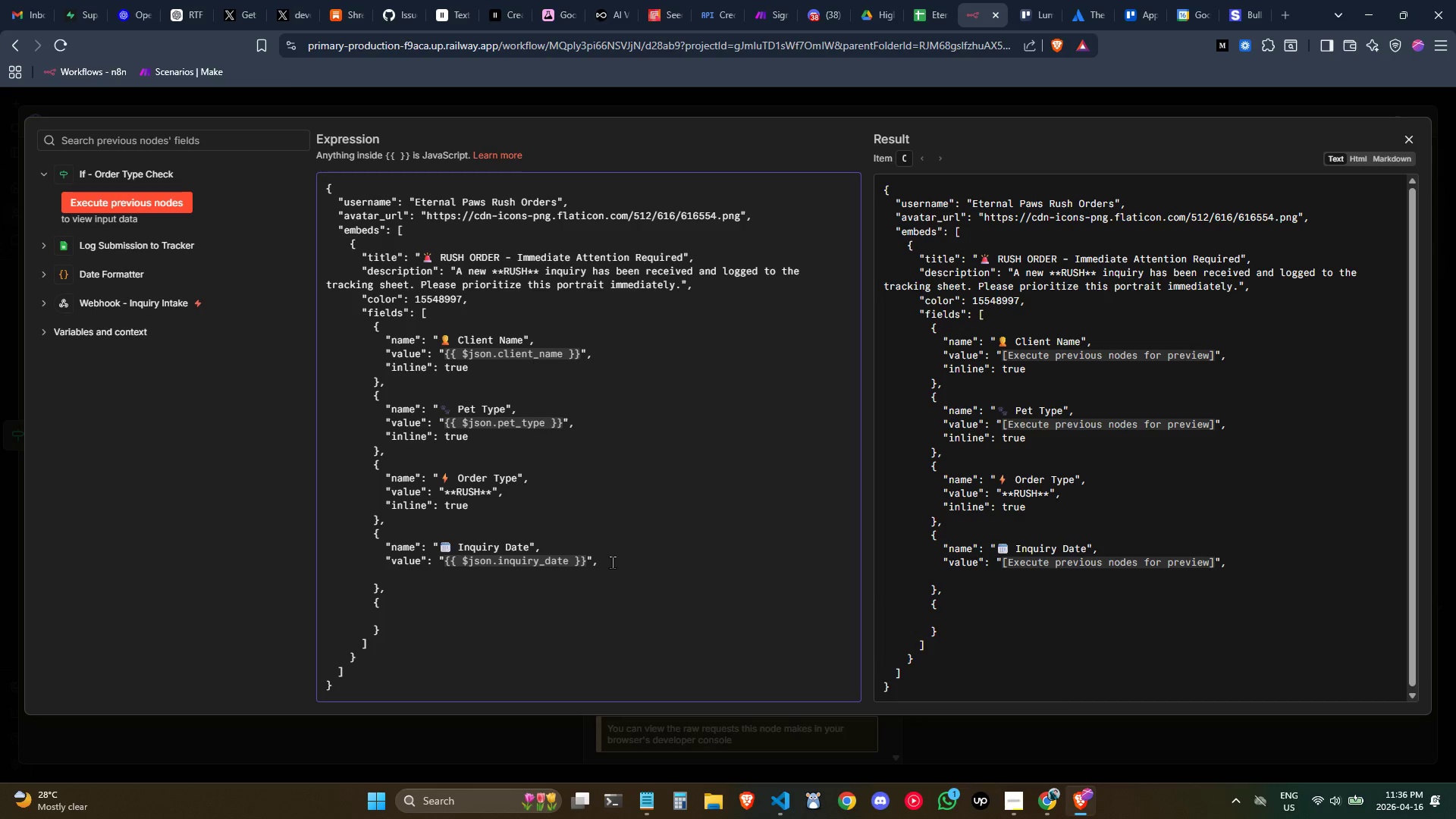 
key(Shift+Quote)
 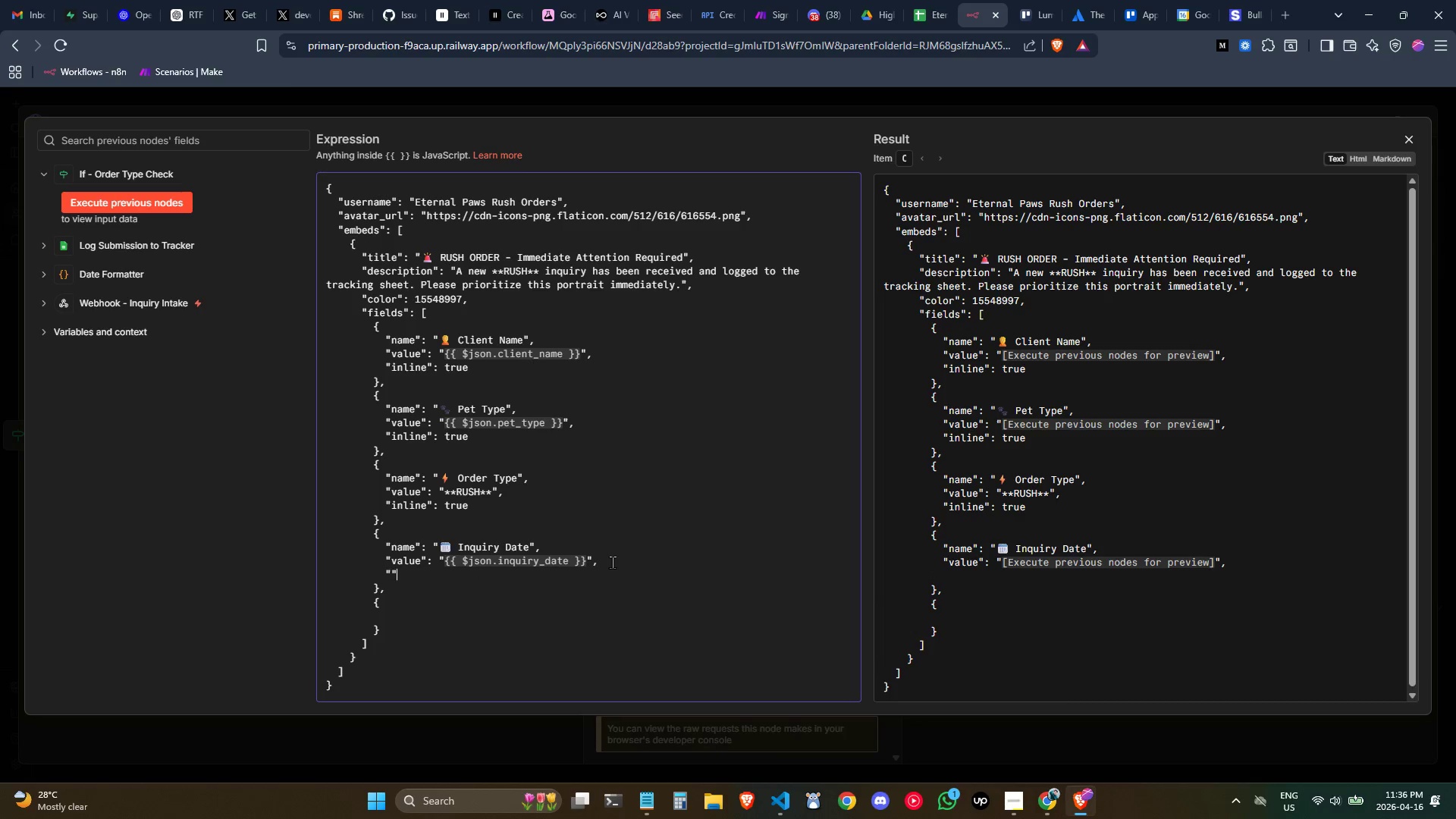 
key(Shift+Quote)
 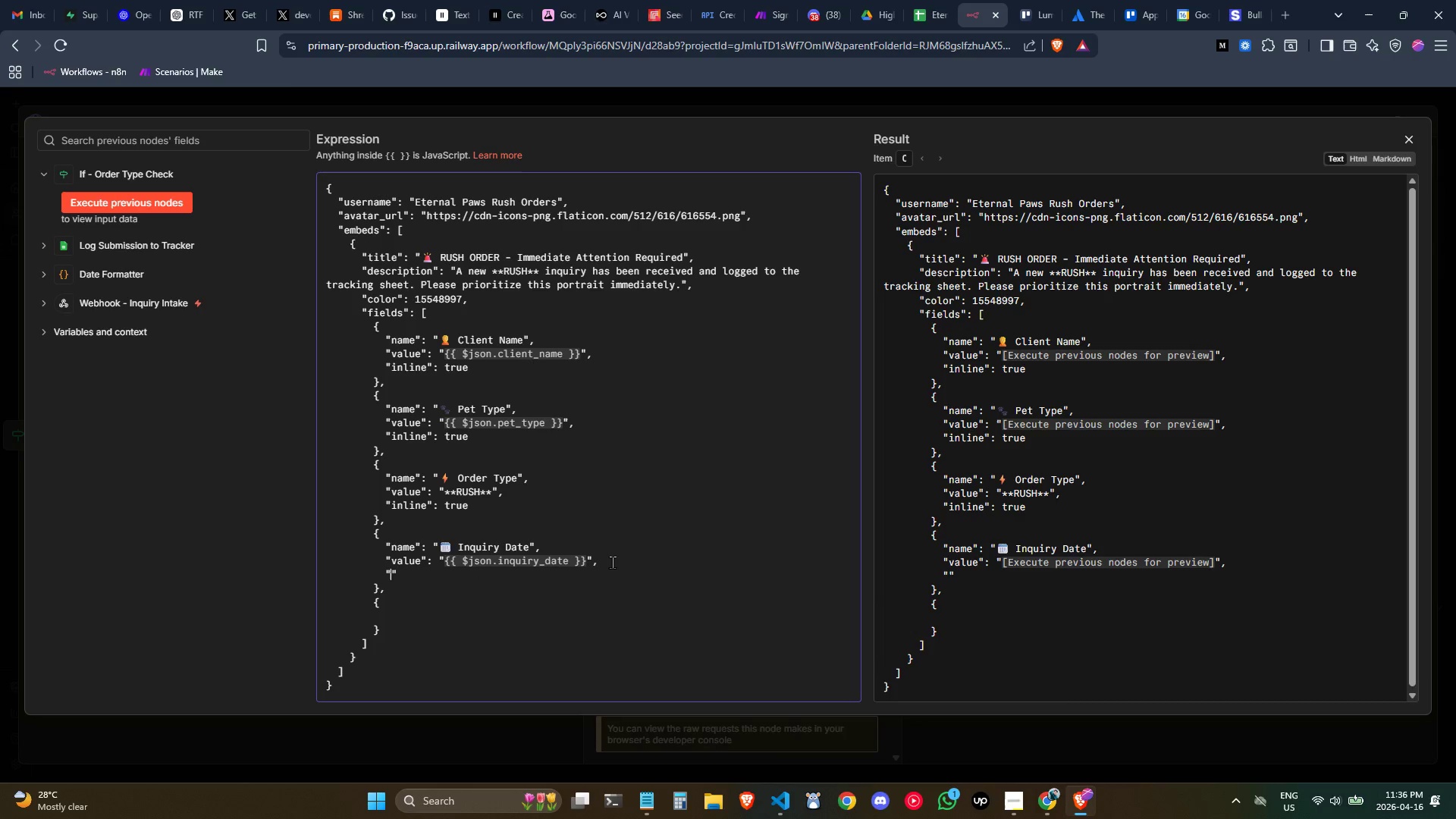 
key(ArrowLeft)
 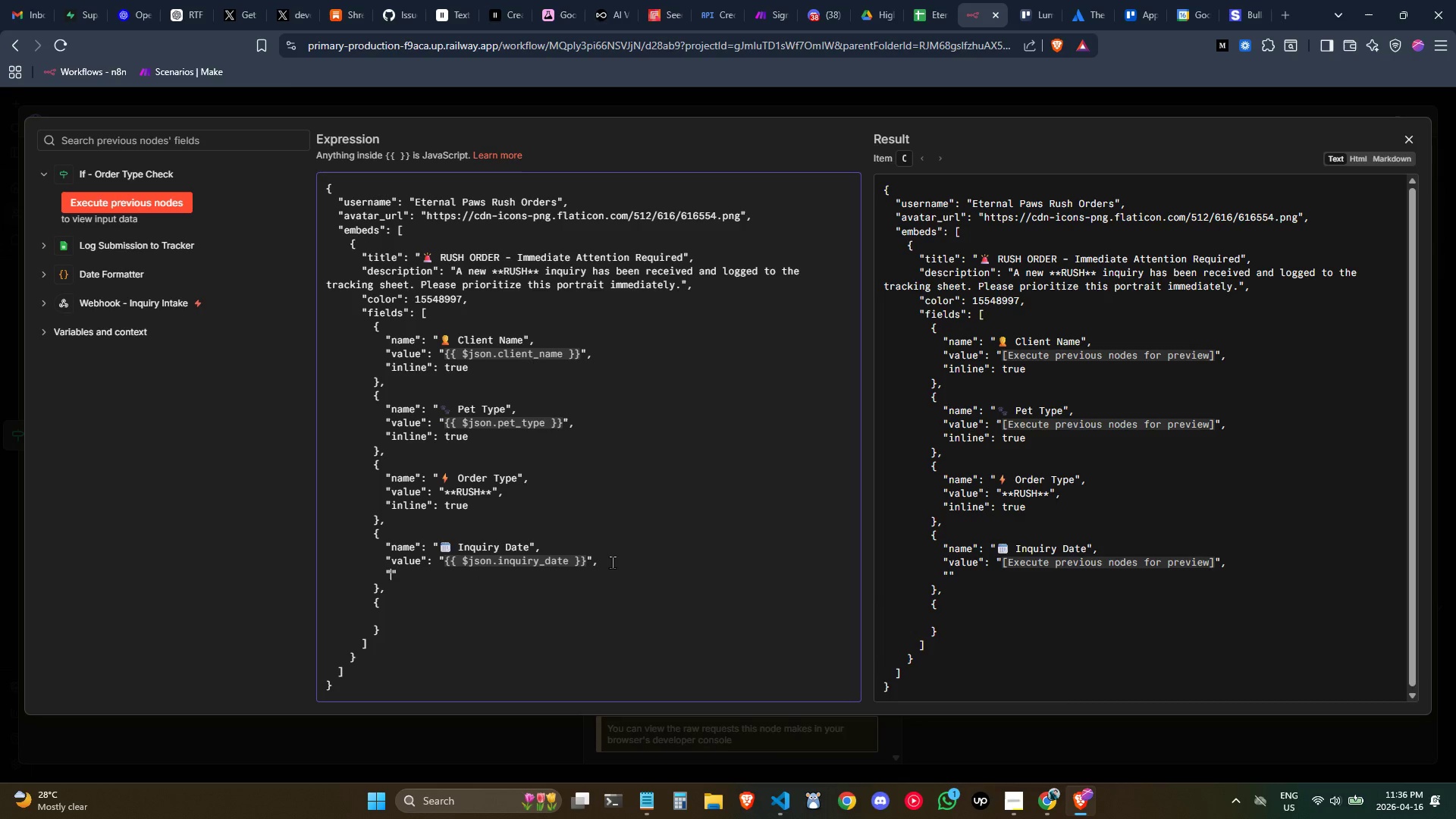 
type(inline)
 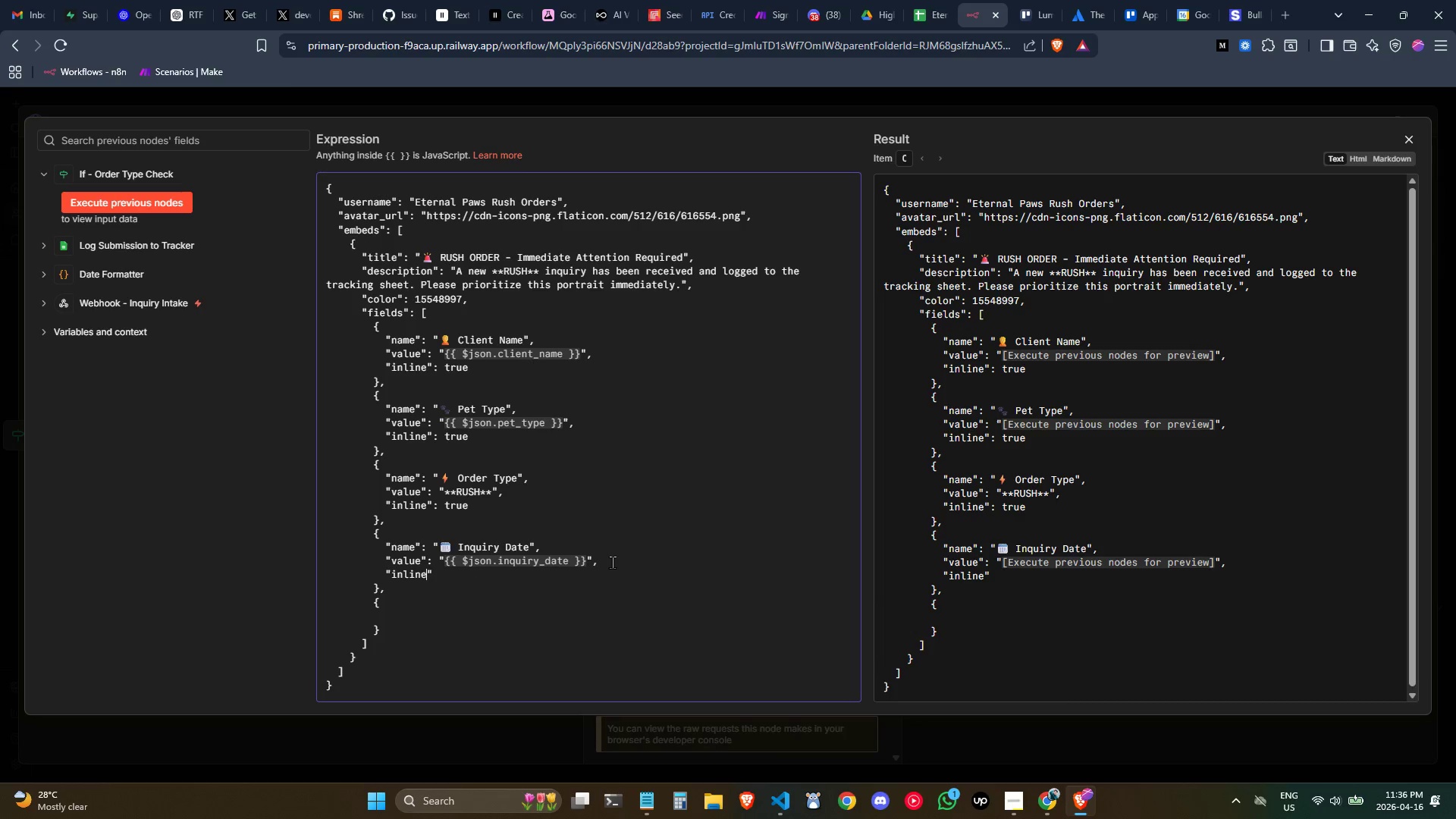 
key(ArrowRight)
 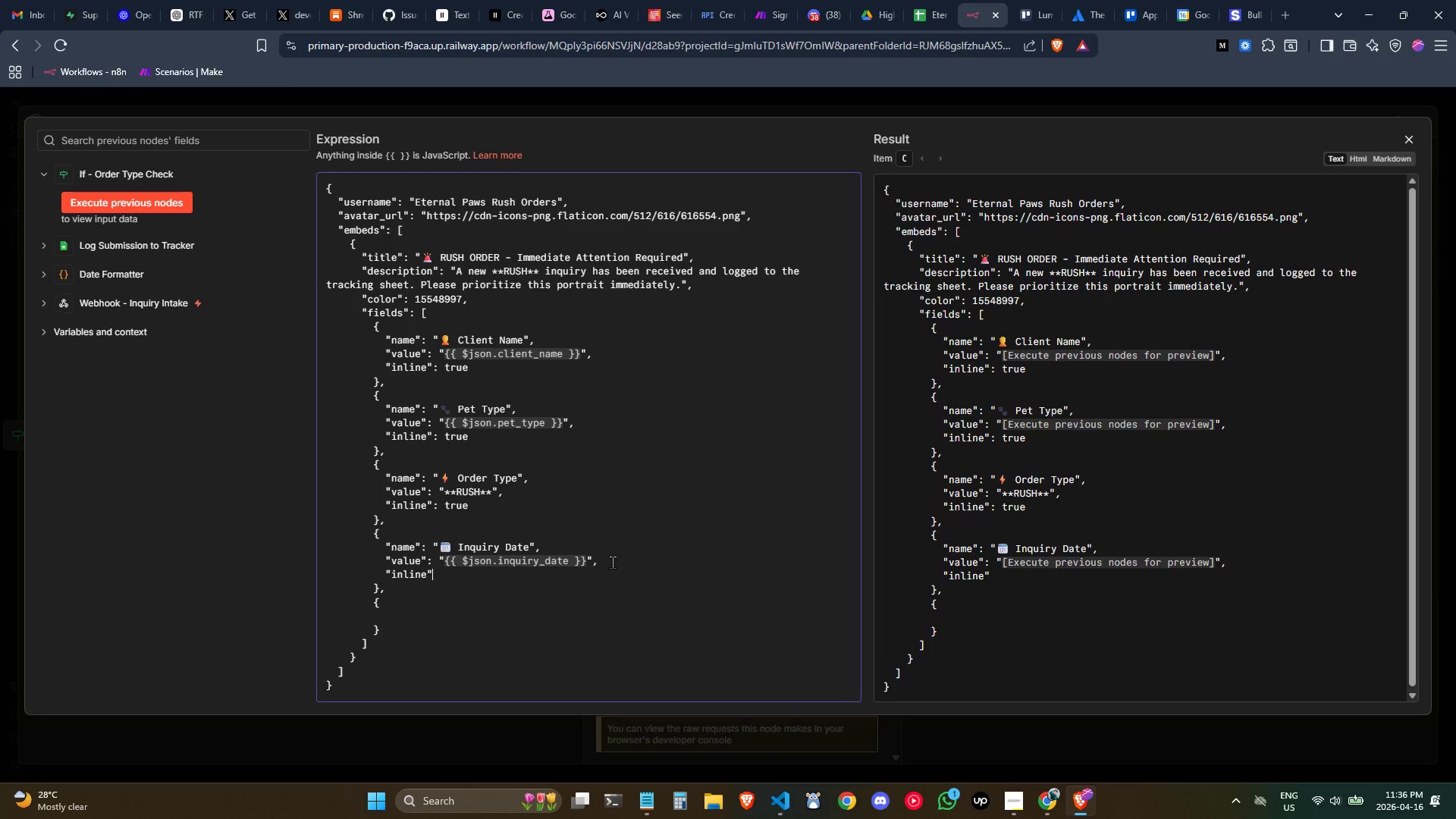 
type(: true)
 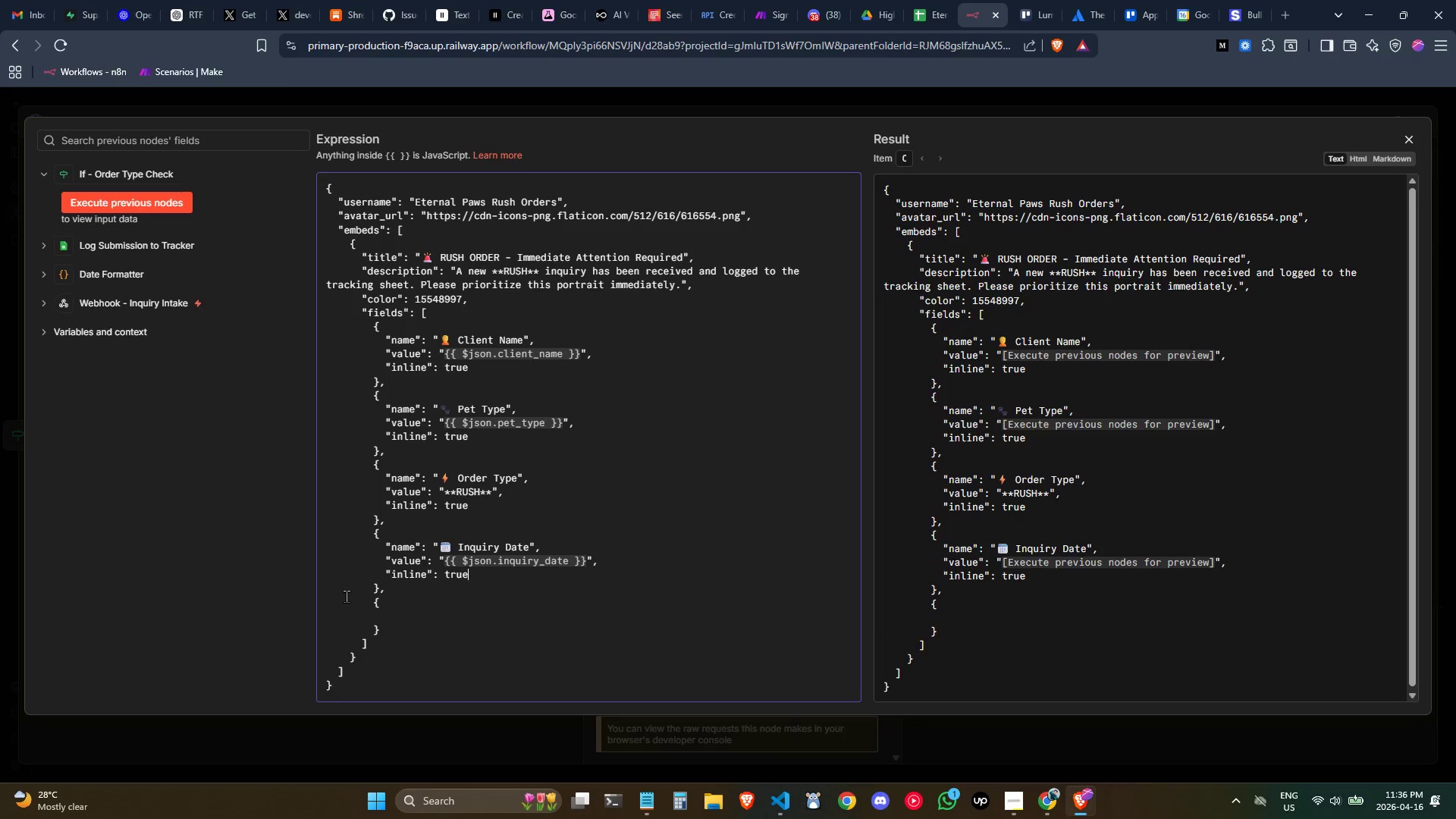 
left_click([439, 616])
 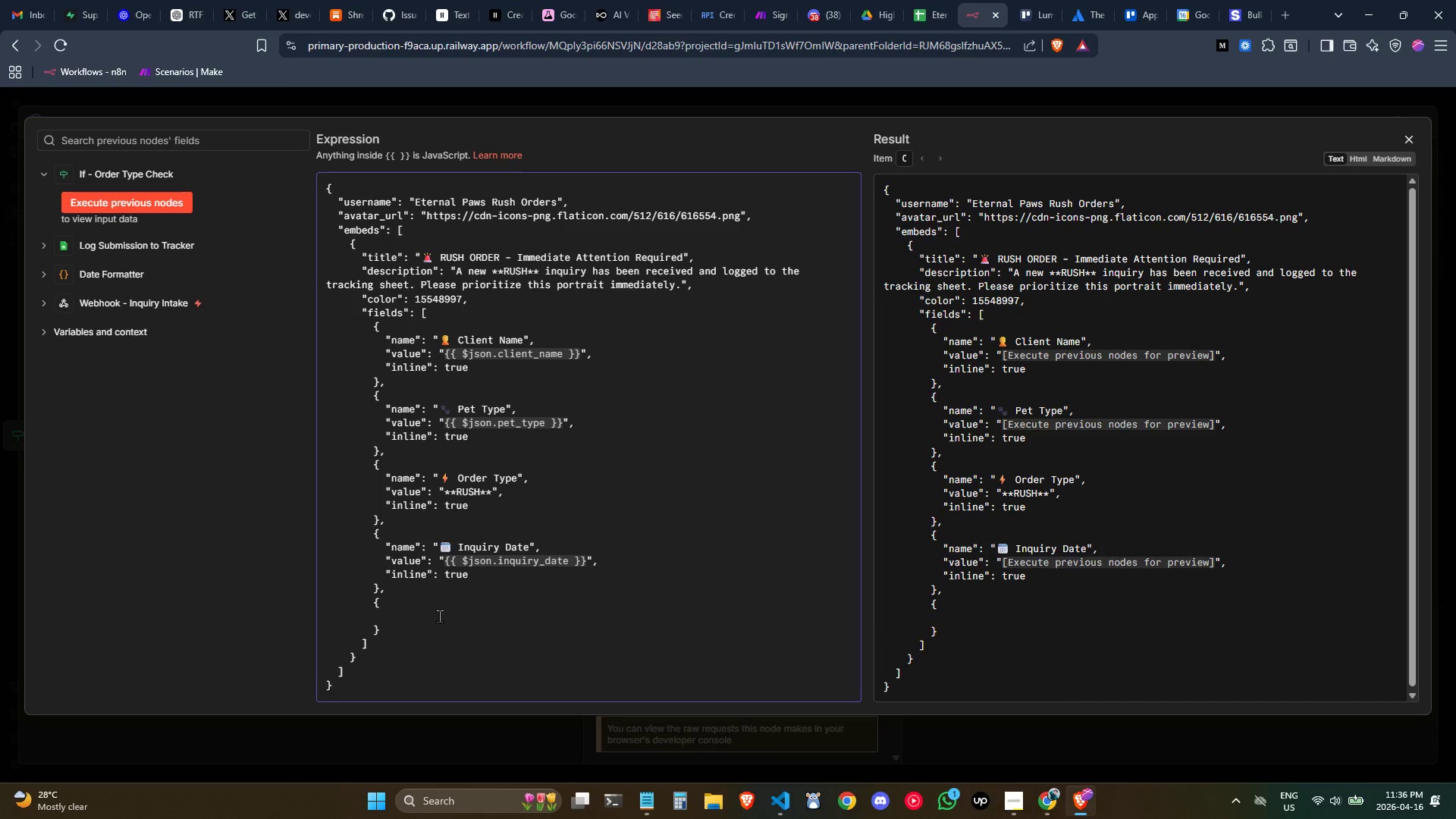 
key(Tab)
 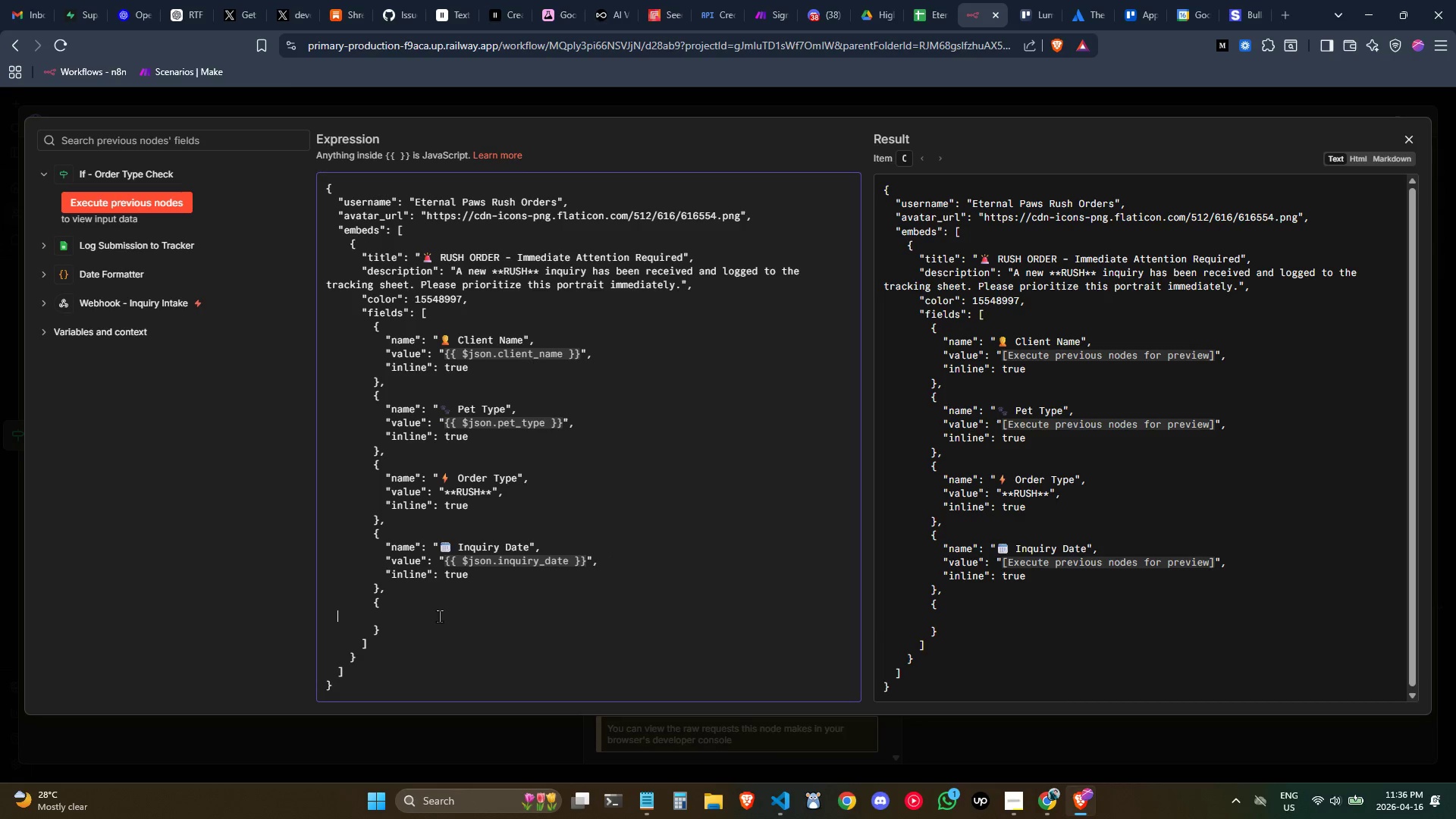 
key(Tab)
 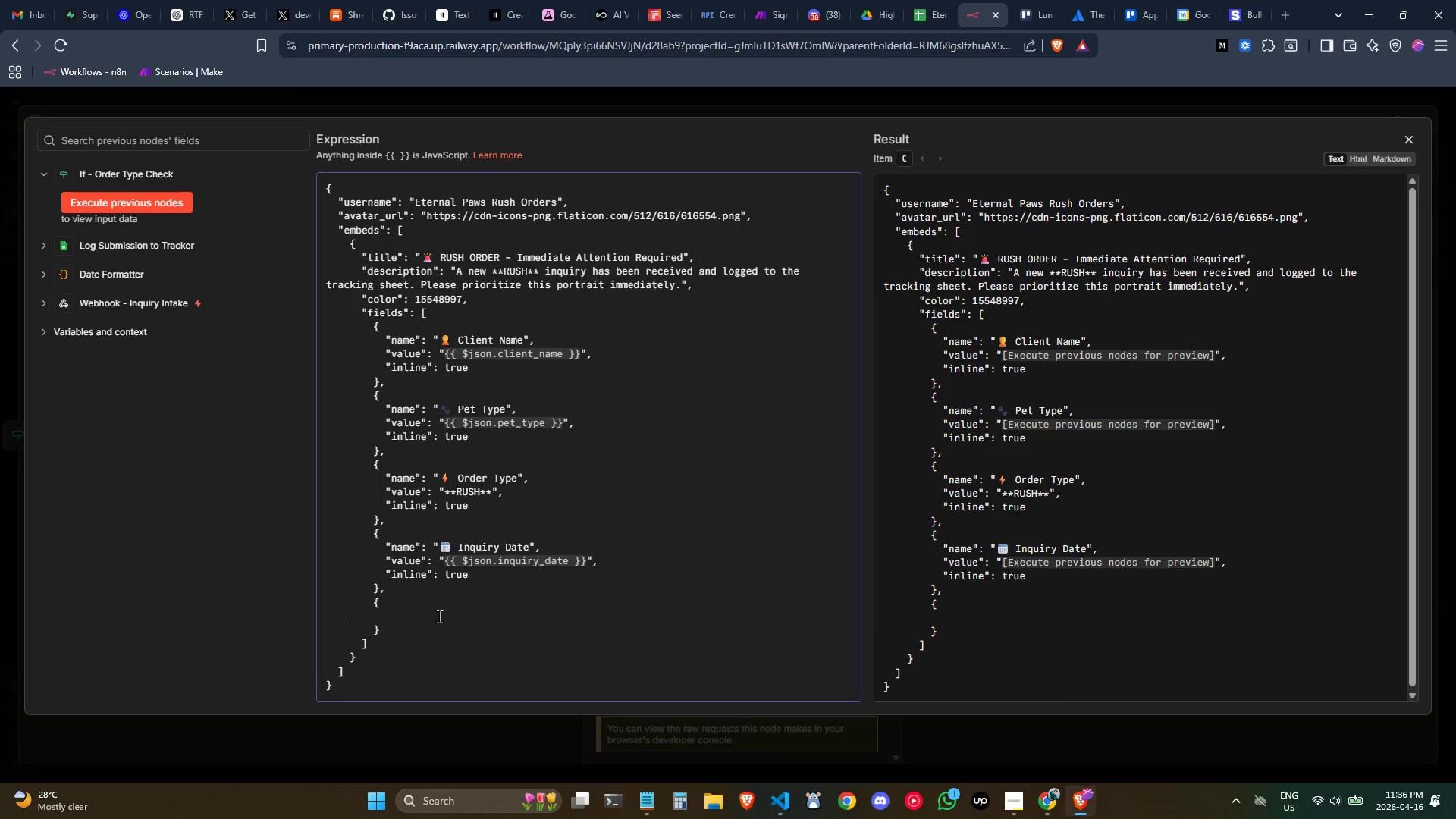 
key(Tab)
 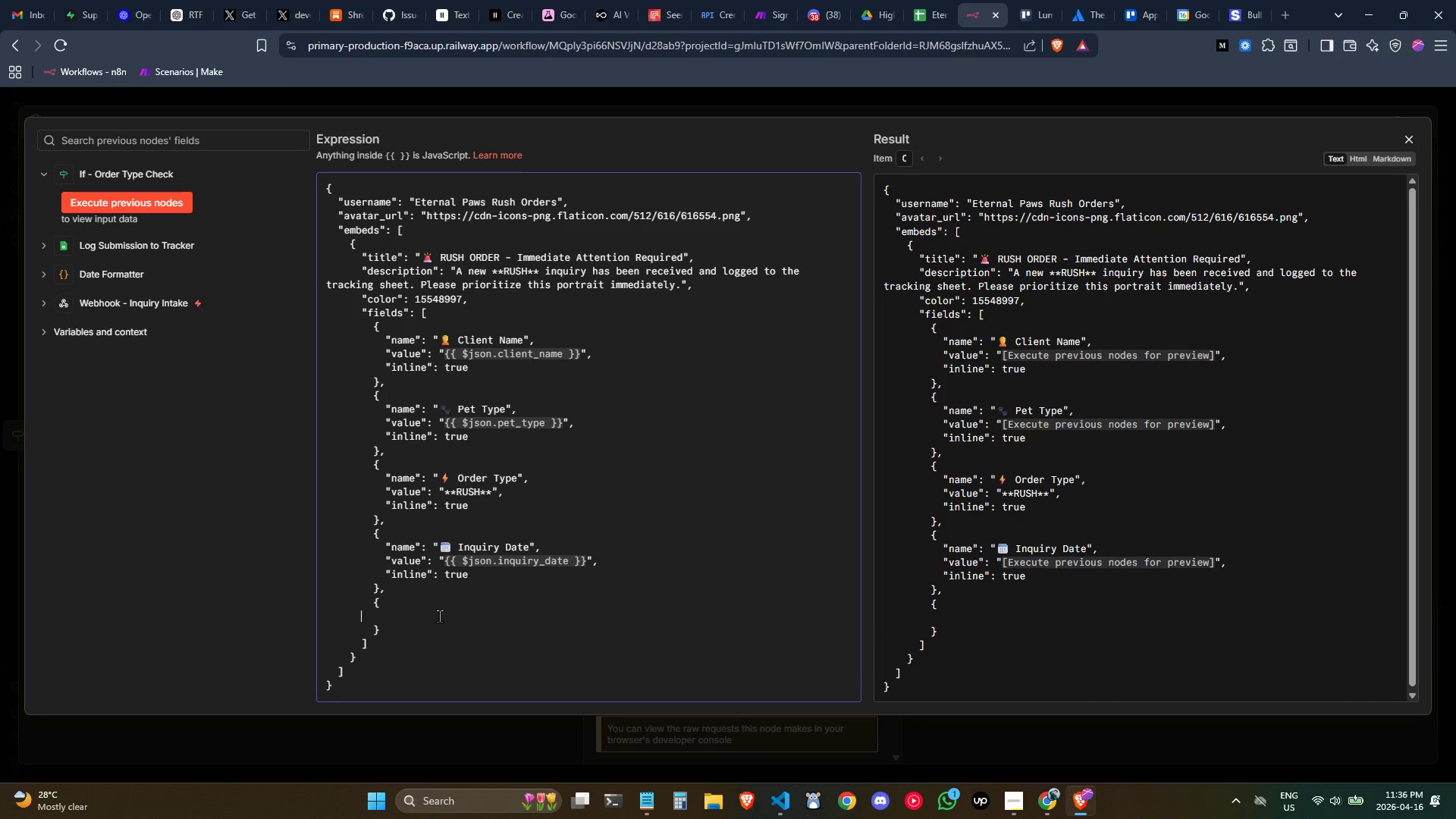 
key(Tab)
 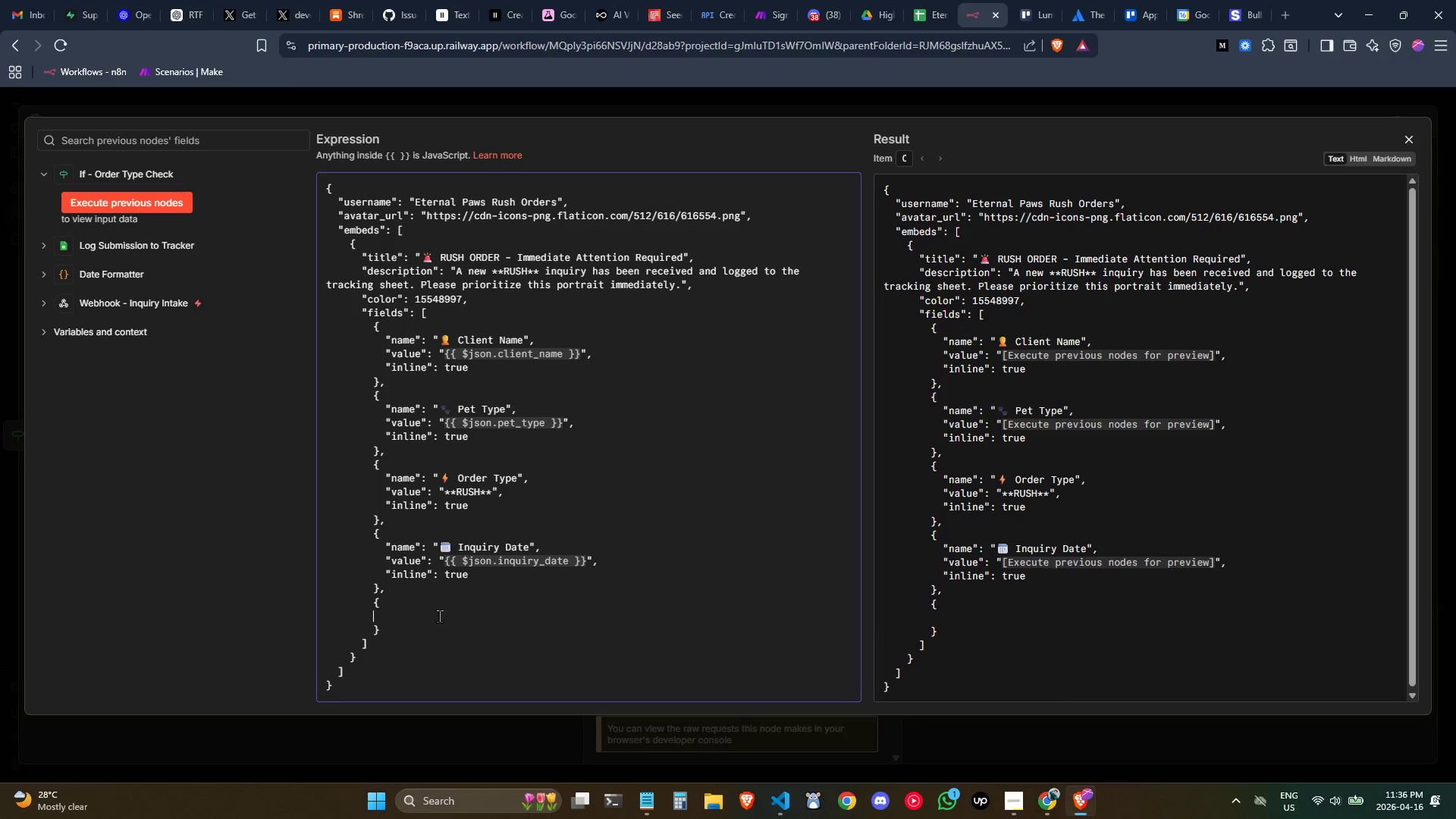 
key(Tab)
 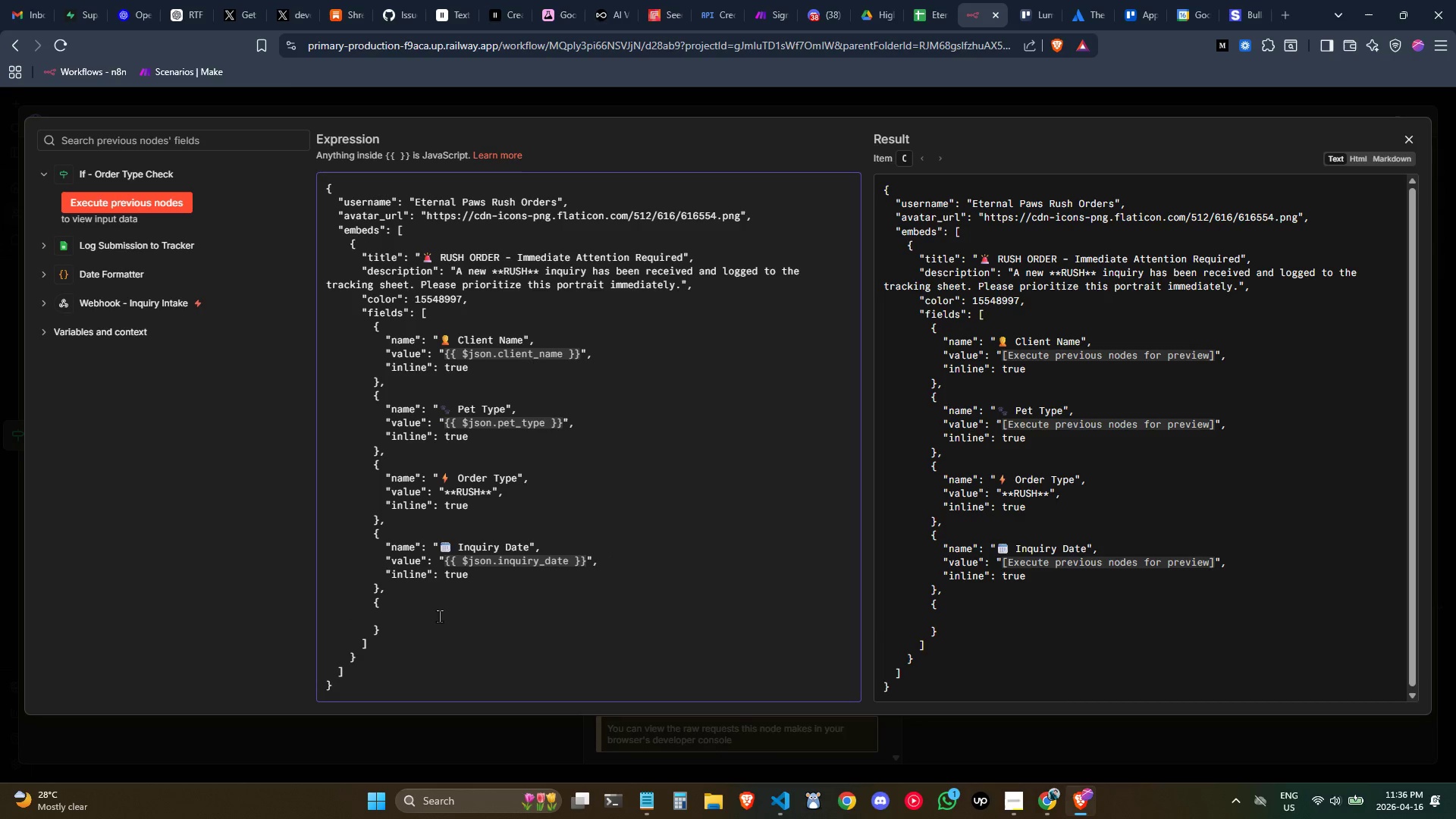 
key(Shift+Quote)
 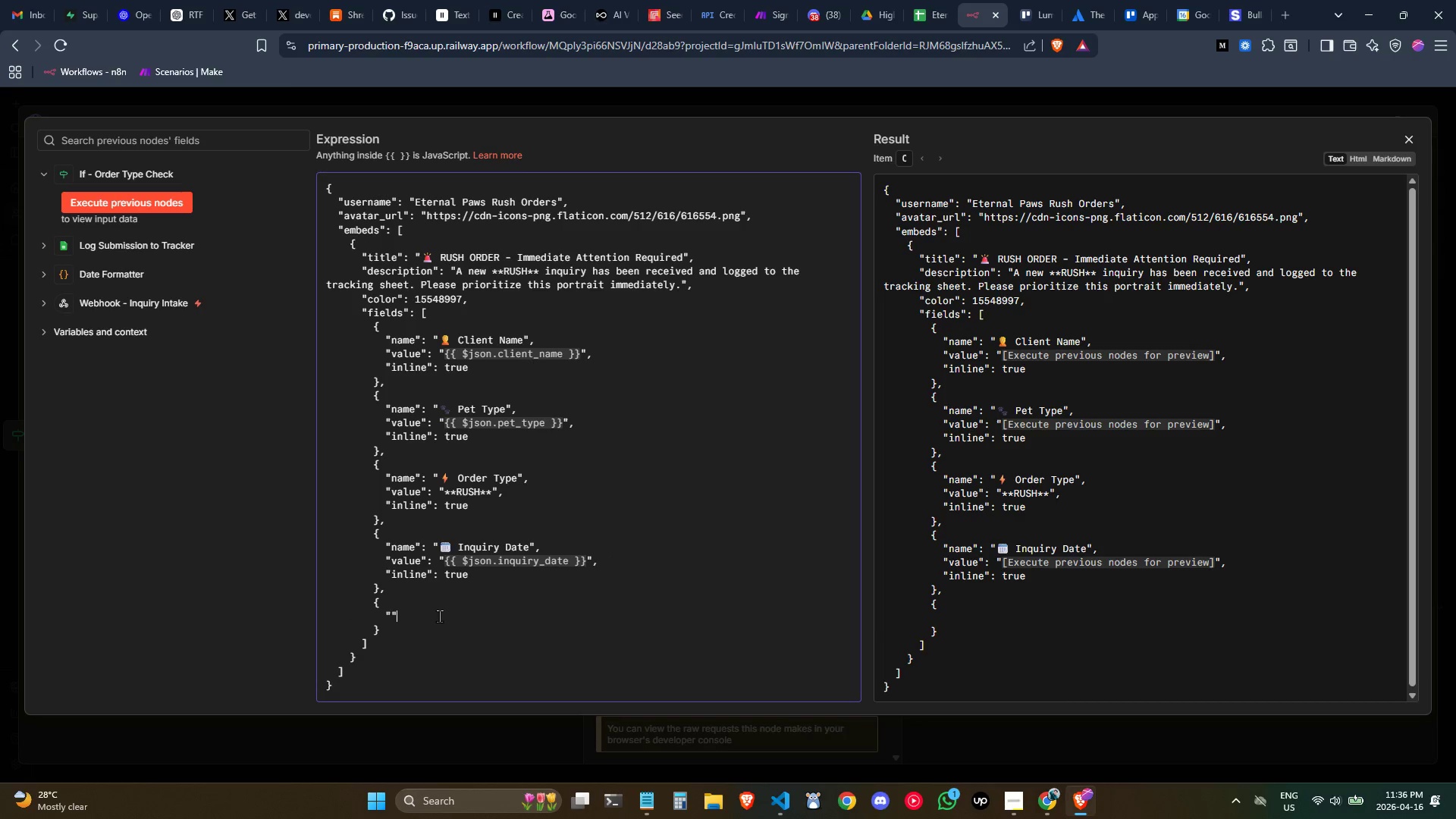 
key(Shift+Quote)
 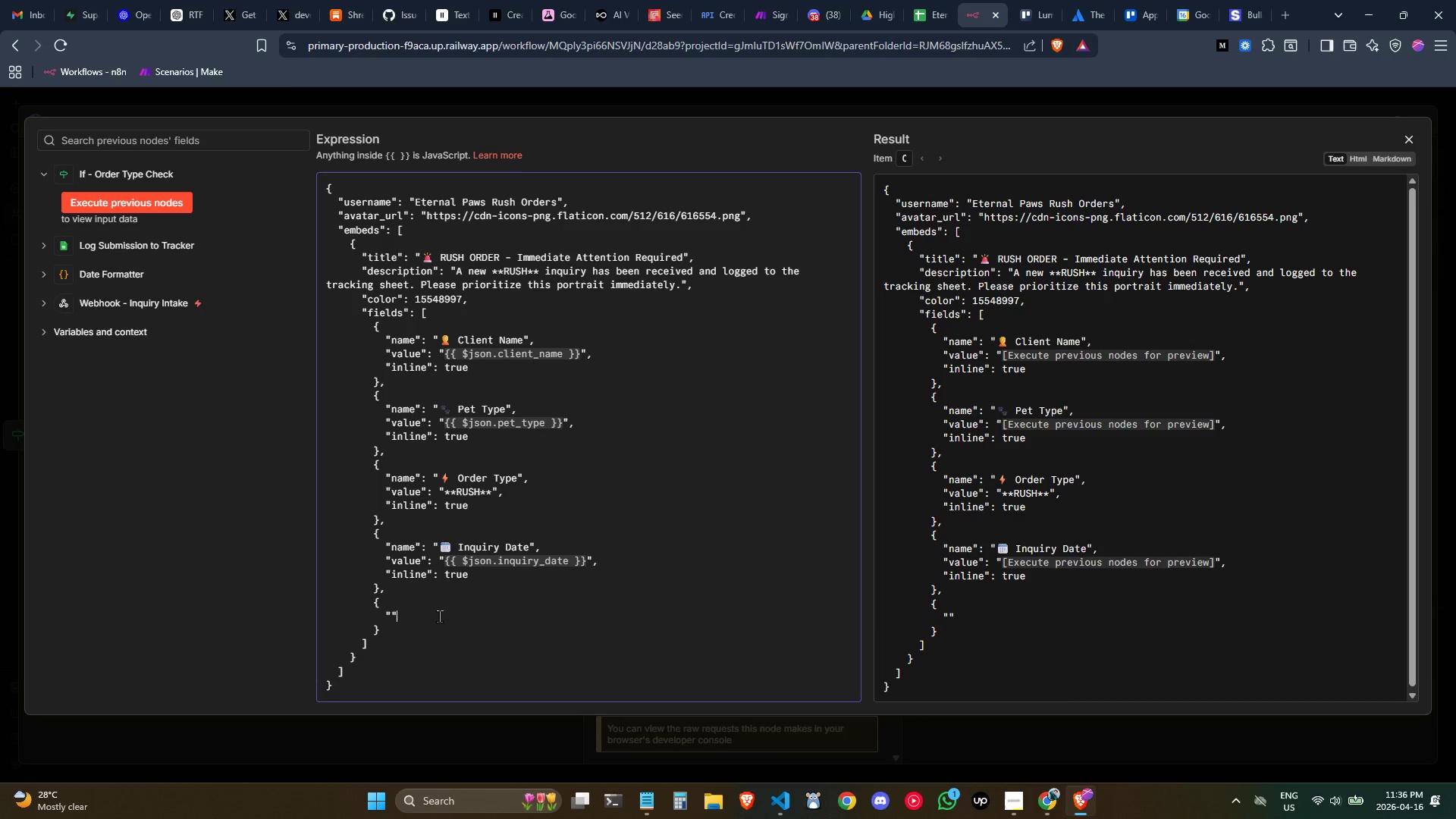 
key(ArrowLeft)
 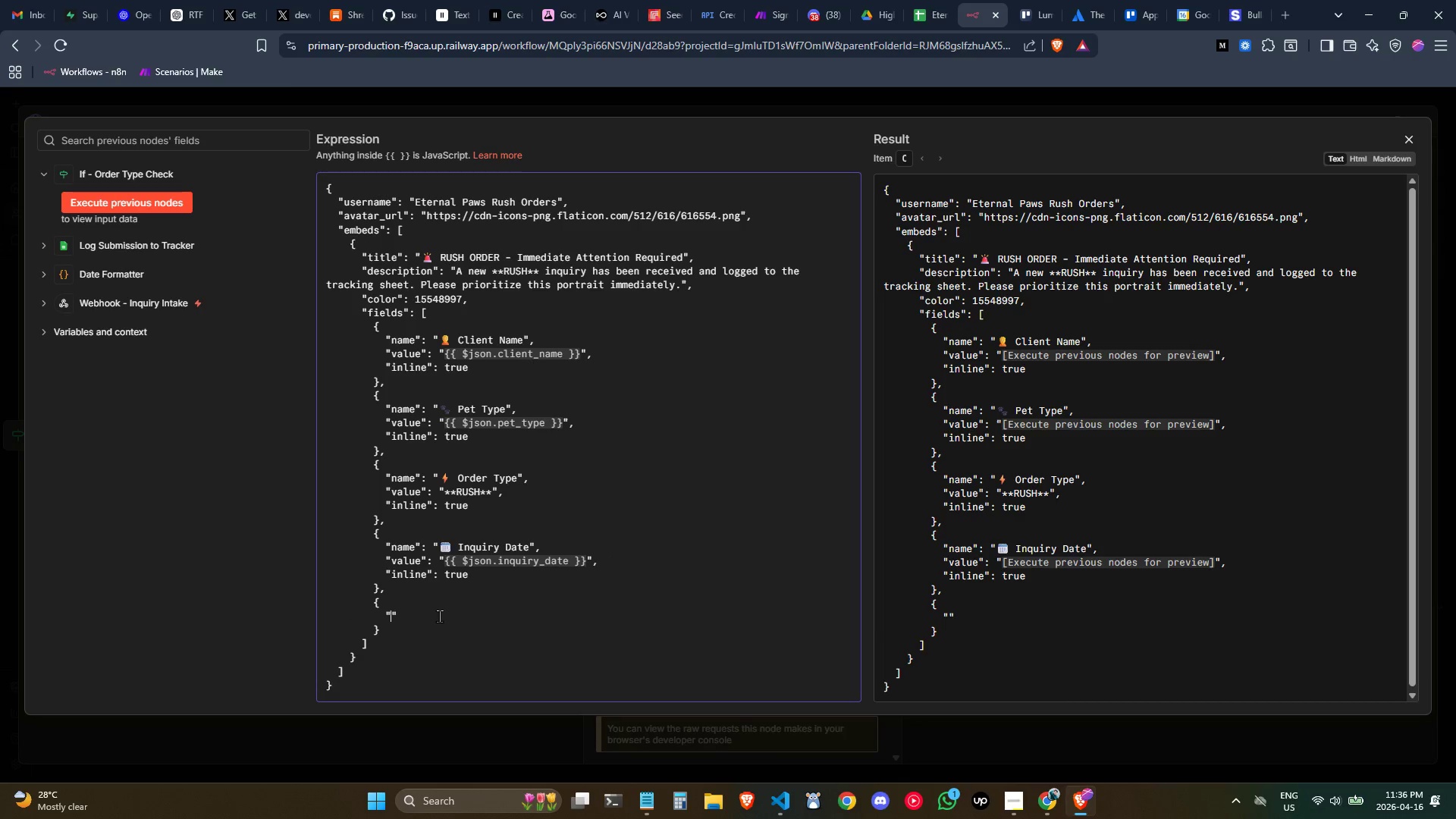 
type(name)
 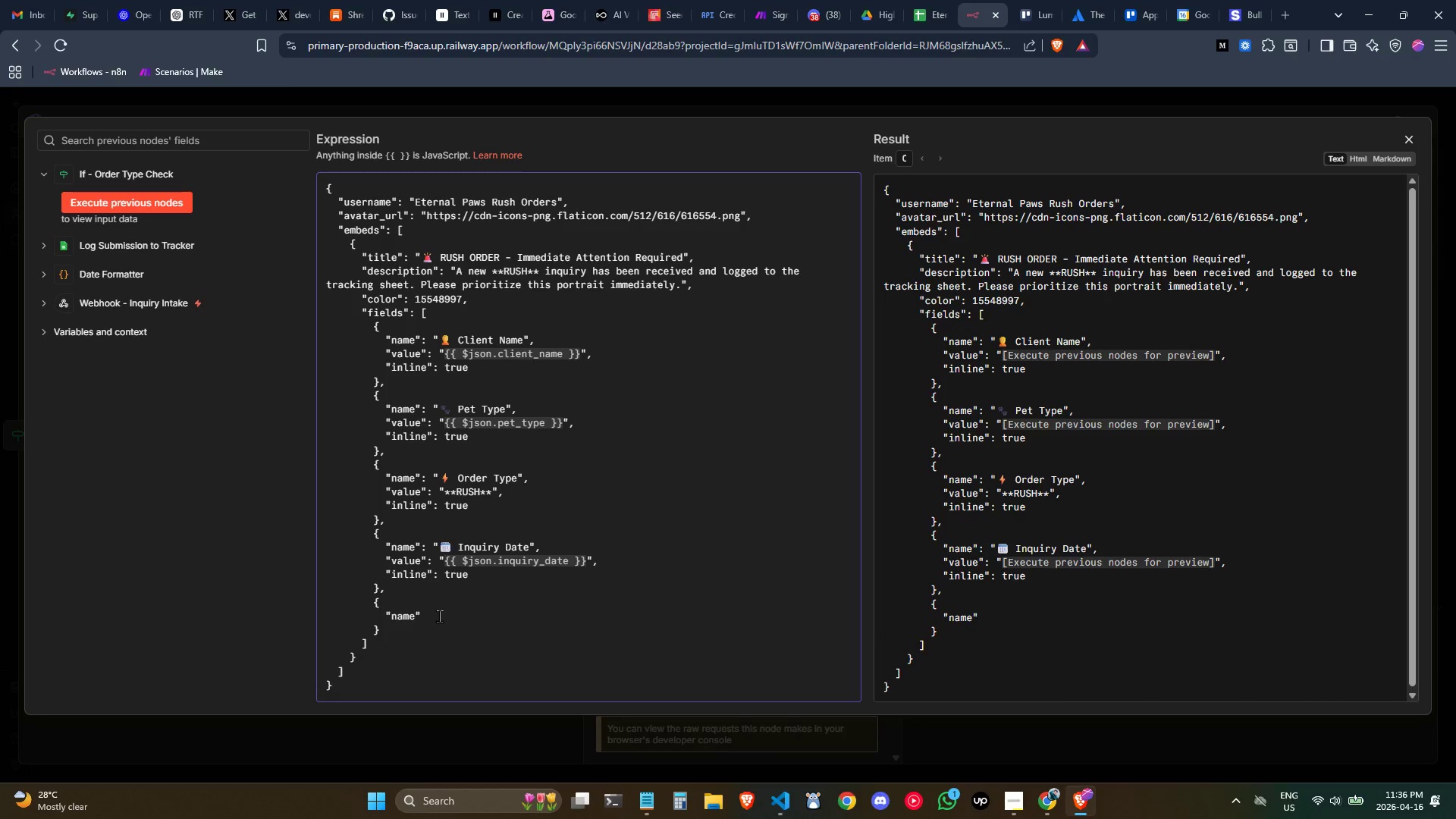 
wait(25.62)
 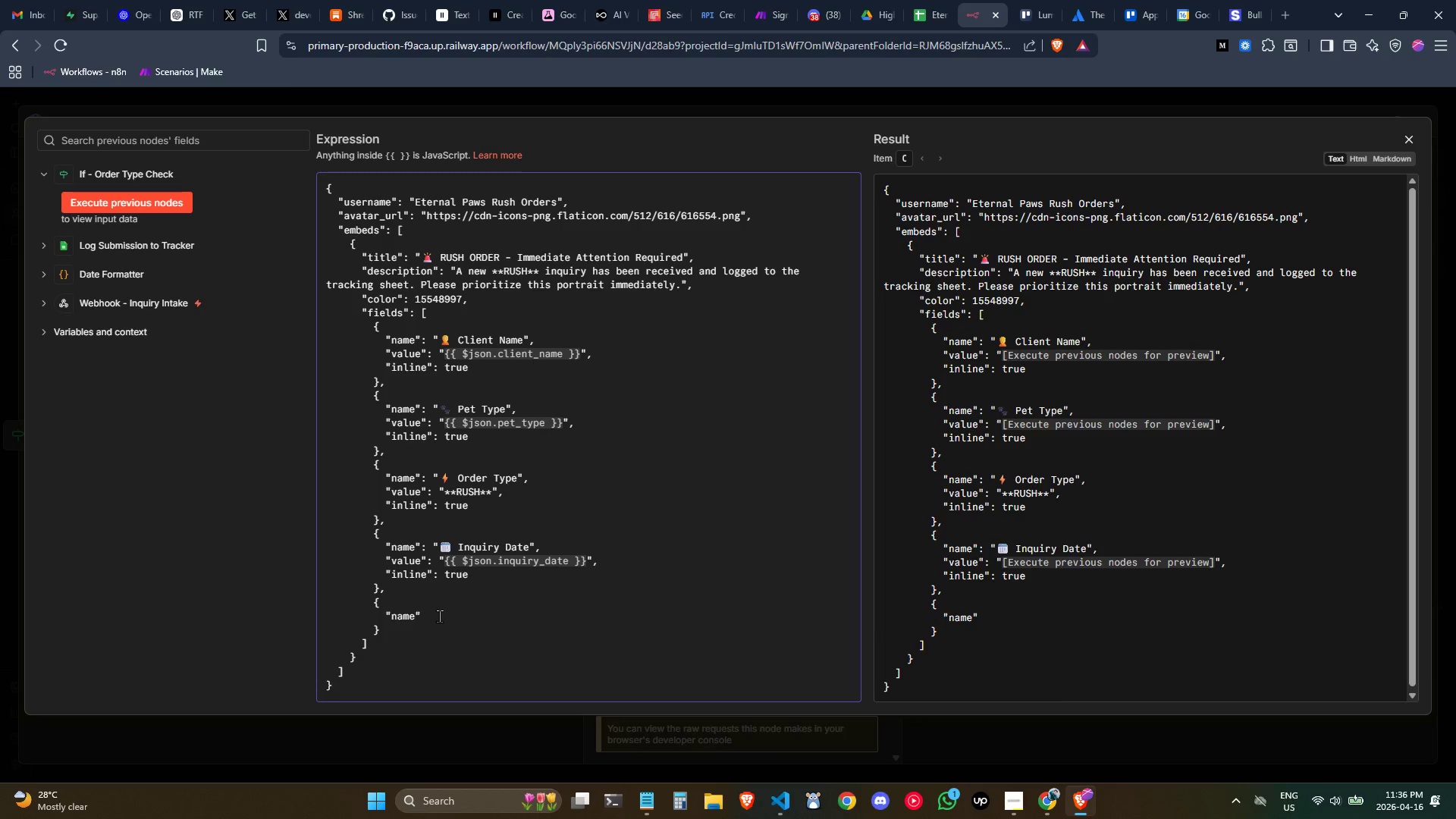 
key(Control+ControlLeft)
 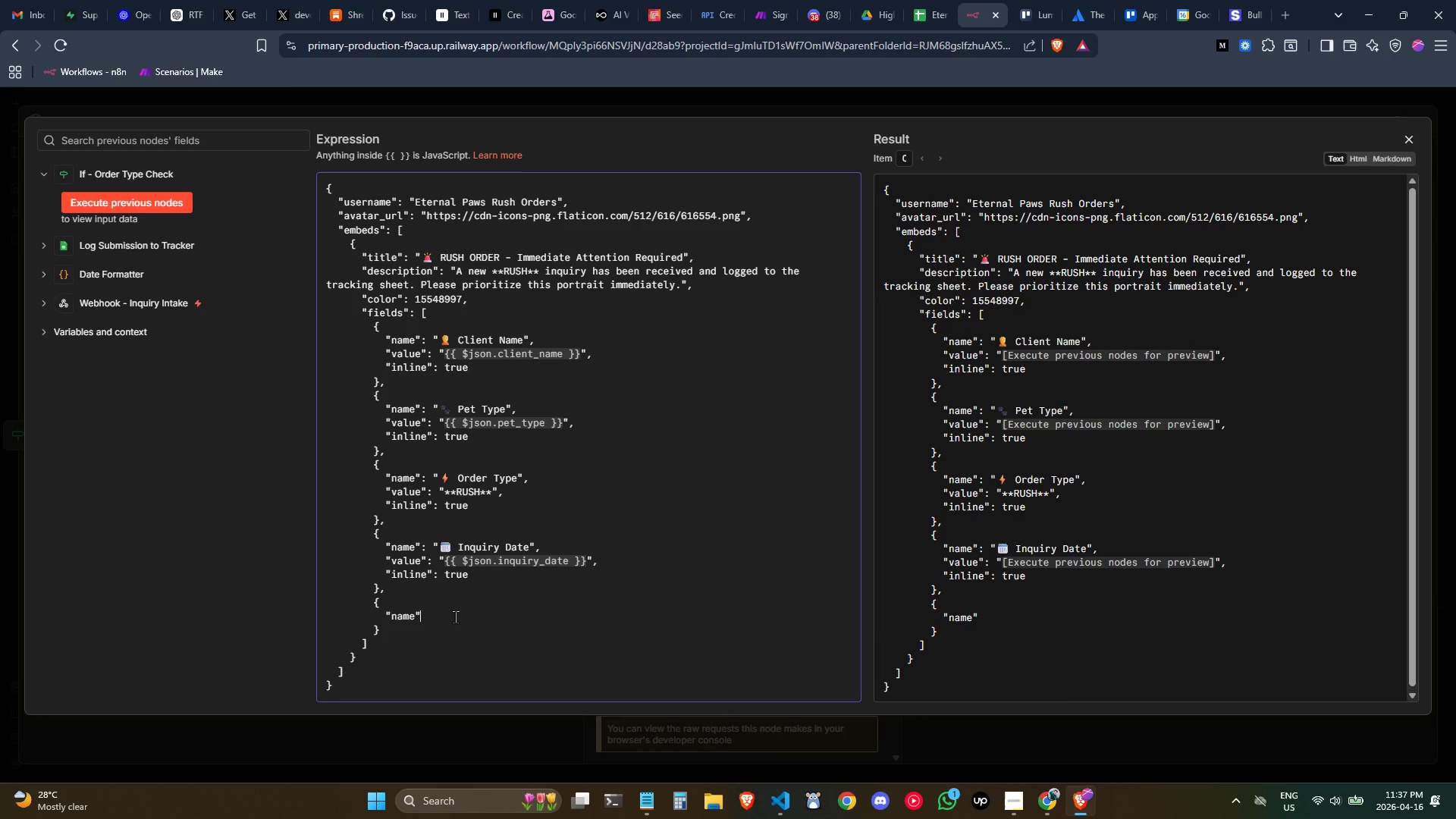 
left_click([455, 617])
 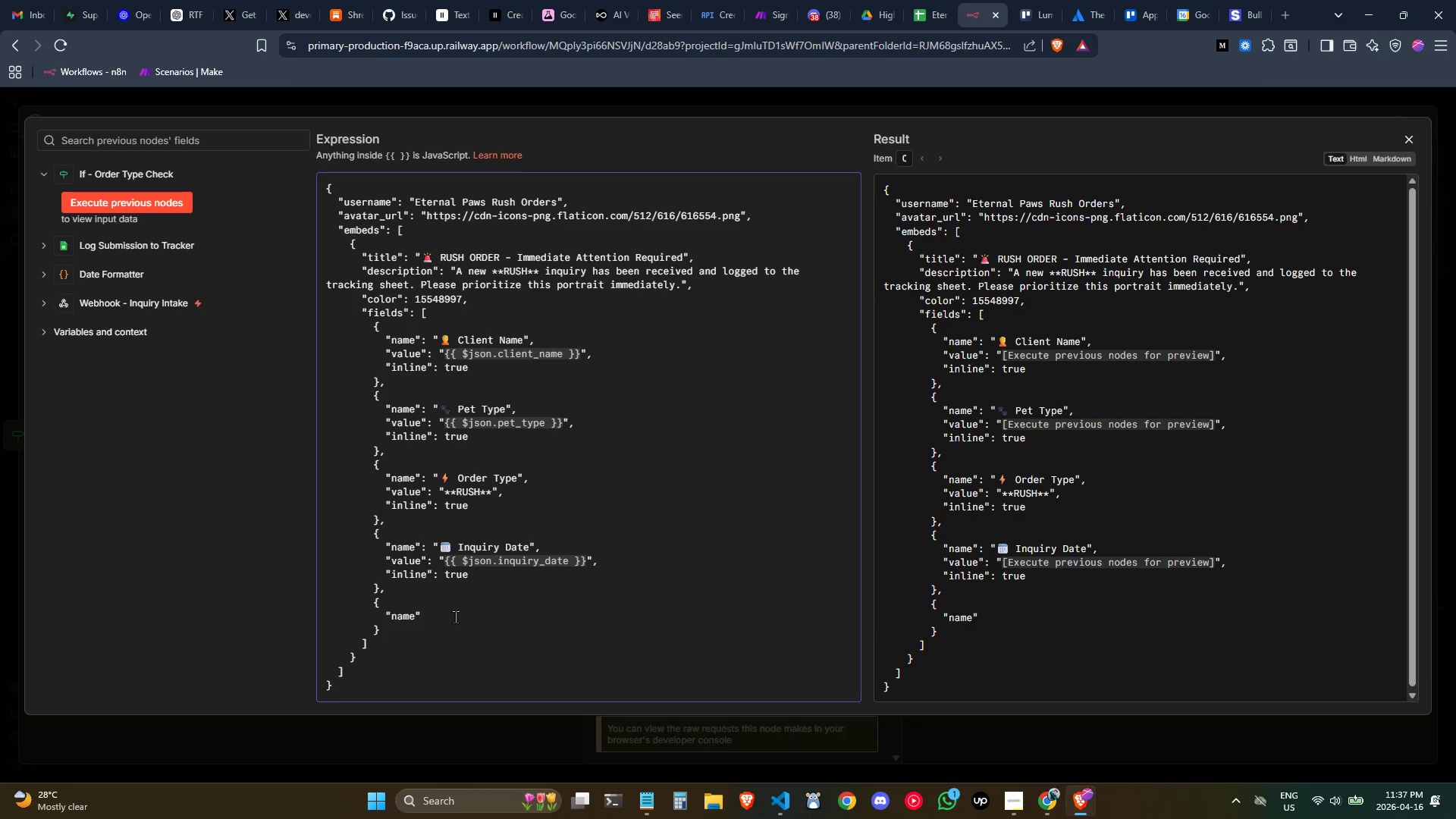 
key(ArrowLeft)
 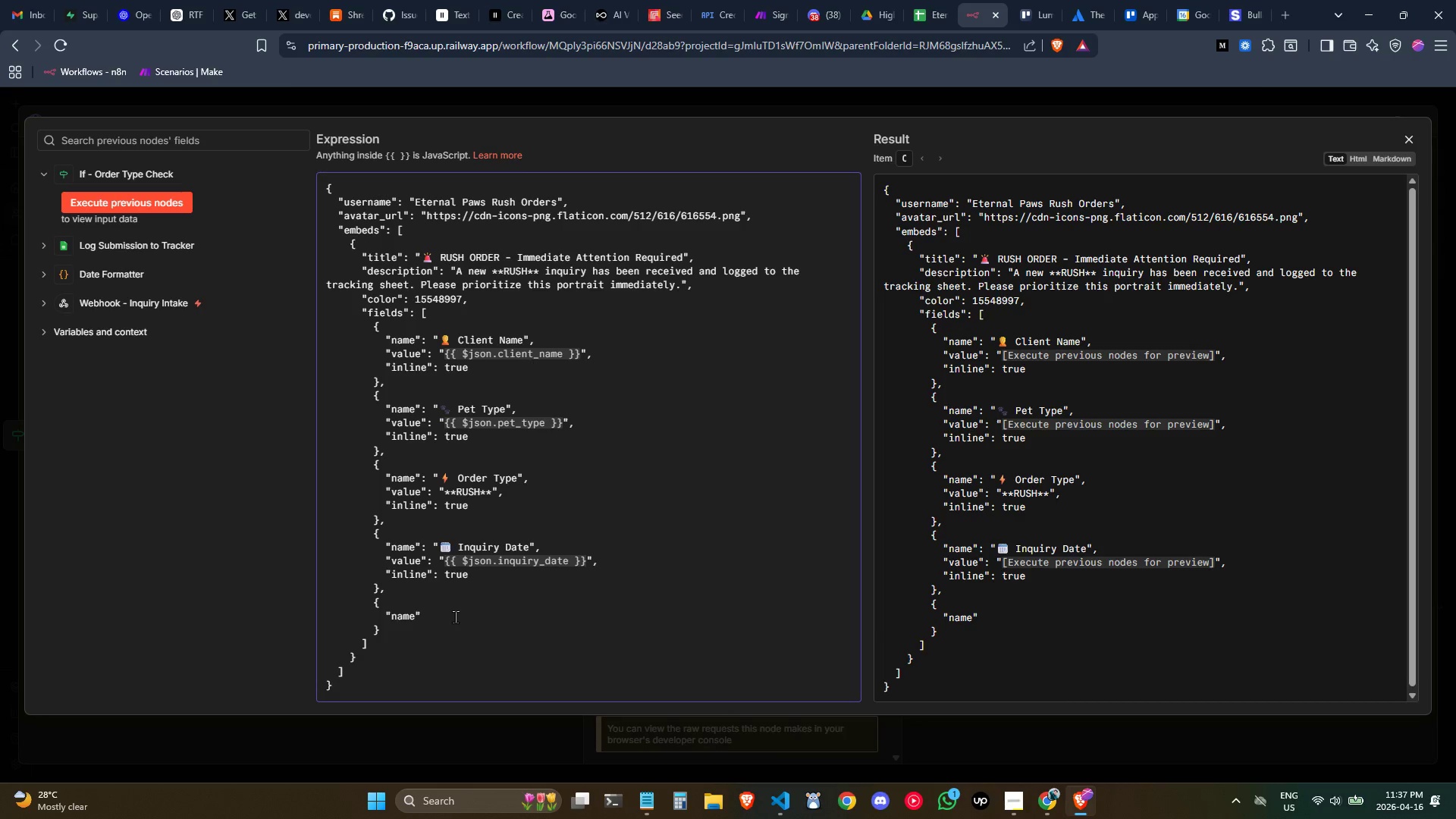 
key(ArrowRight)
 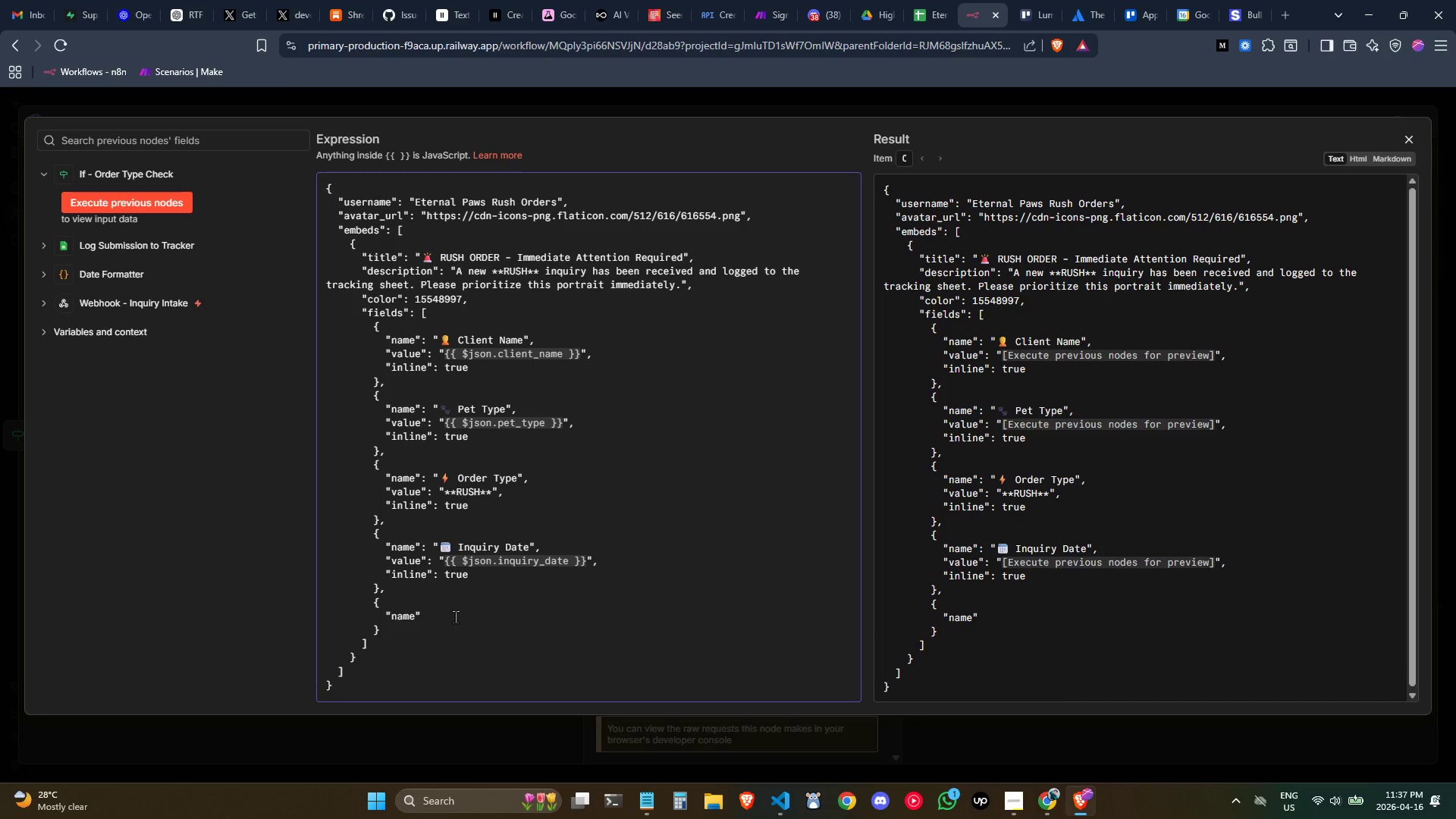 
key(Shift+Semicolon)
 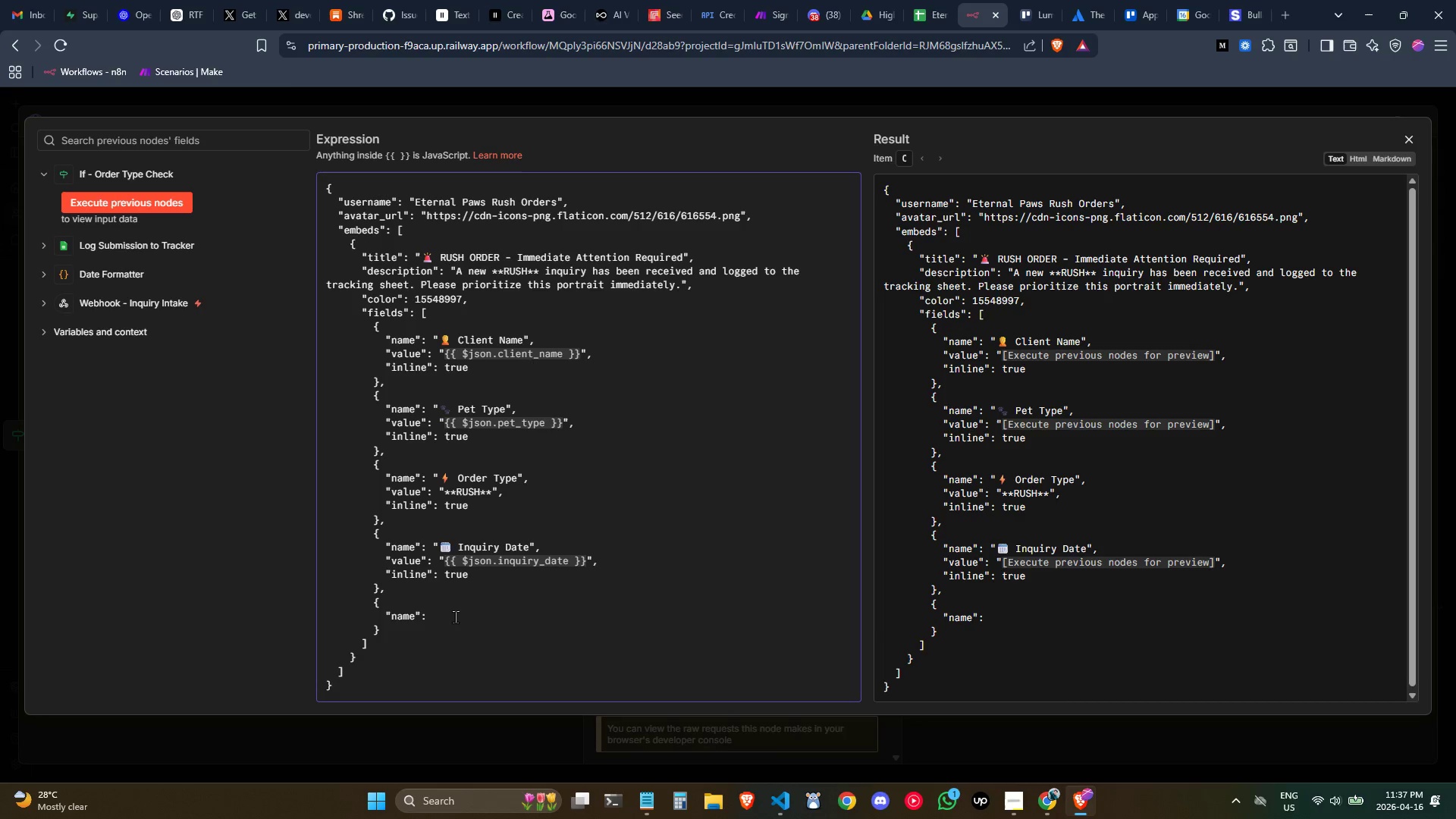 
key(Space)
 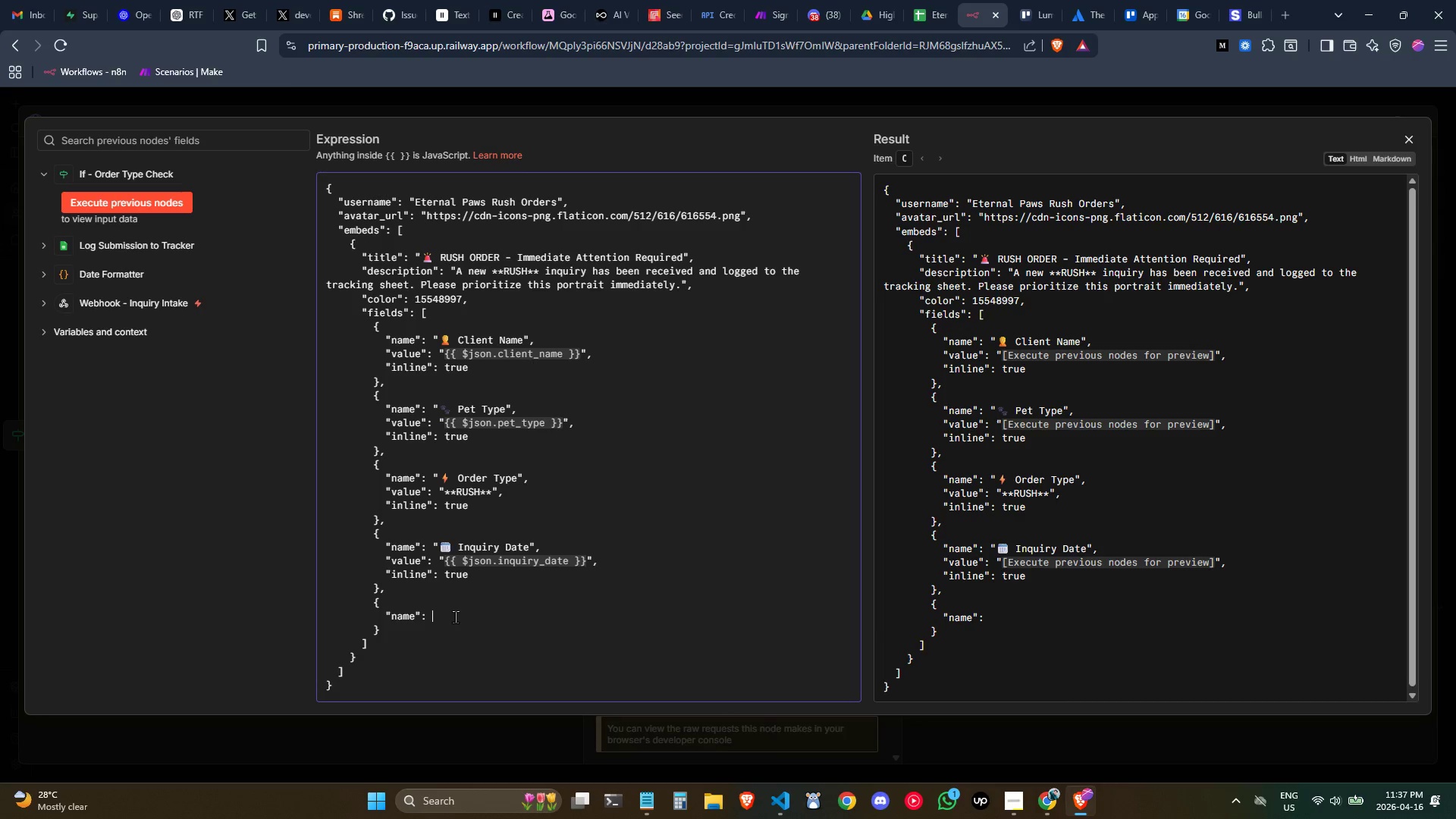 
key(Shift+Quote)
 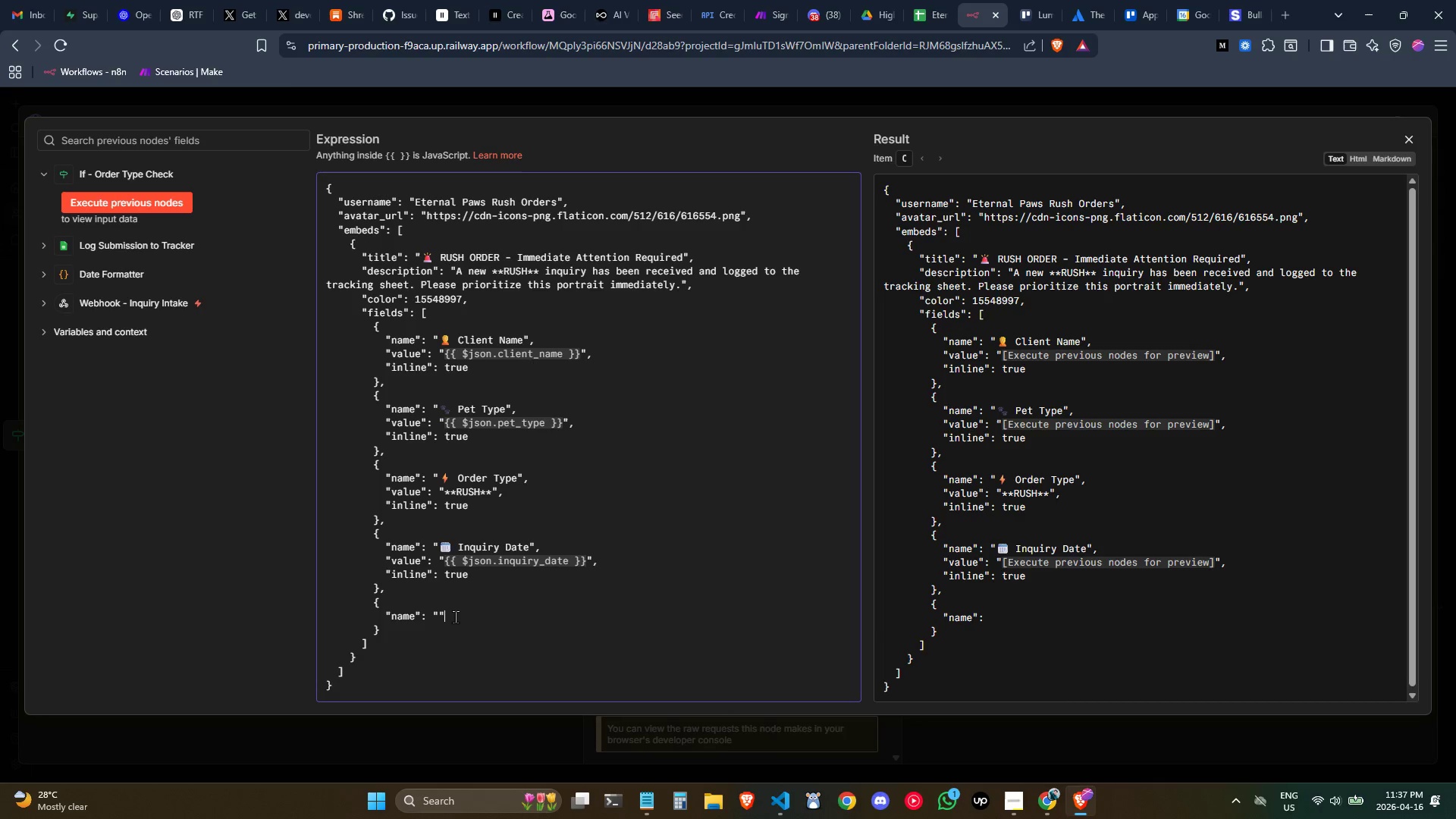 
key(Shift+Quote)
 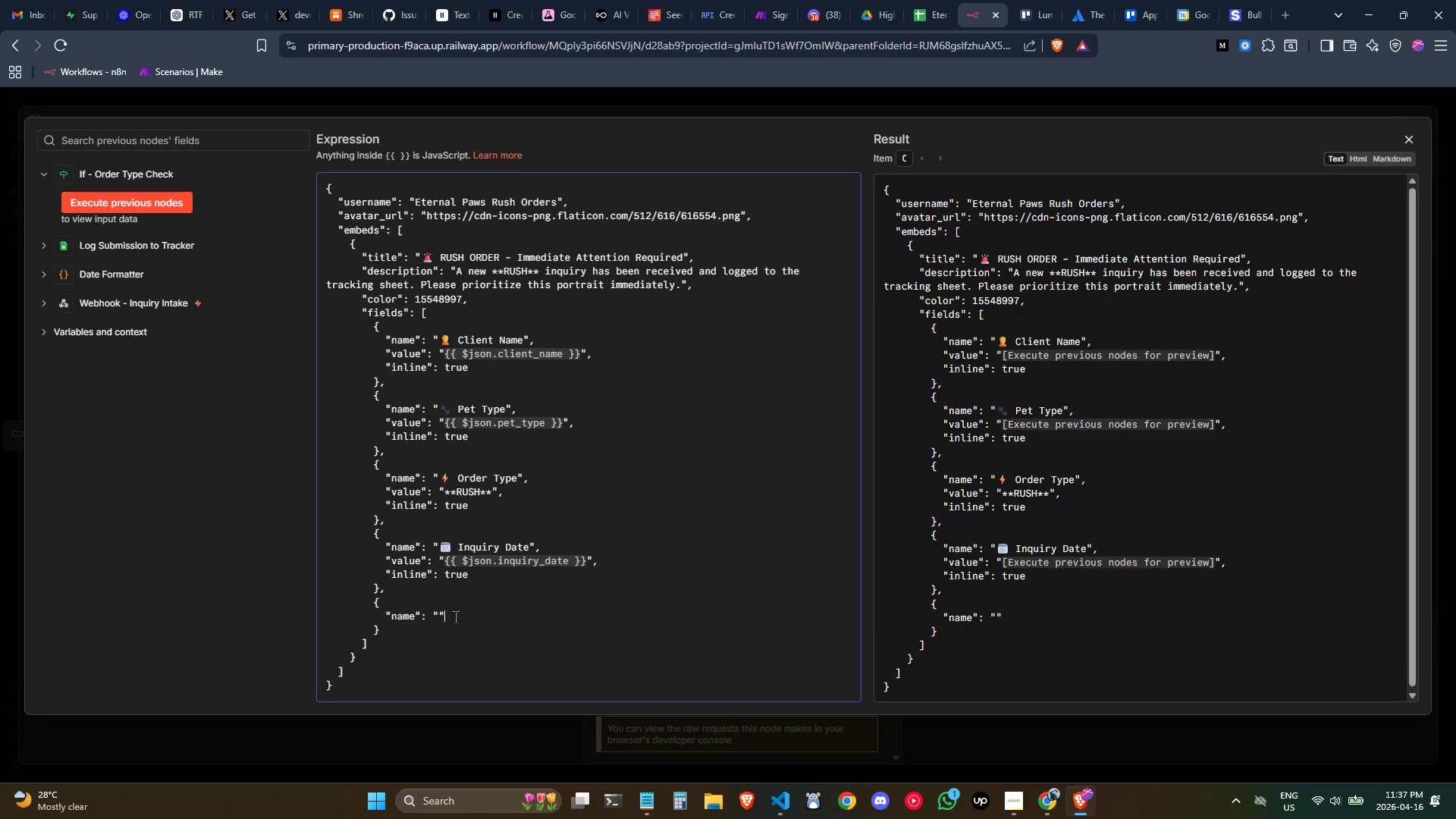 
key(ArrowLeft)
 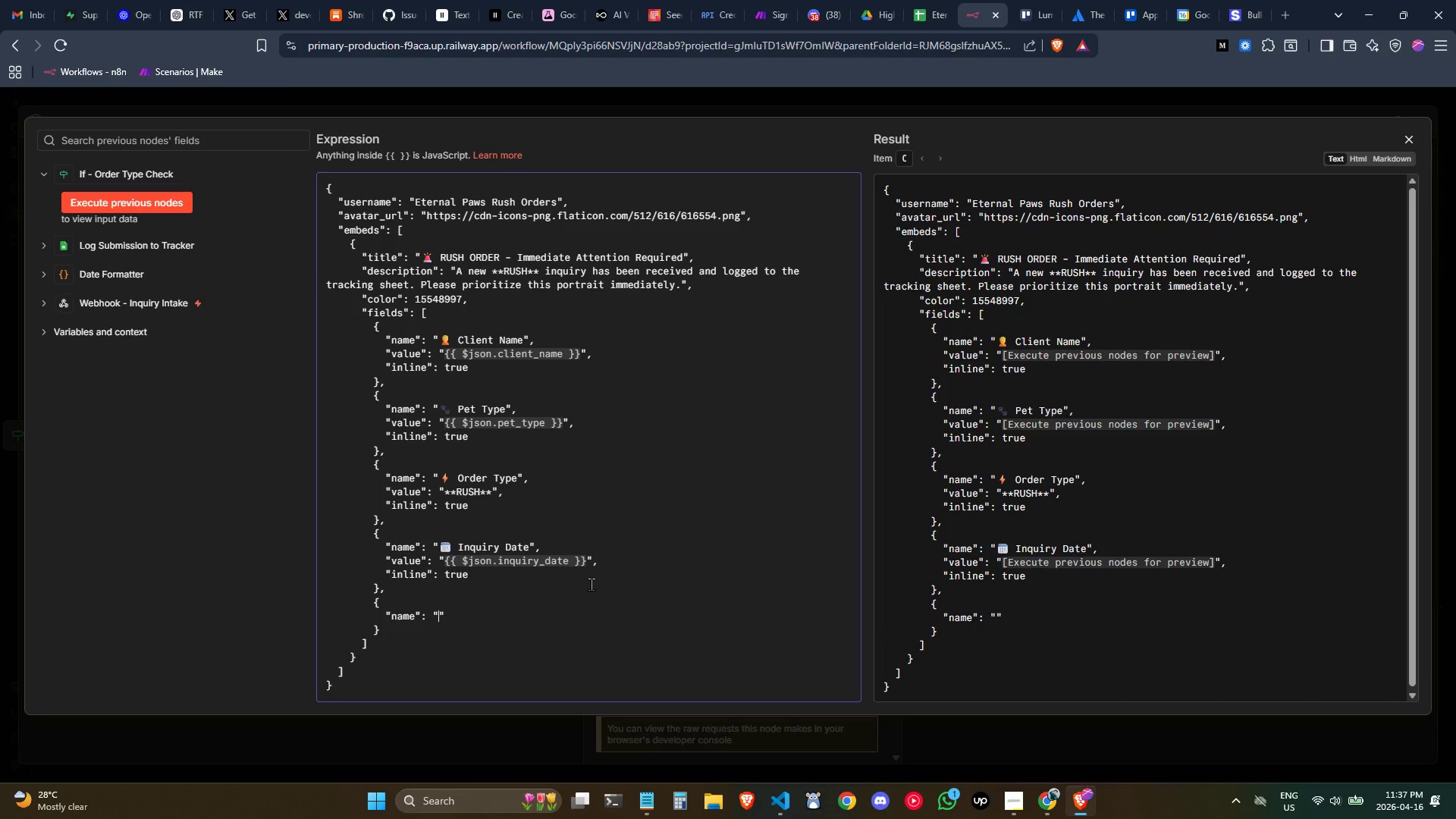 
wait(9.34)
 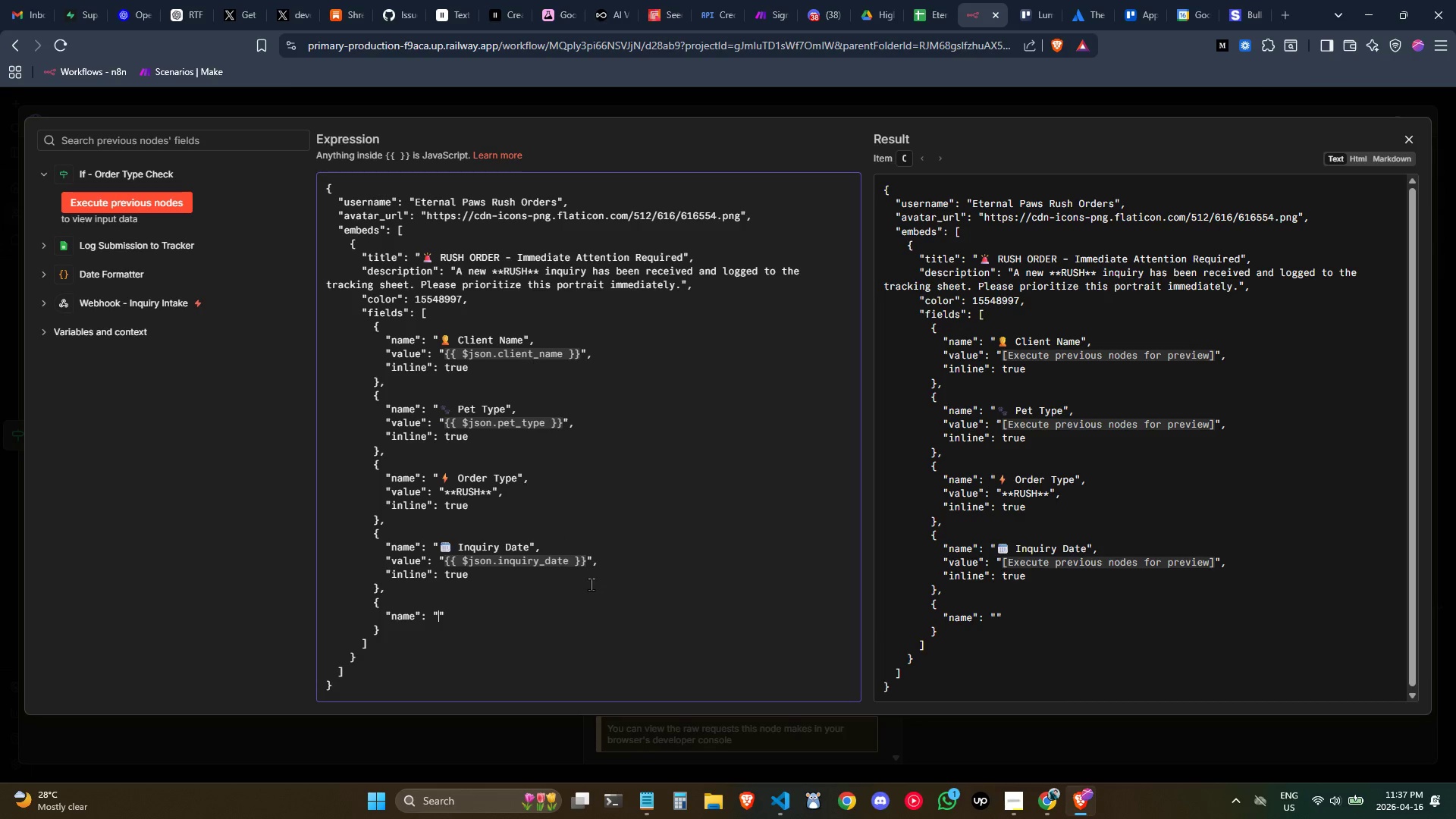 
key(Meta+Period)
 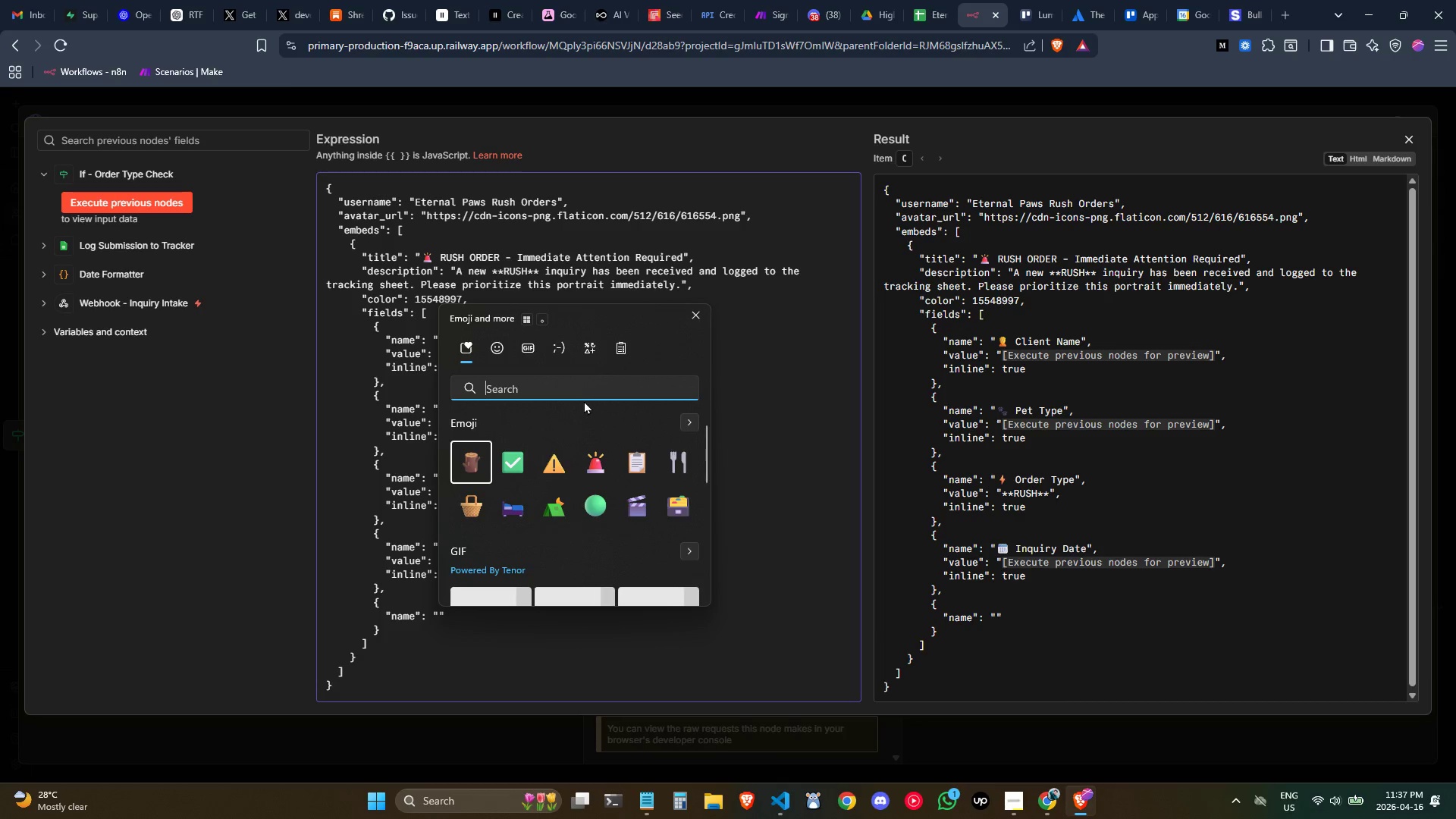 
type(note)
 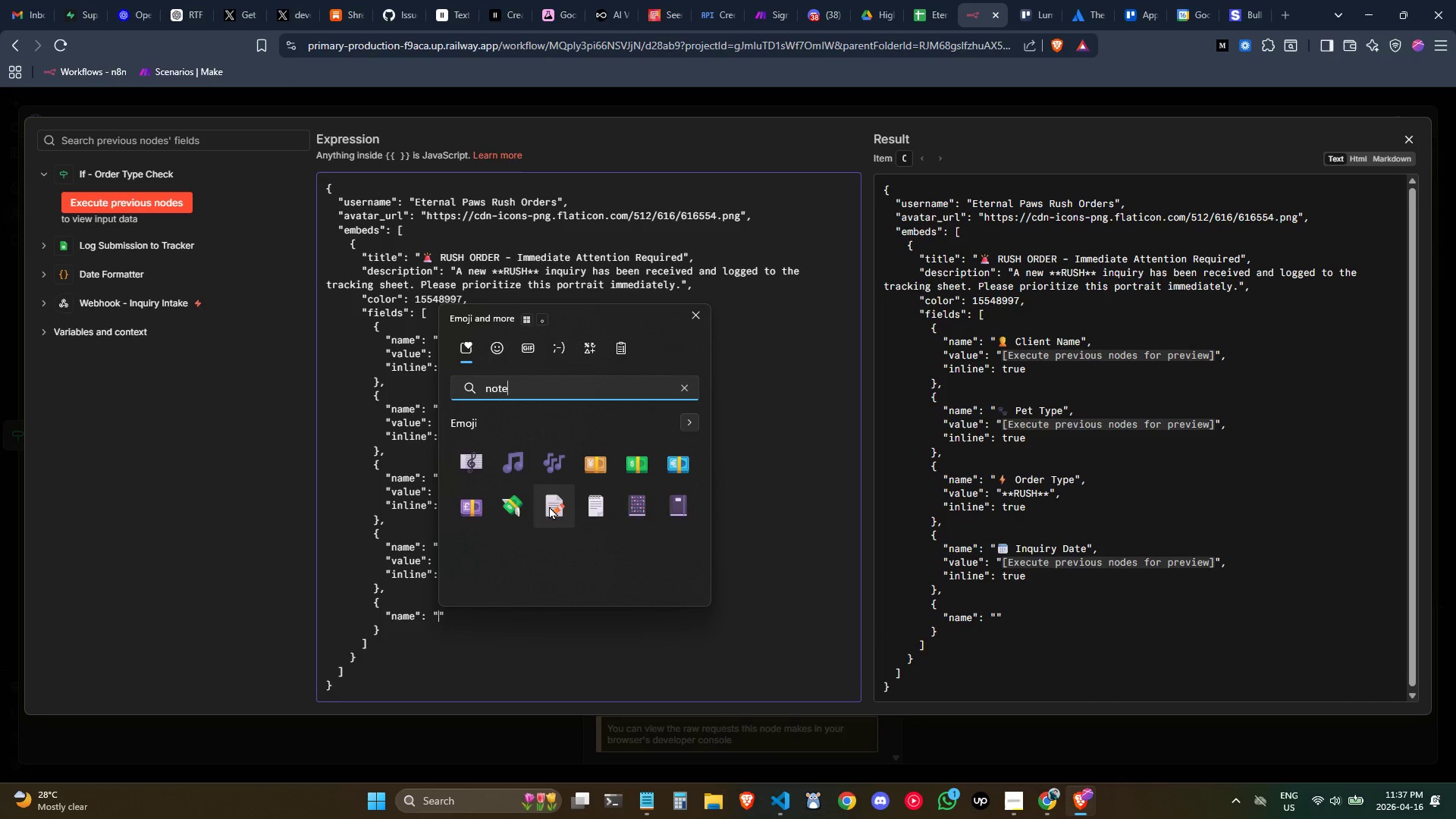 
type( Notes)
 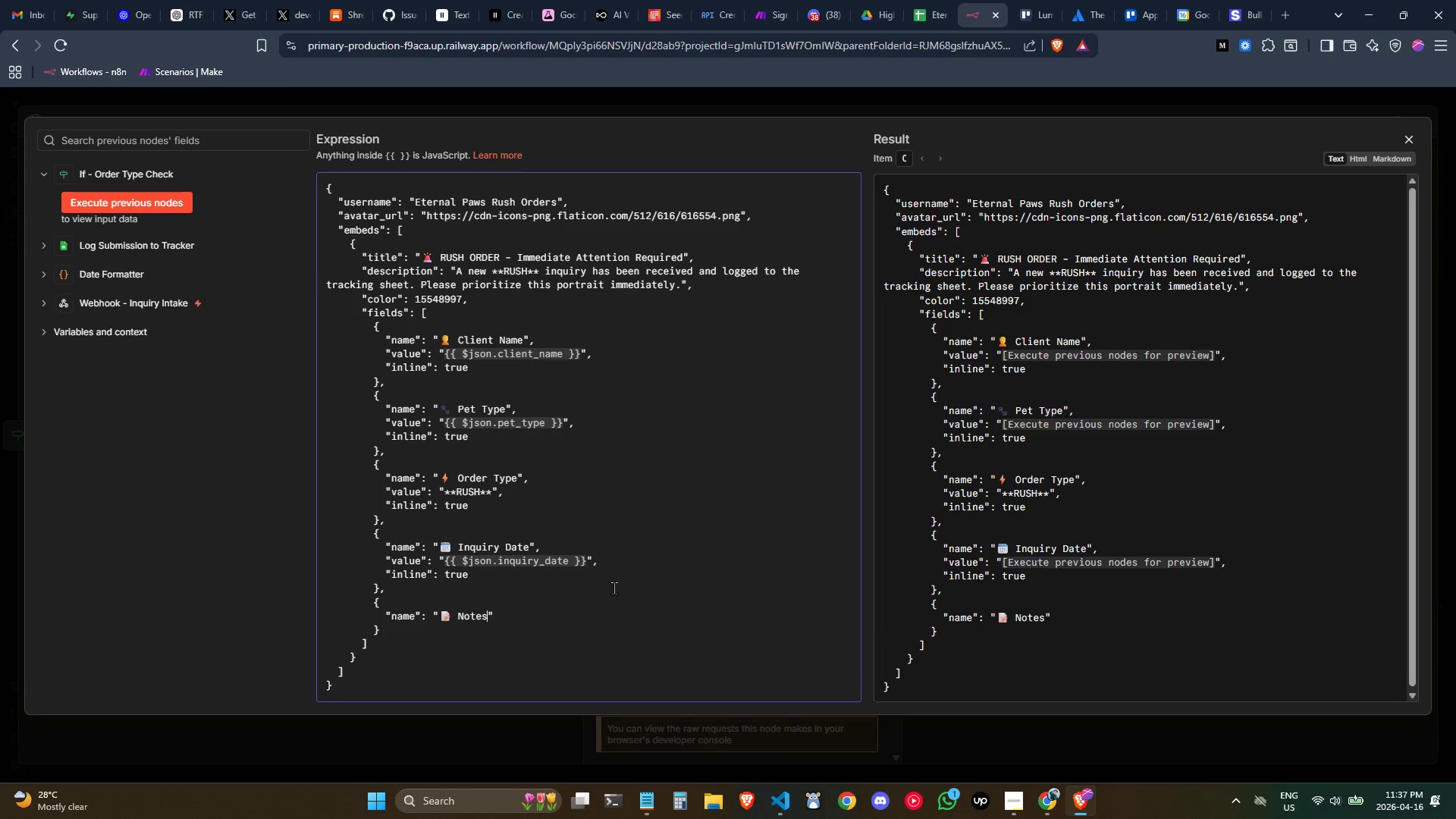 
key(ArrowRight)
 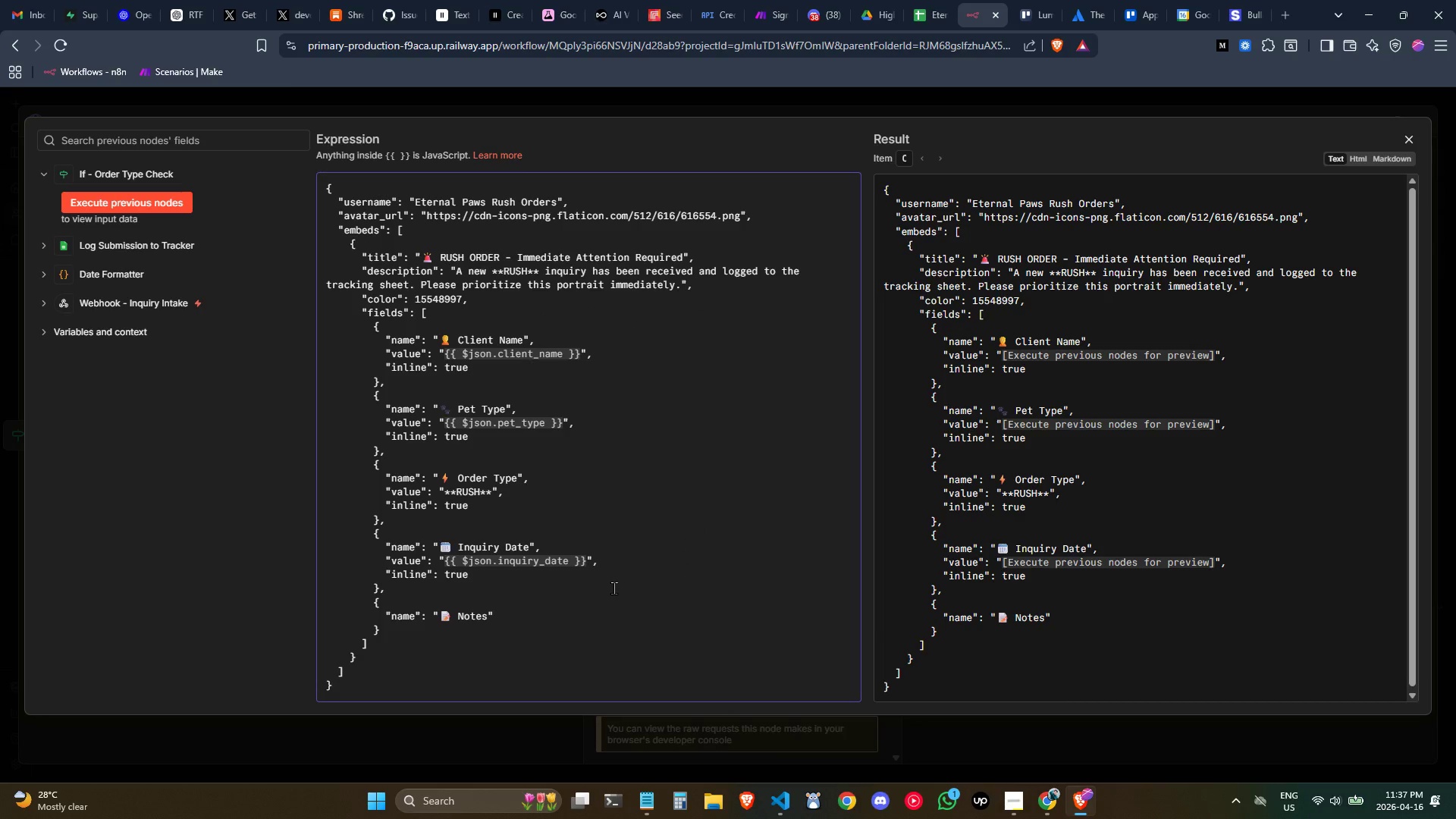 
key(Comma)
 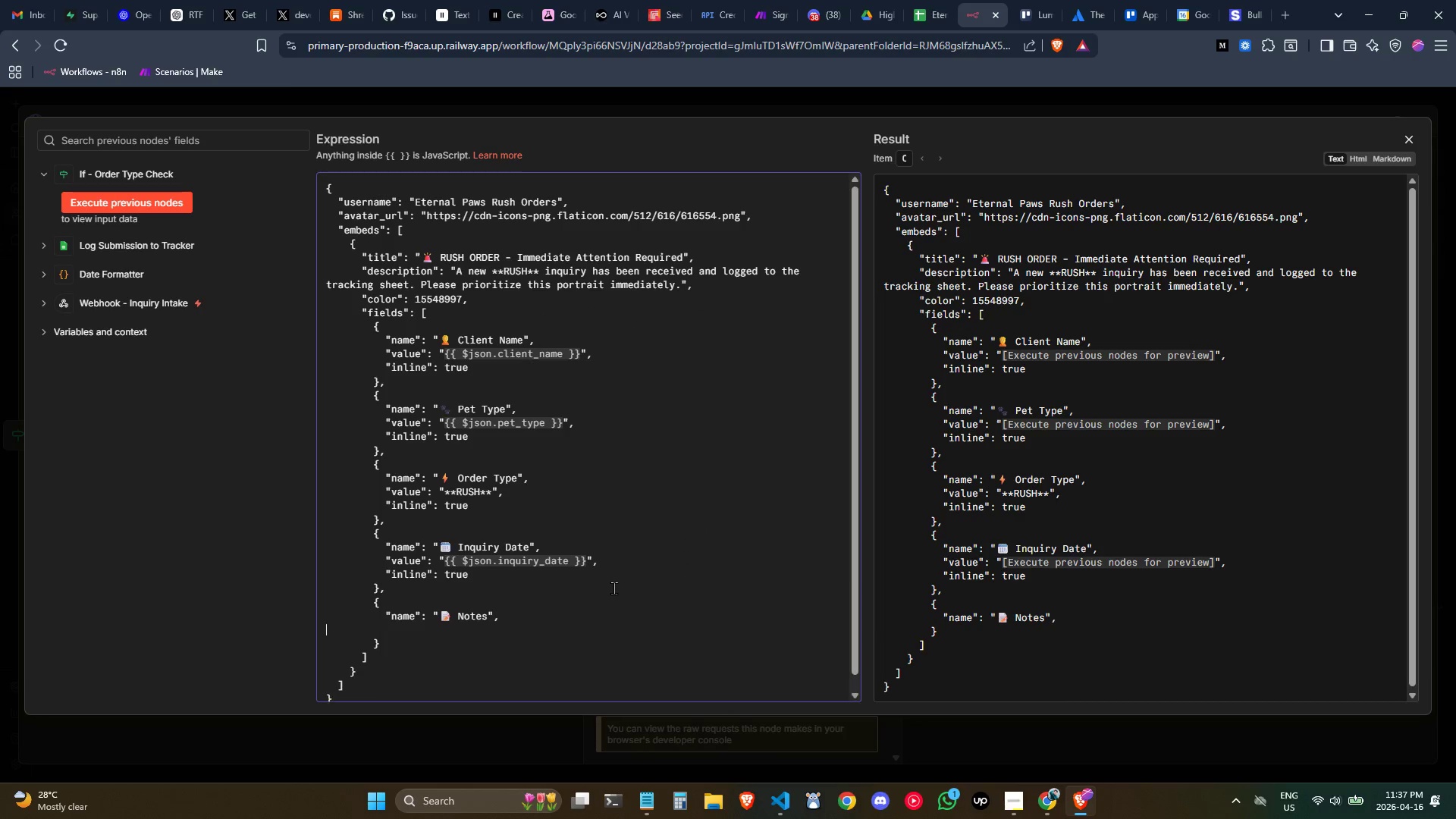 
key(Enter)
 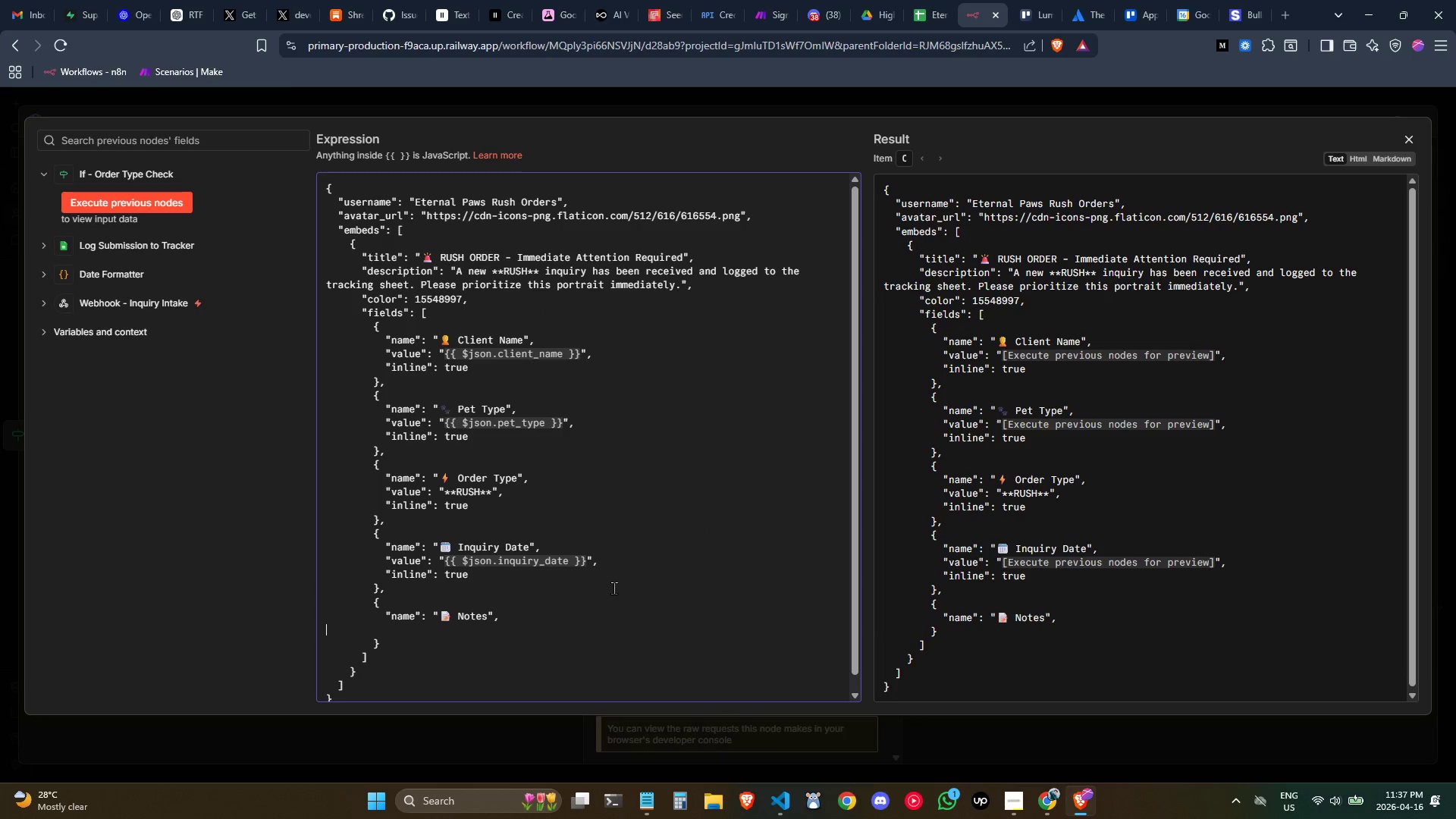 
key(Tab)
 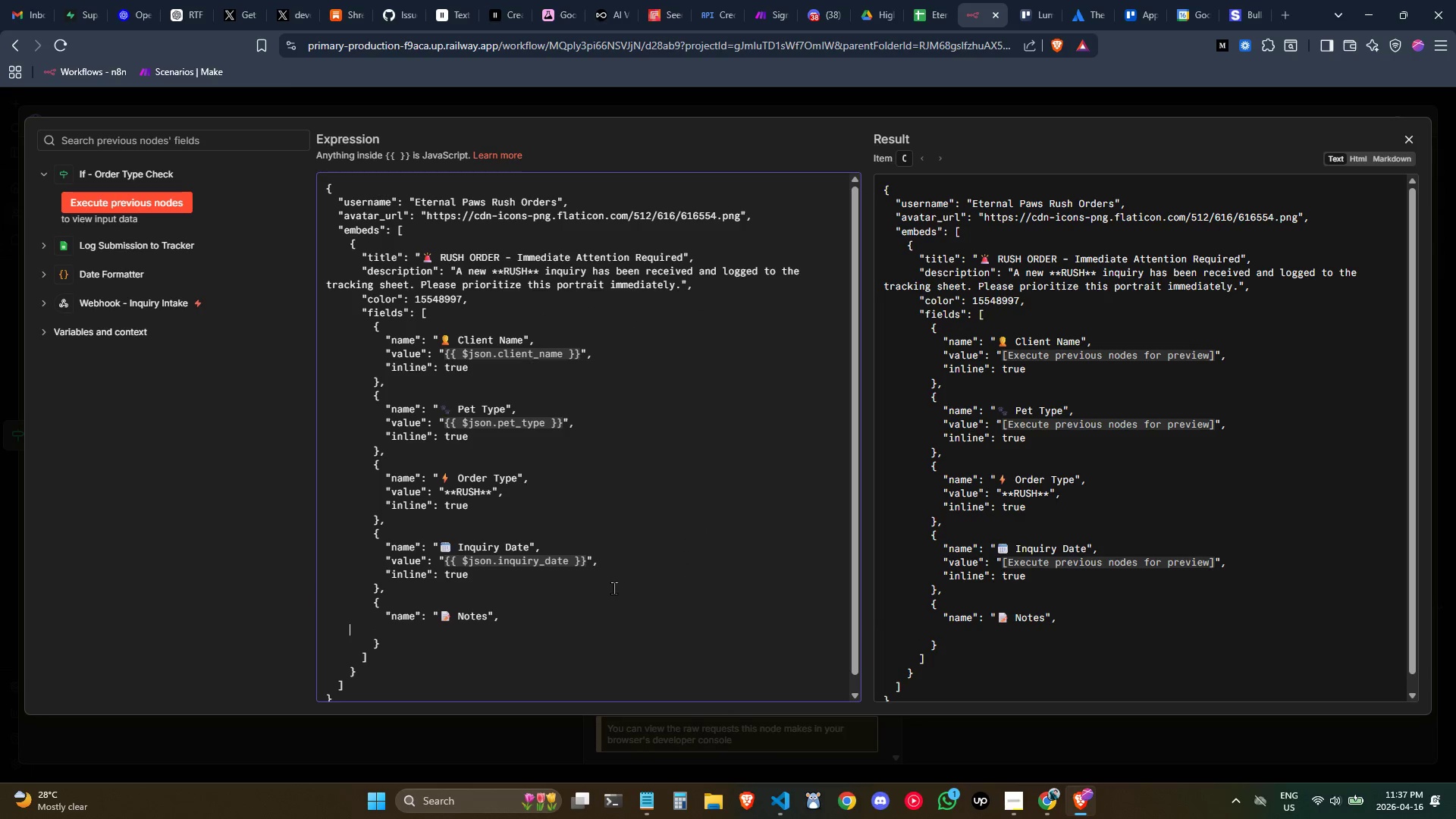 
key(Tab)
 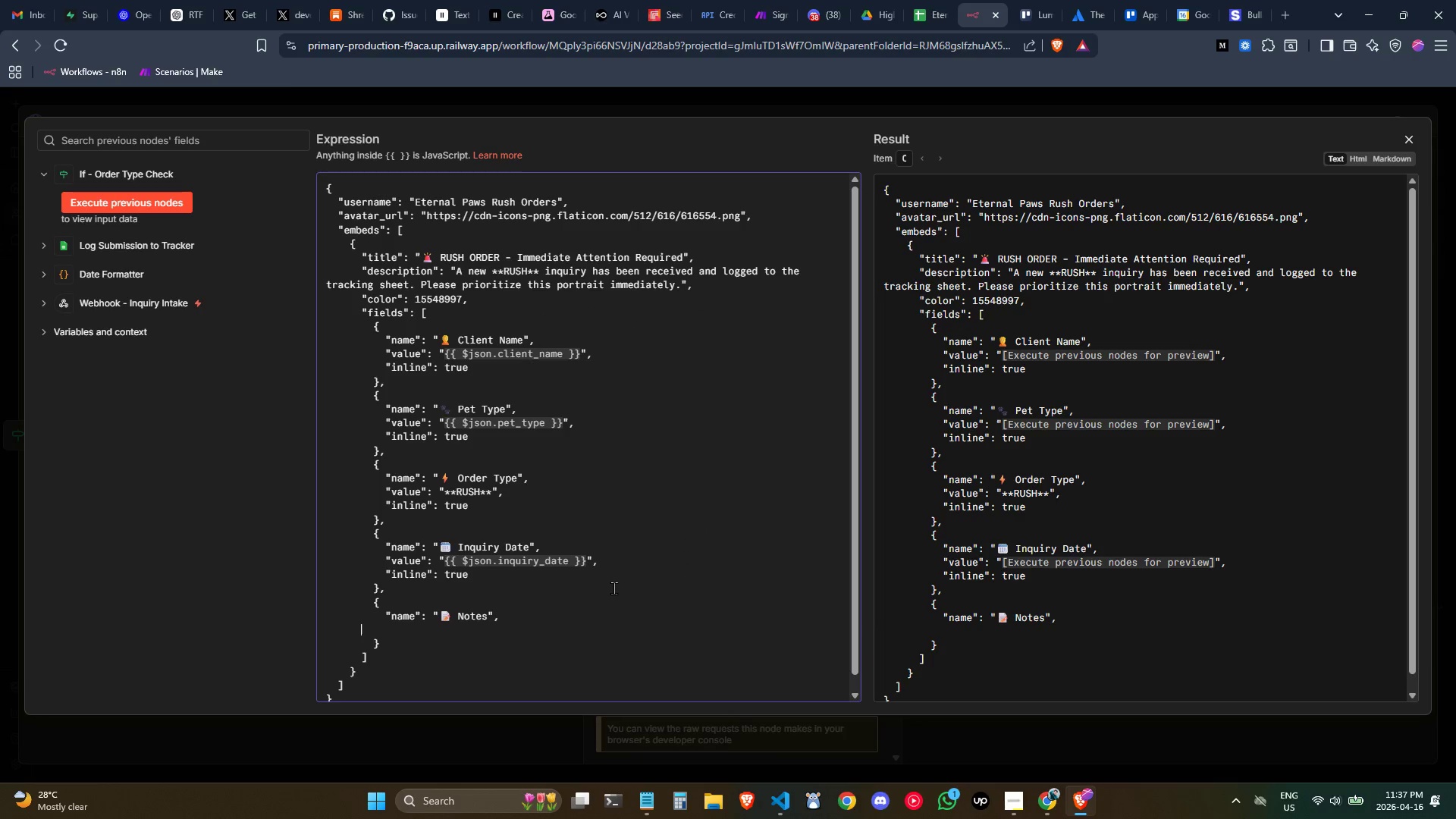 
key(Tab)
 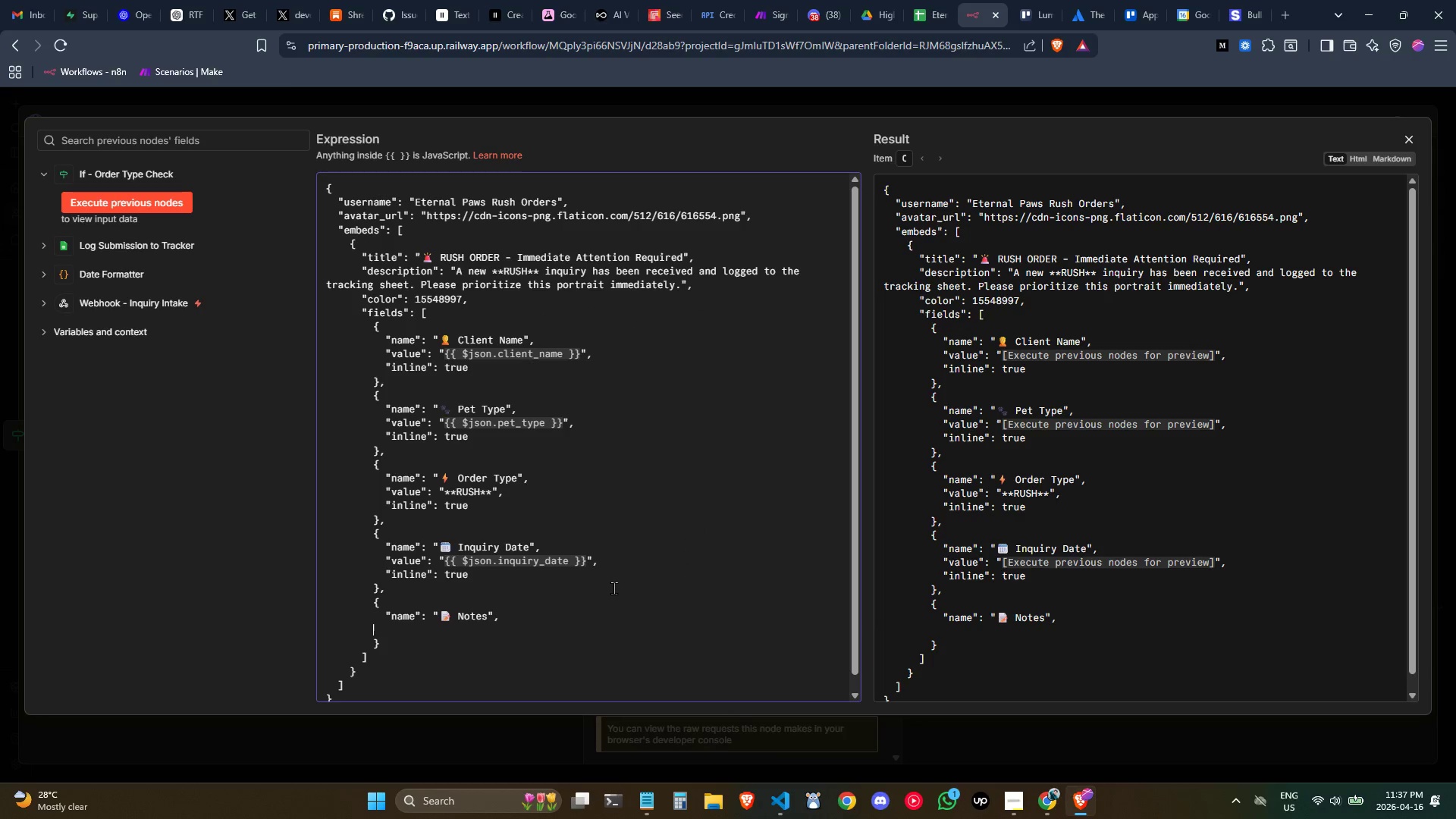 
key(Tab)
 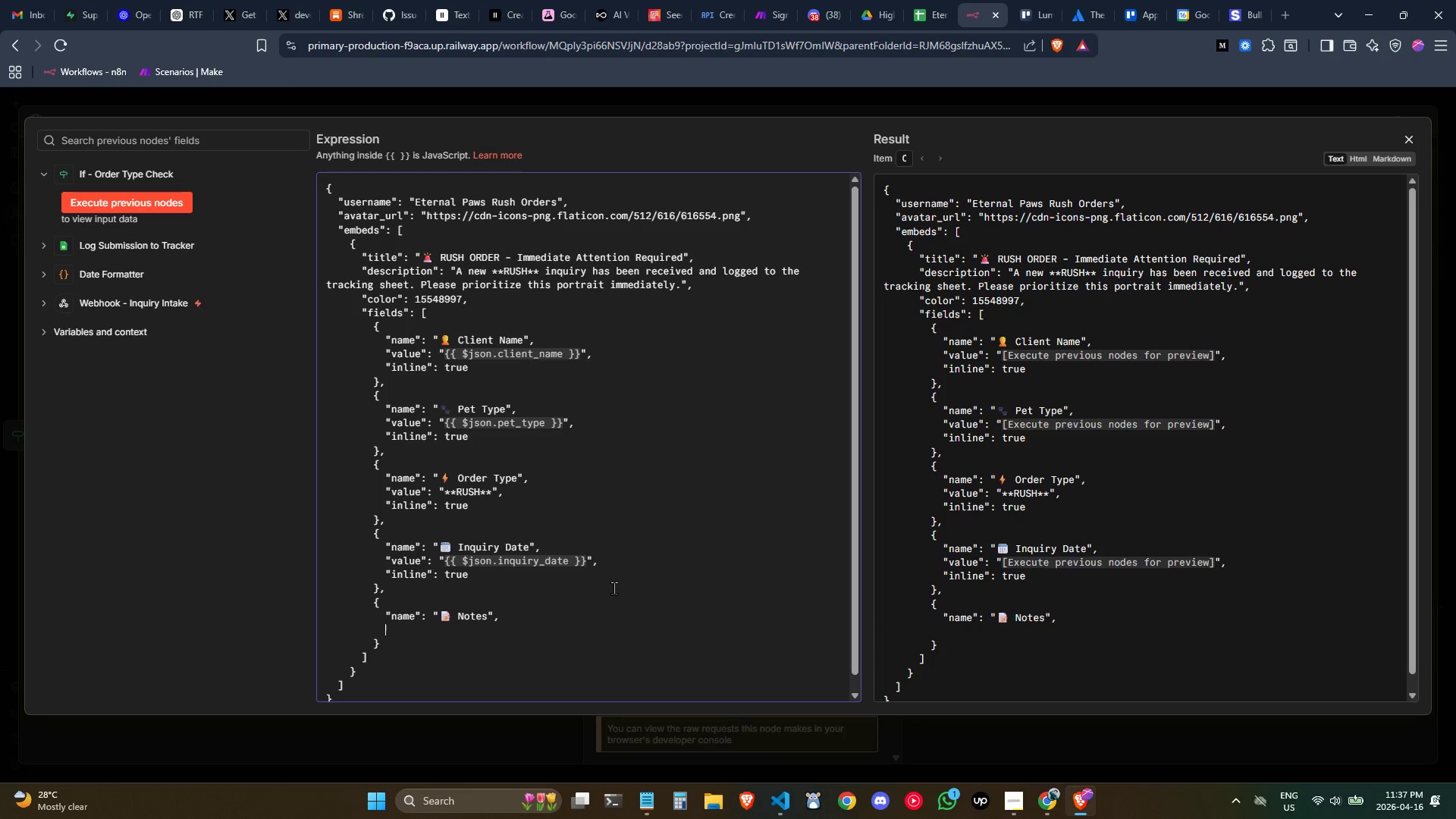 
key(Tab)
 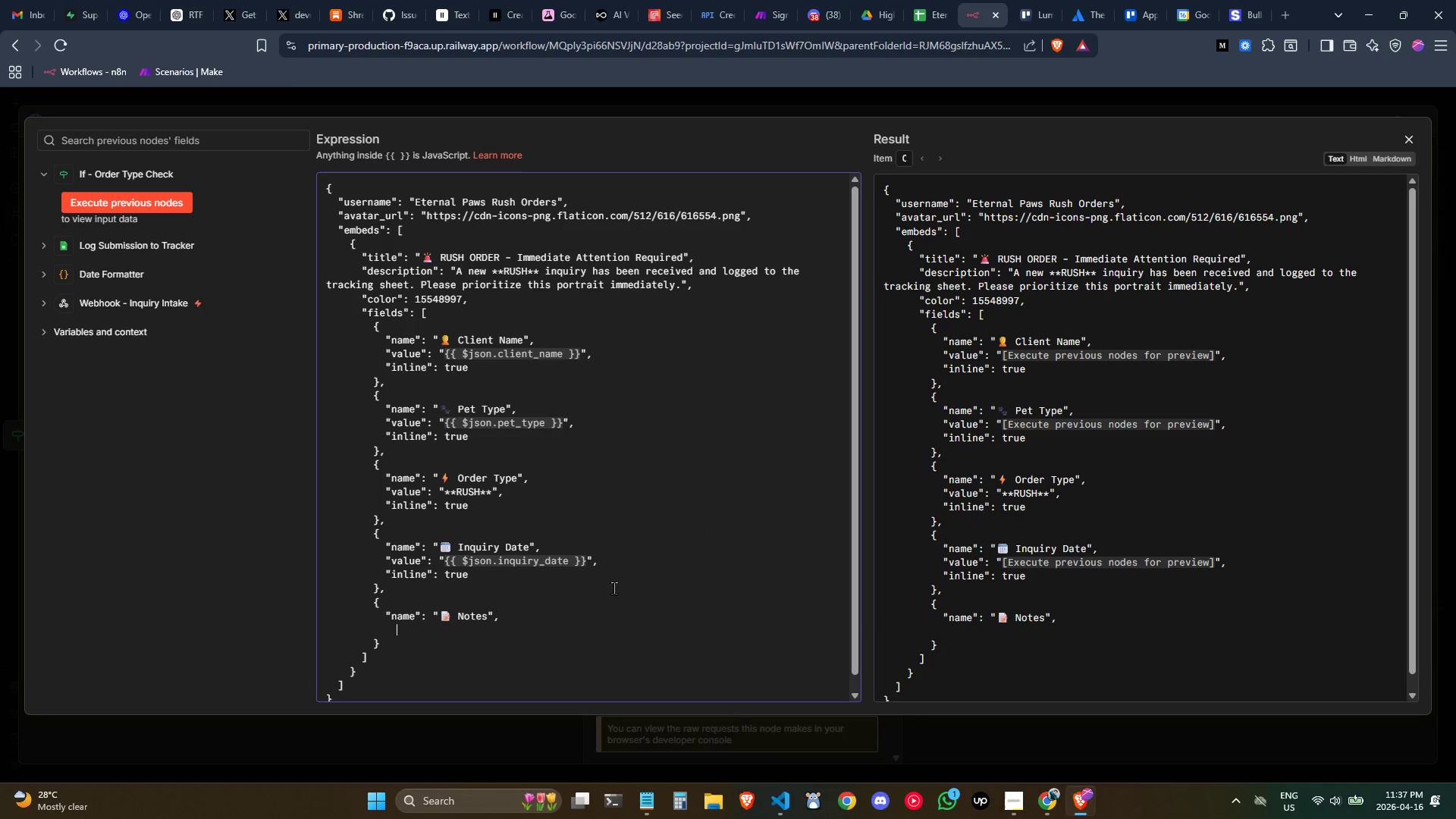 
key(Tab)
 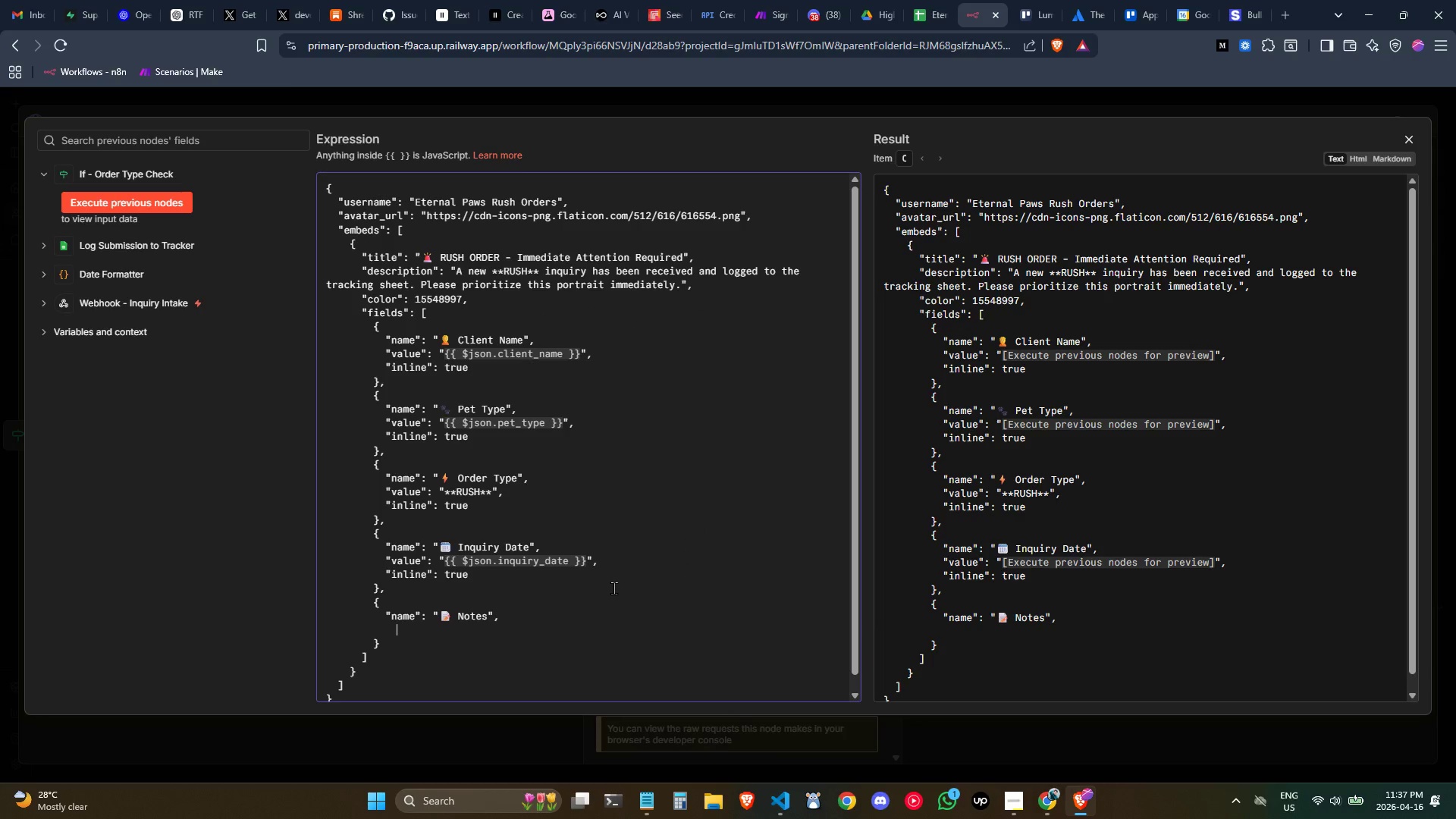 
key(Backspace)
 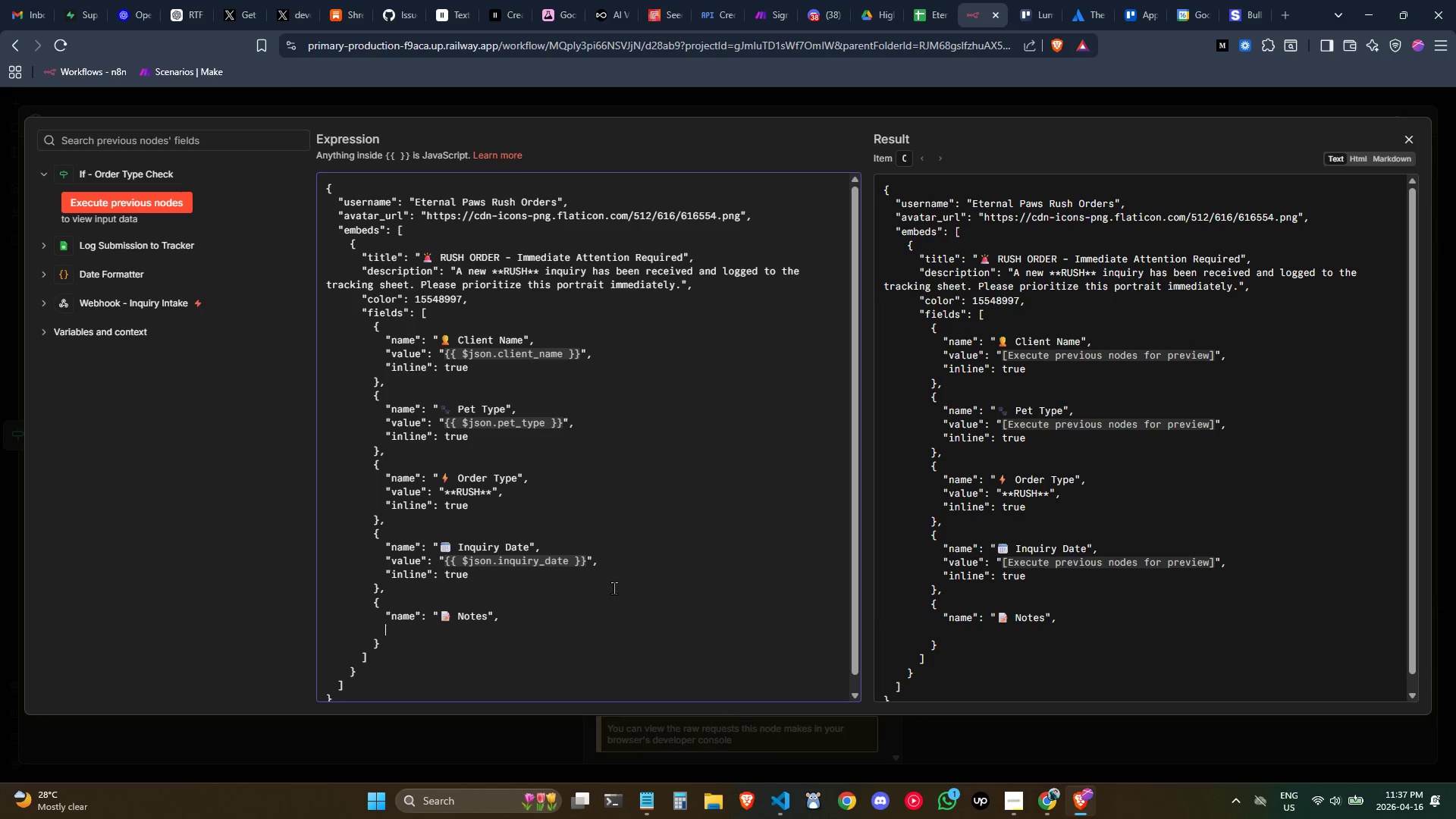 
key(Shift+Quote)
 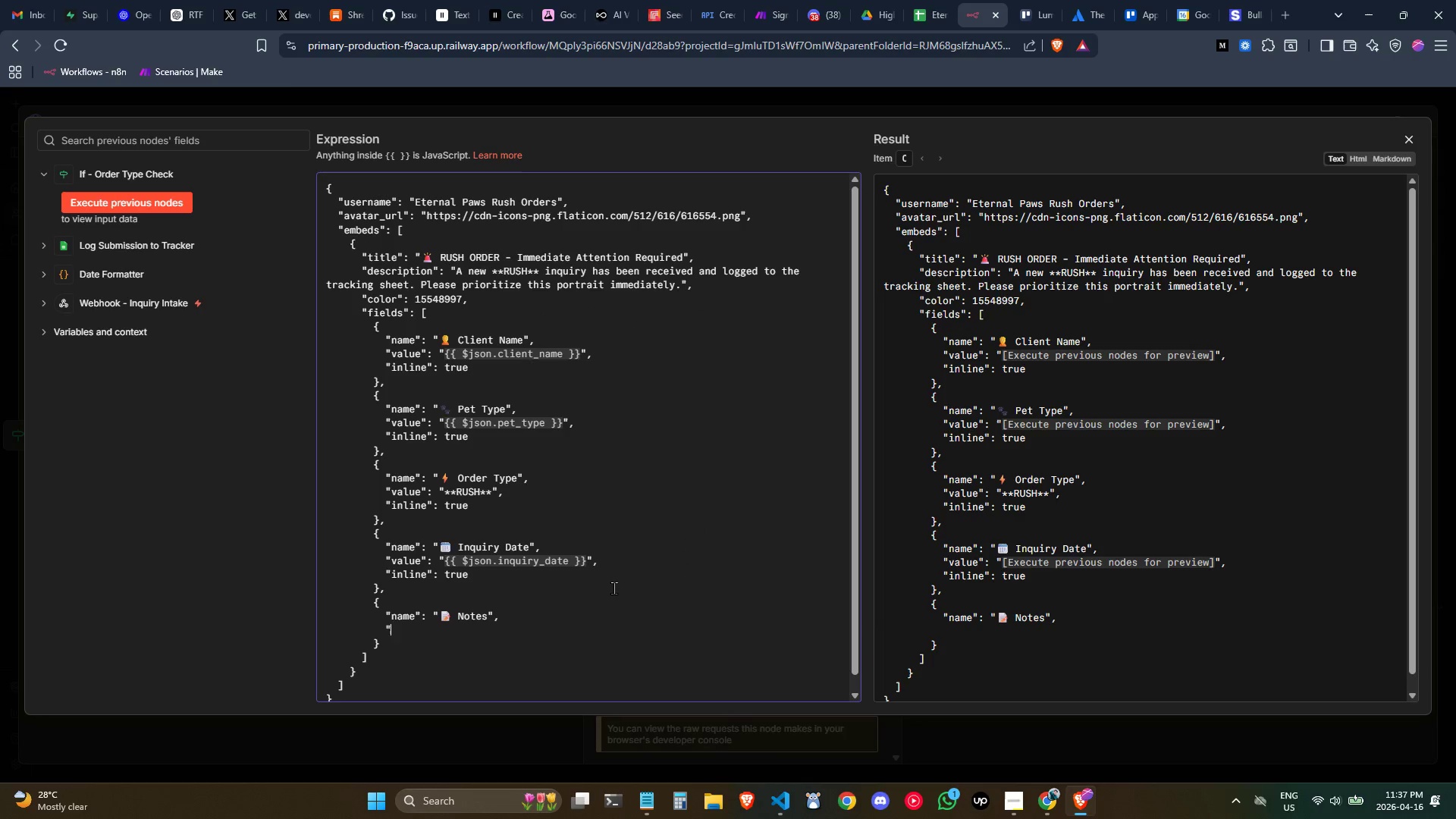 
key(Shift+Quote)
 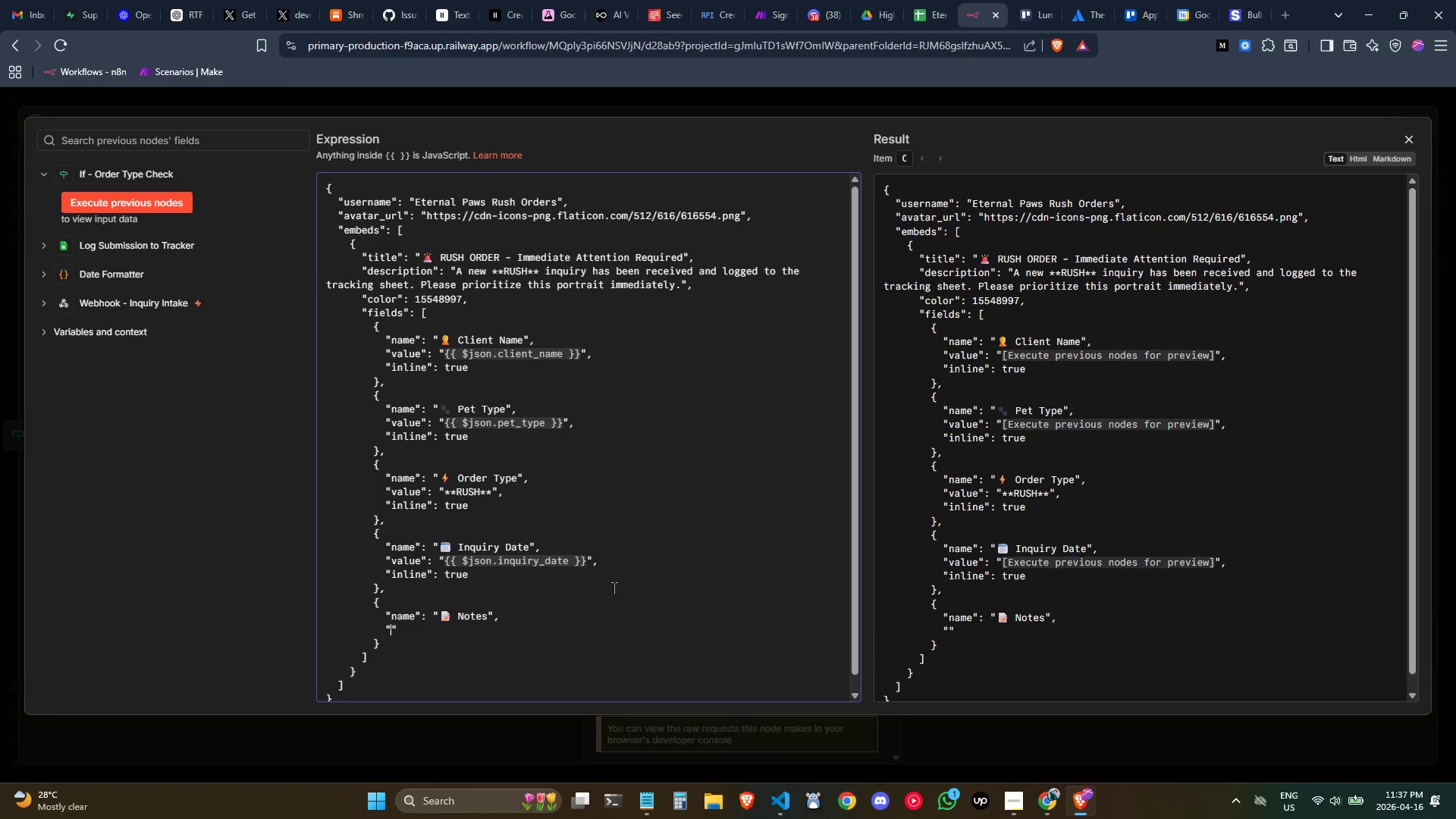 
key(ArrowLeft)
 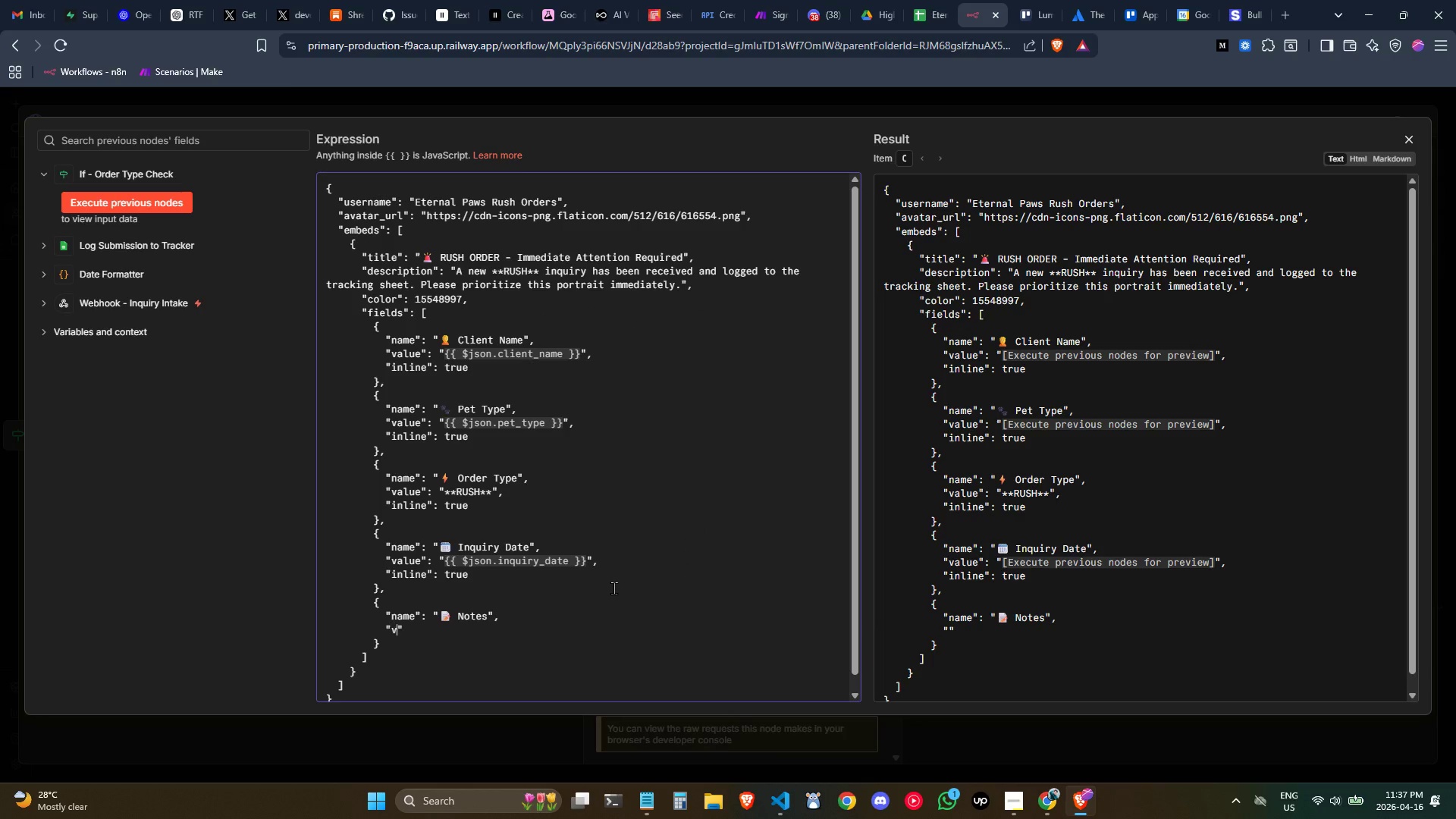 
type(value)
 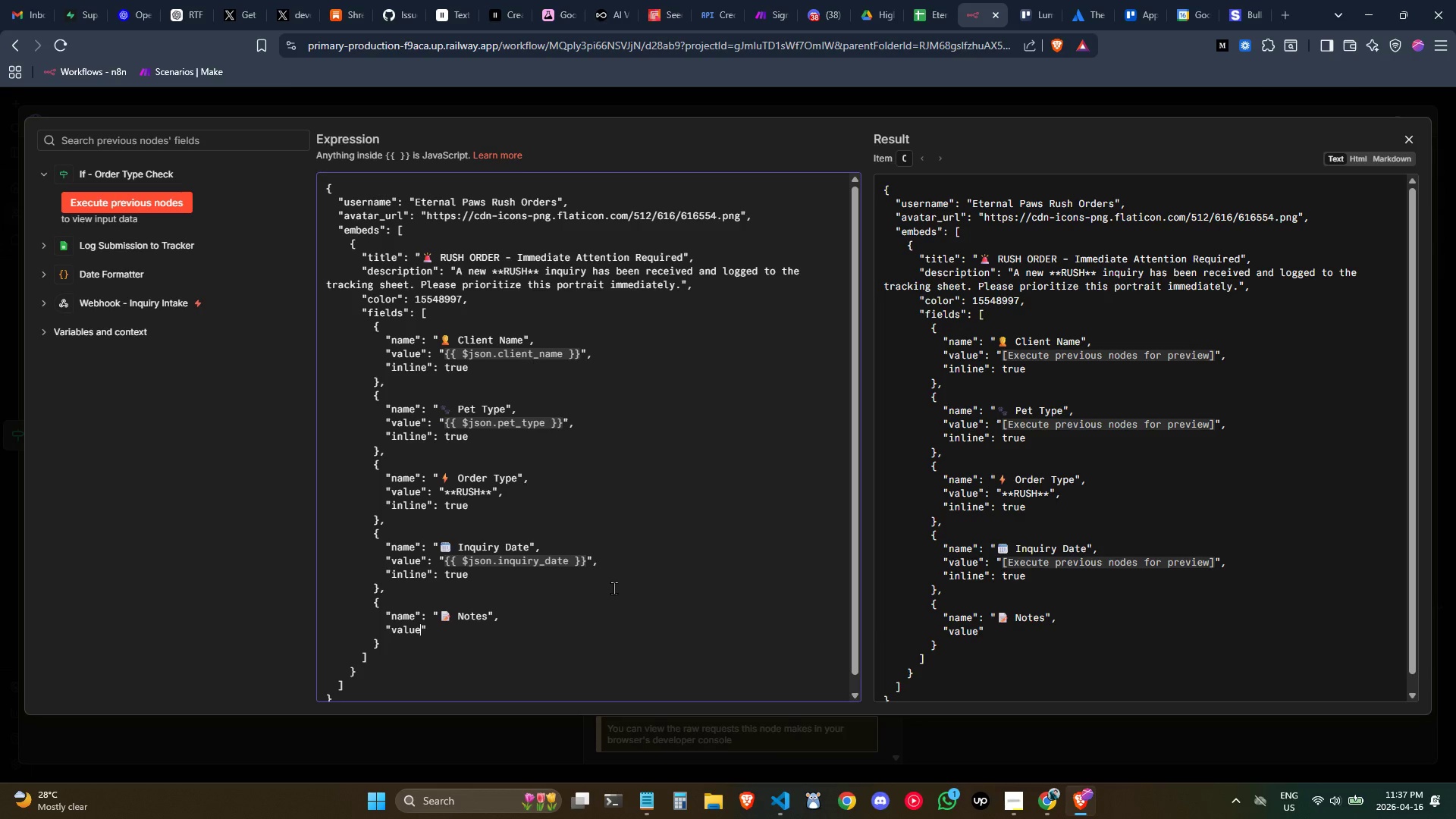 
key(ArrowRight)
 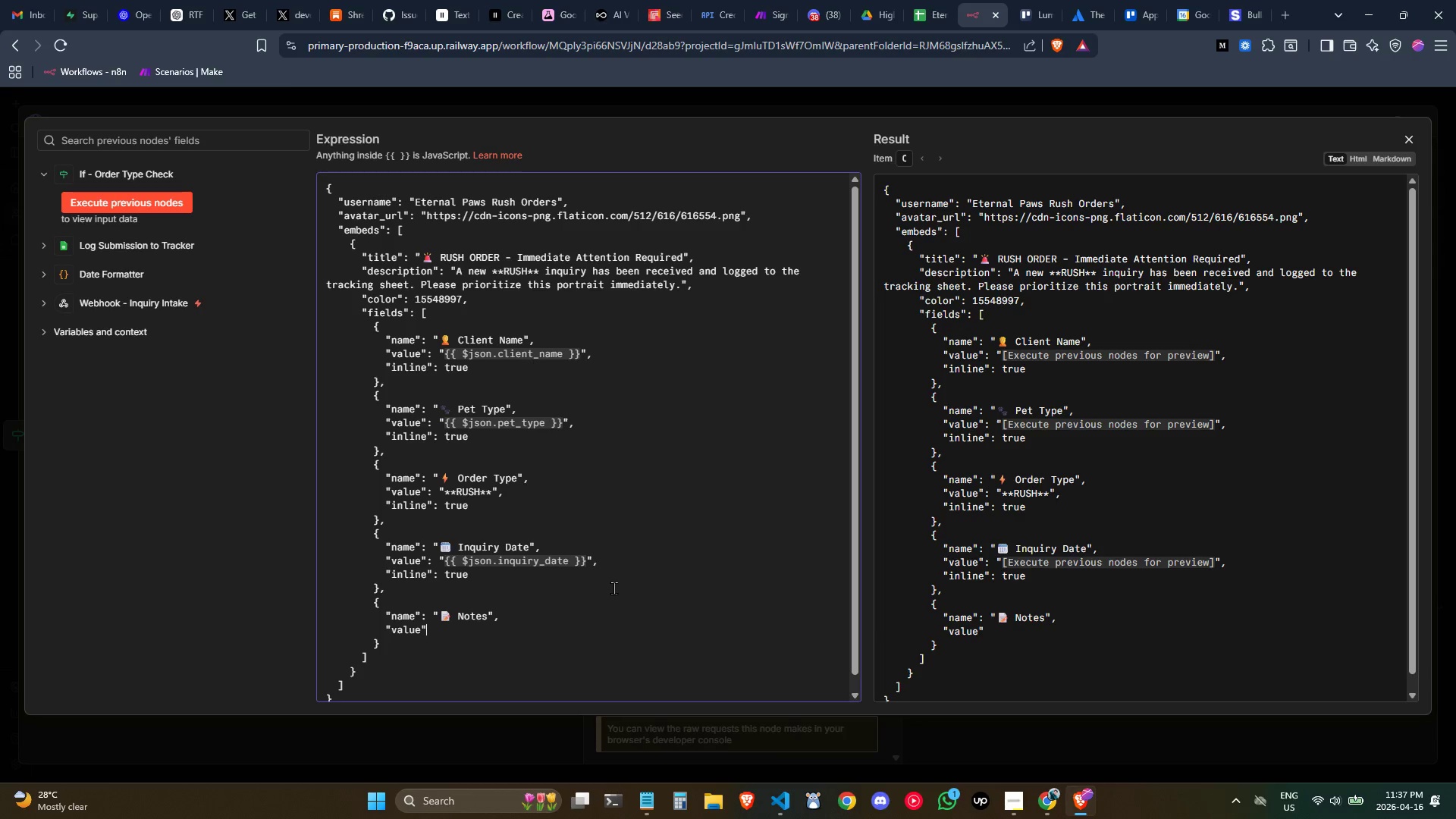 
key(Shift+ShiftLeft)
 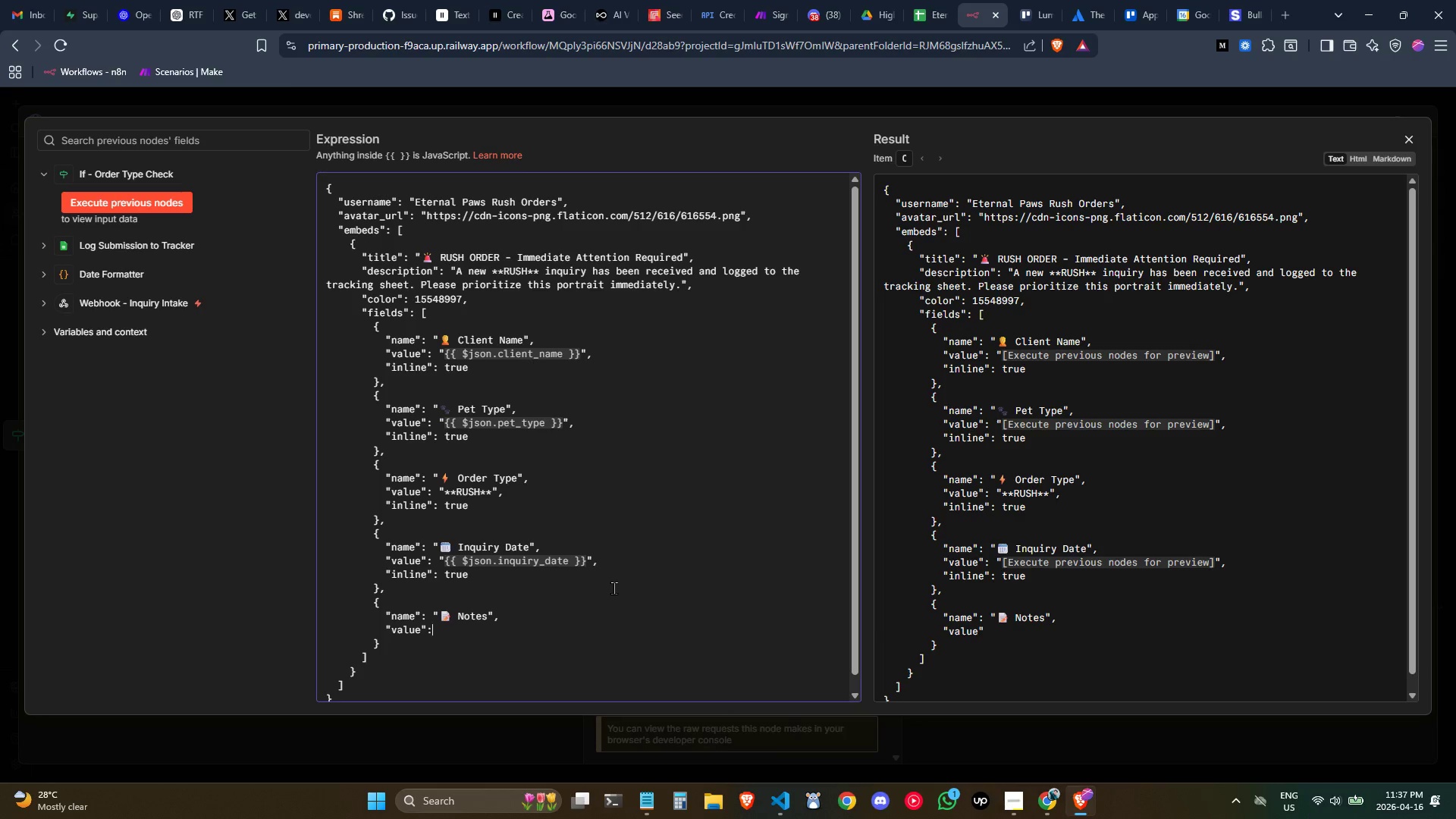 
key(Shift+Semicolon)
 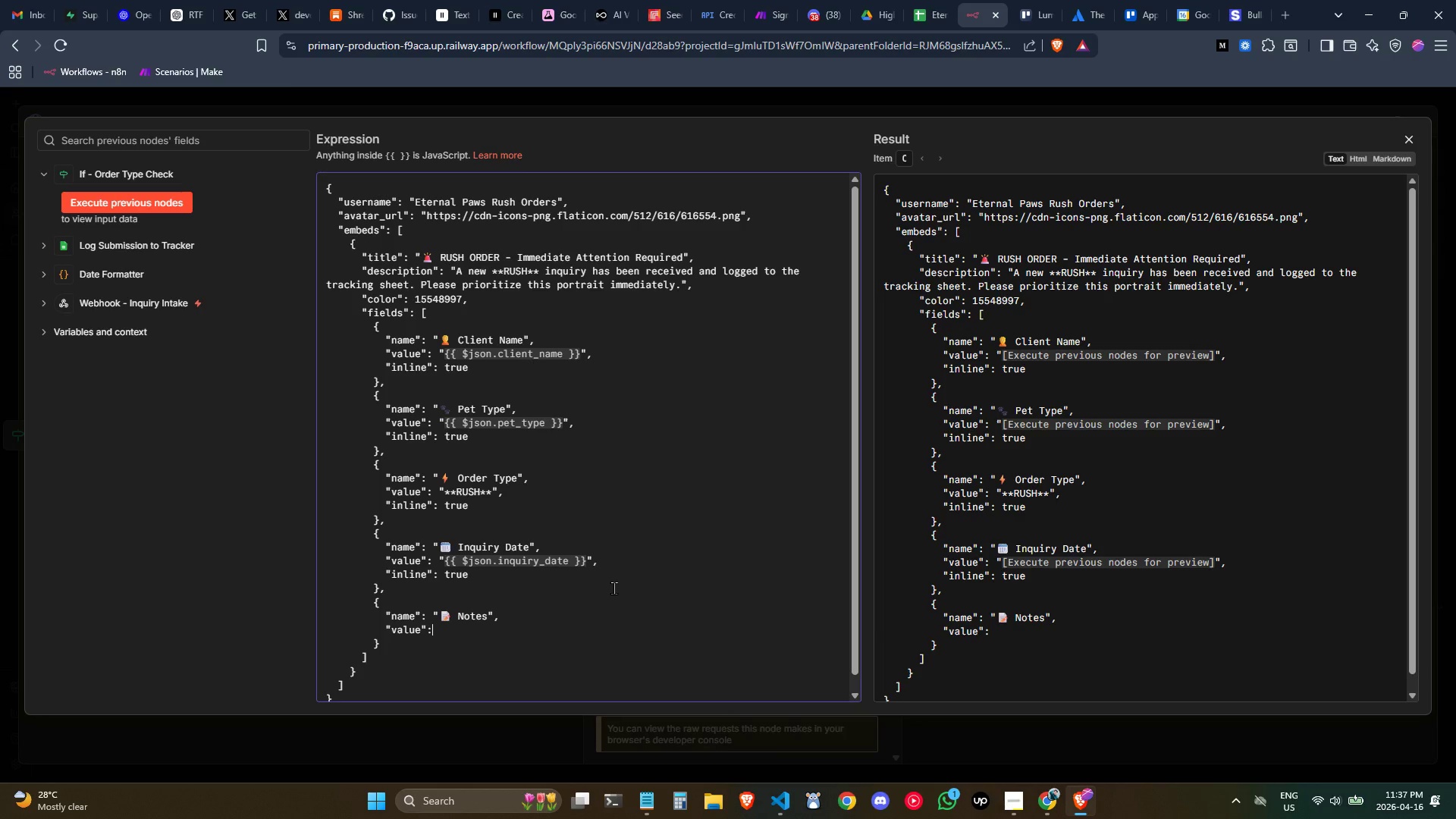 
key(Space)
 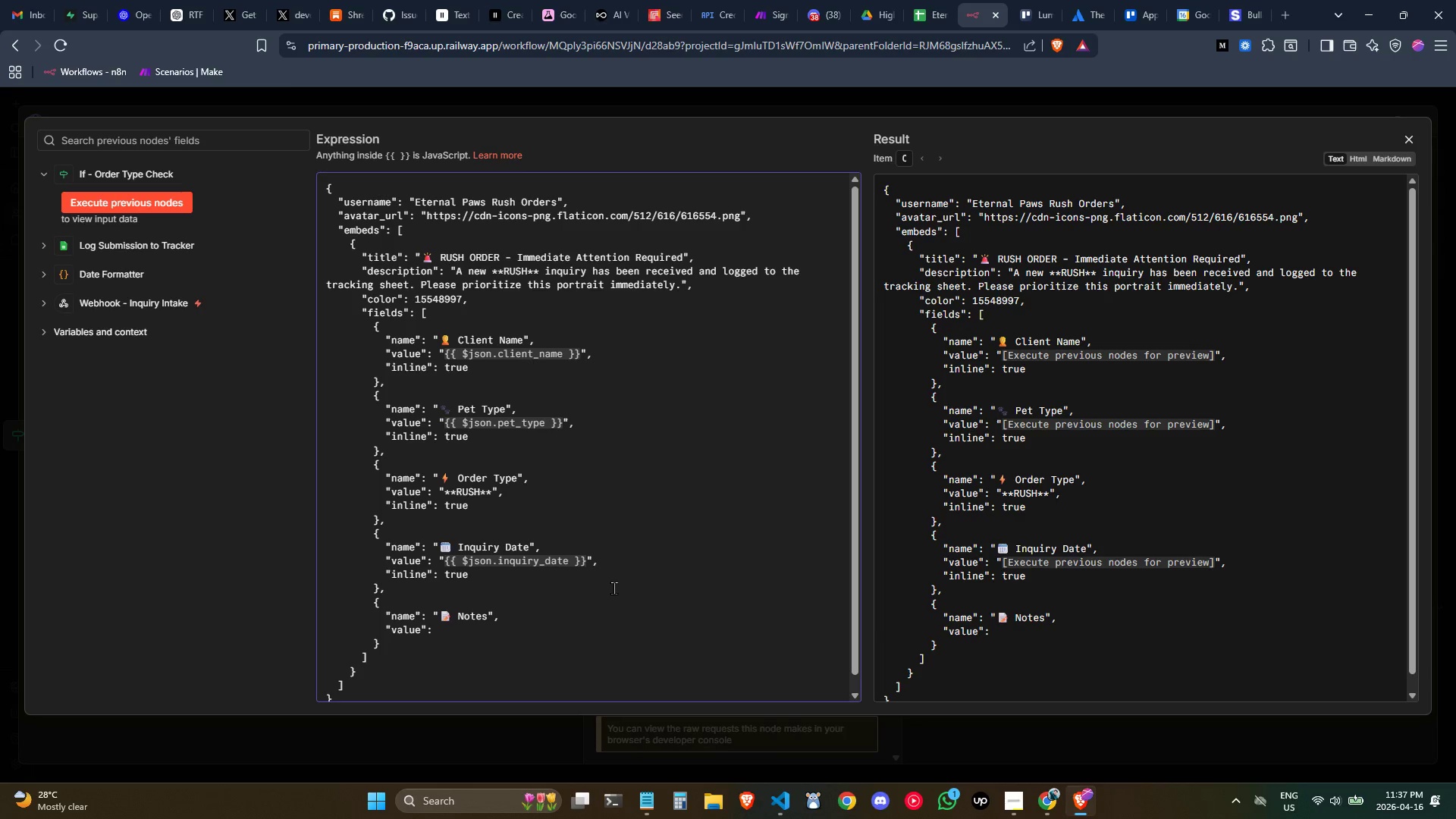 
key(Shift+Quote)
 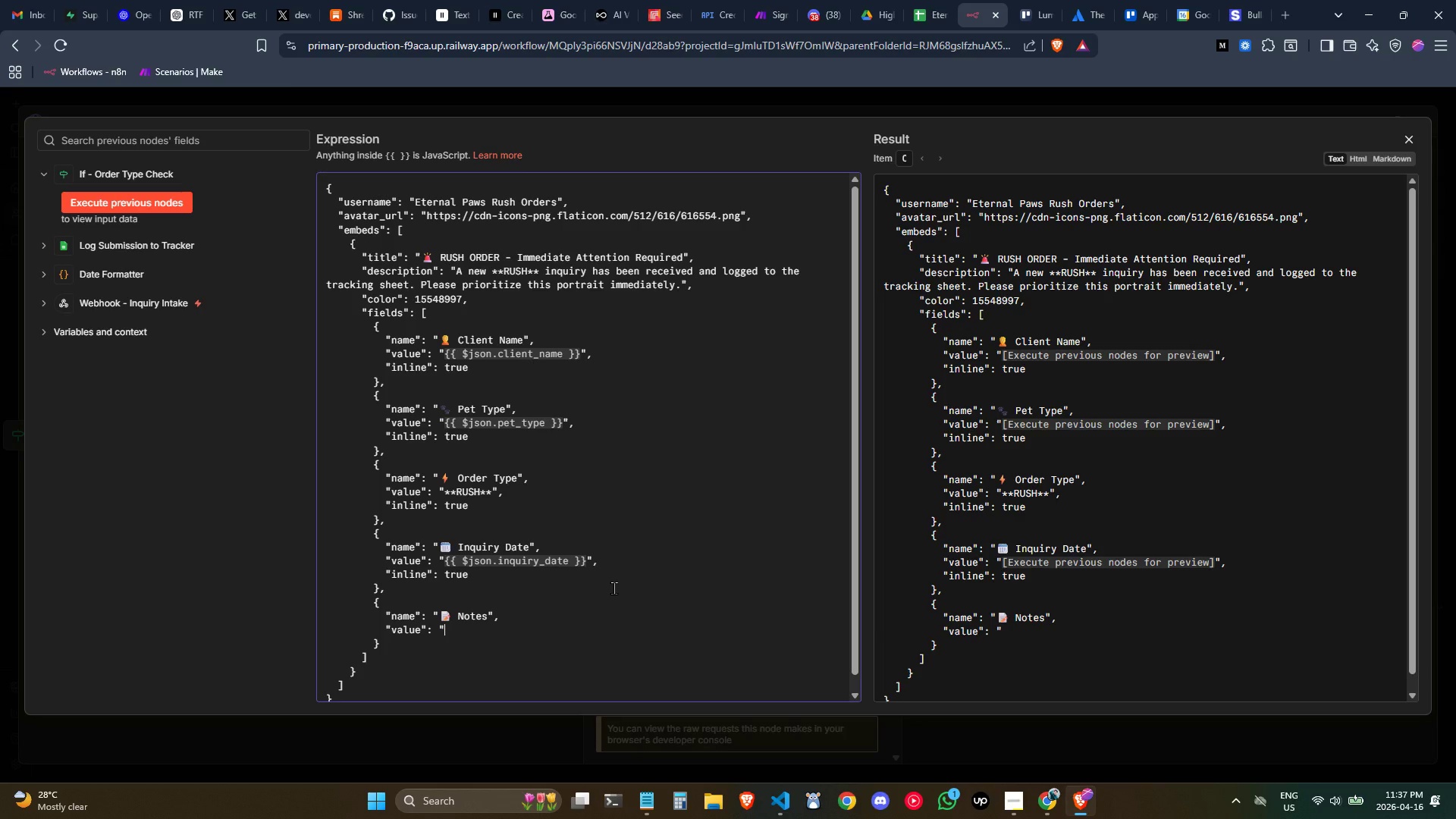 
key(Shift+Quote)
 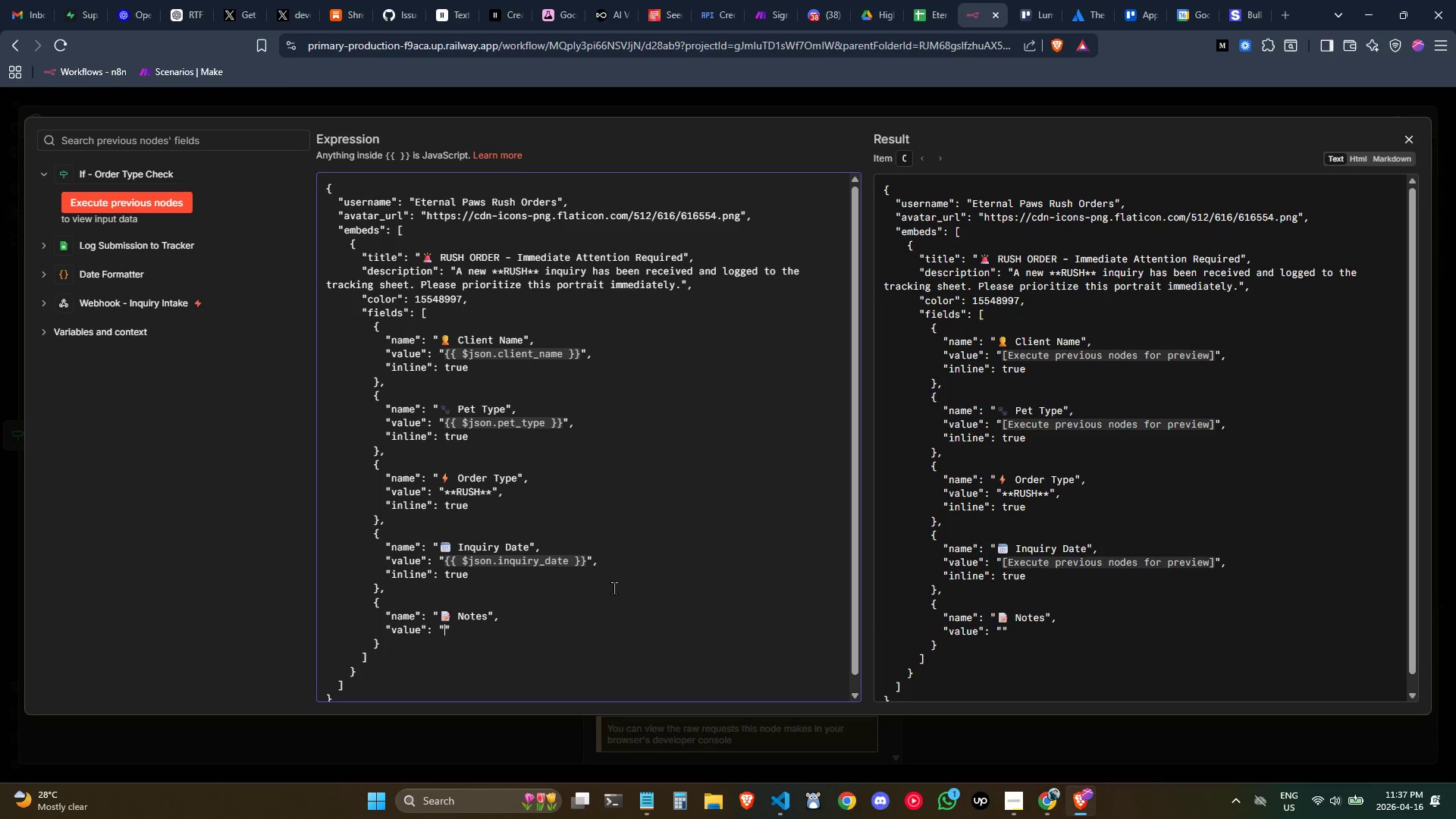 
key(ArrowLeft)
 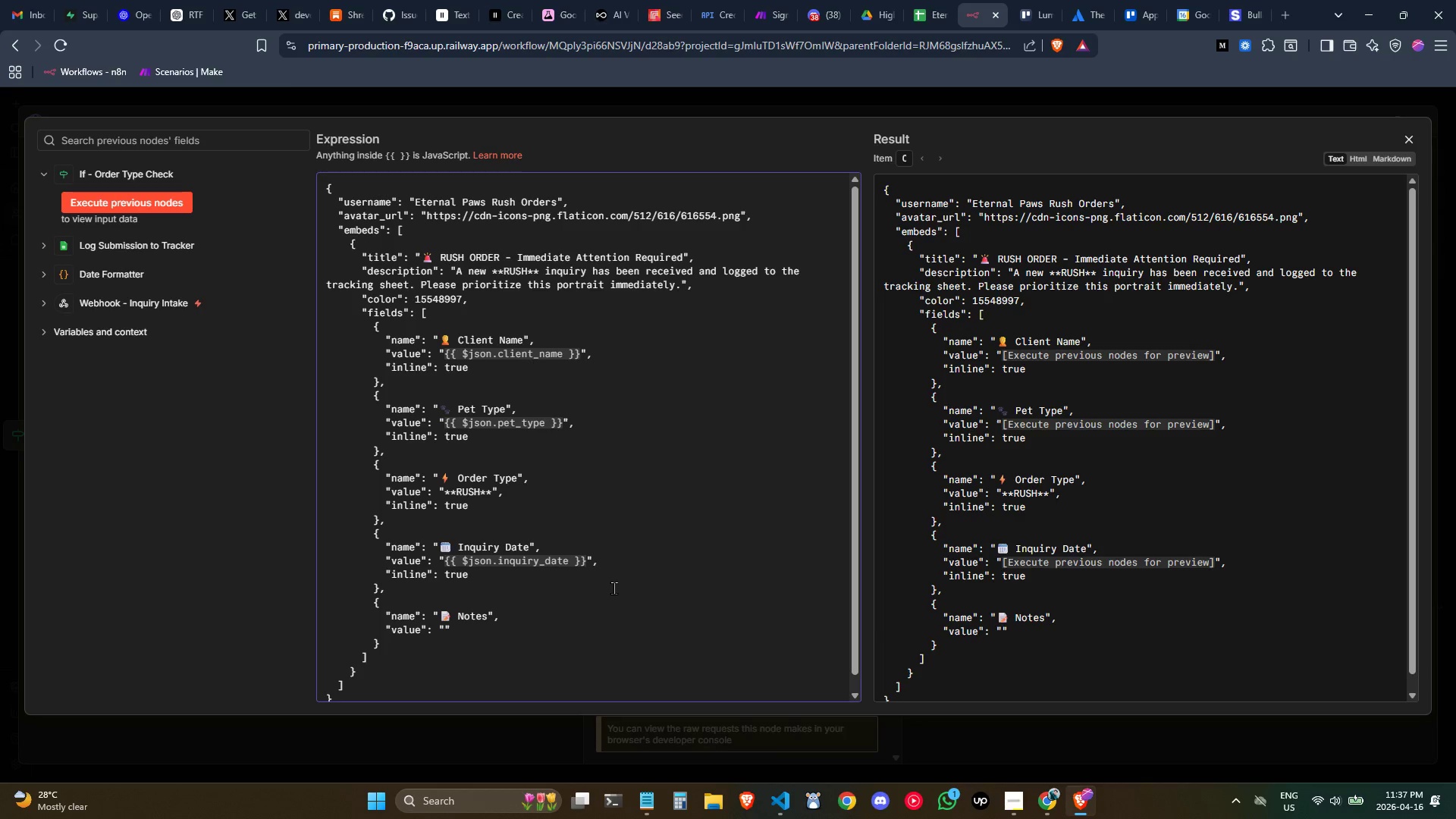 
key(Shift+BracketLeft)
 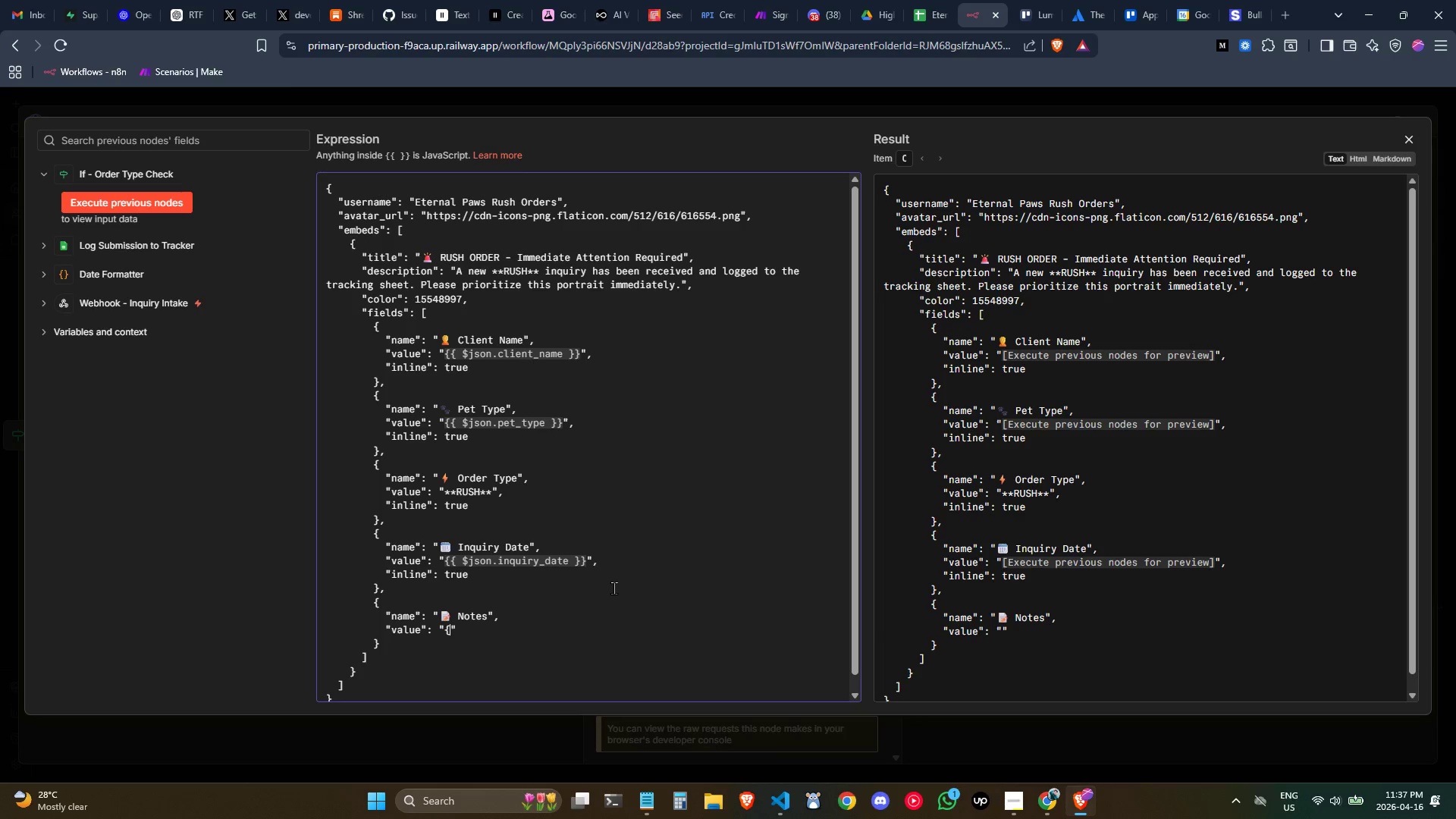 
key(Shift+BracketRight)
 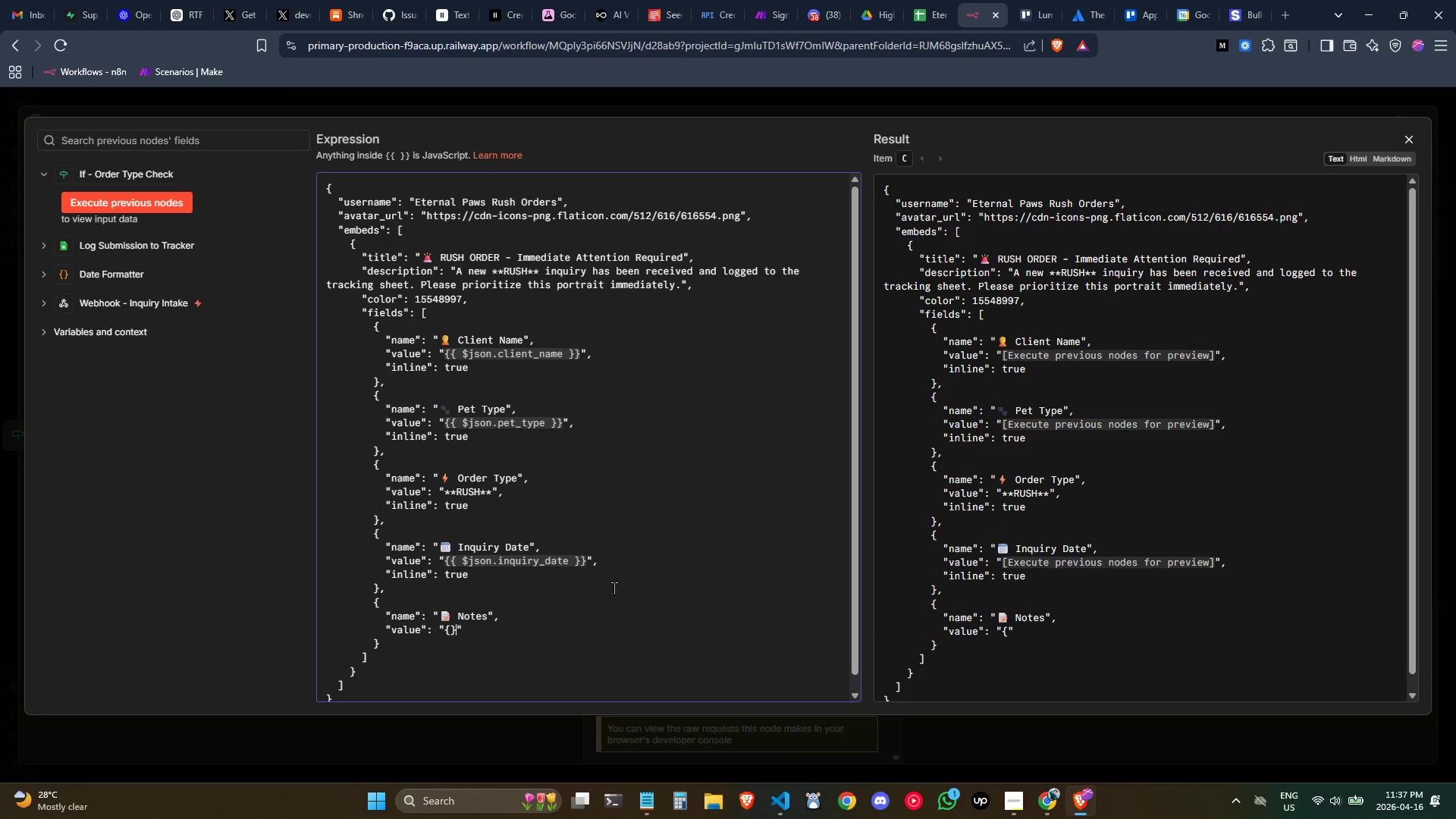 
key(Shift+BracketRight)
 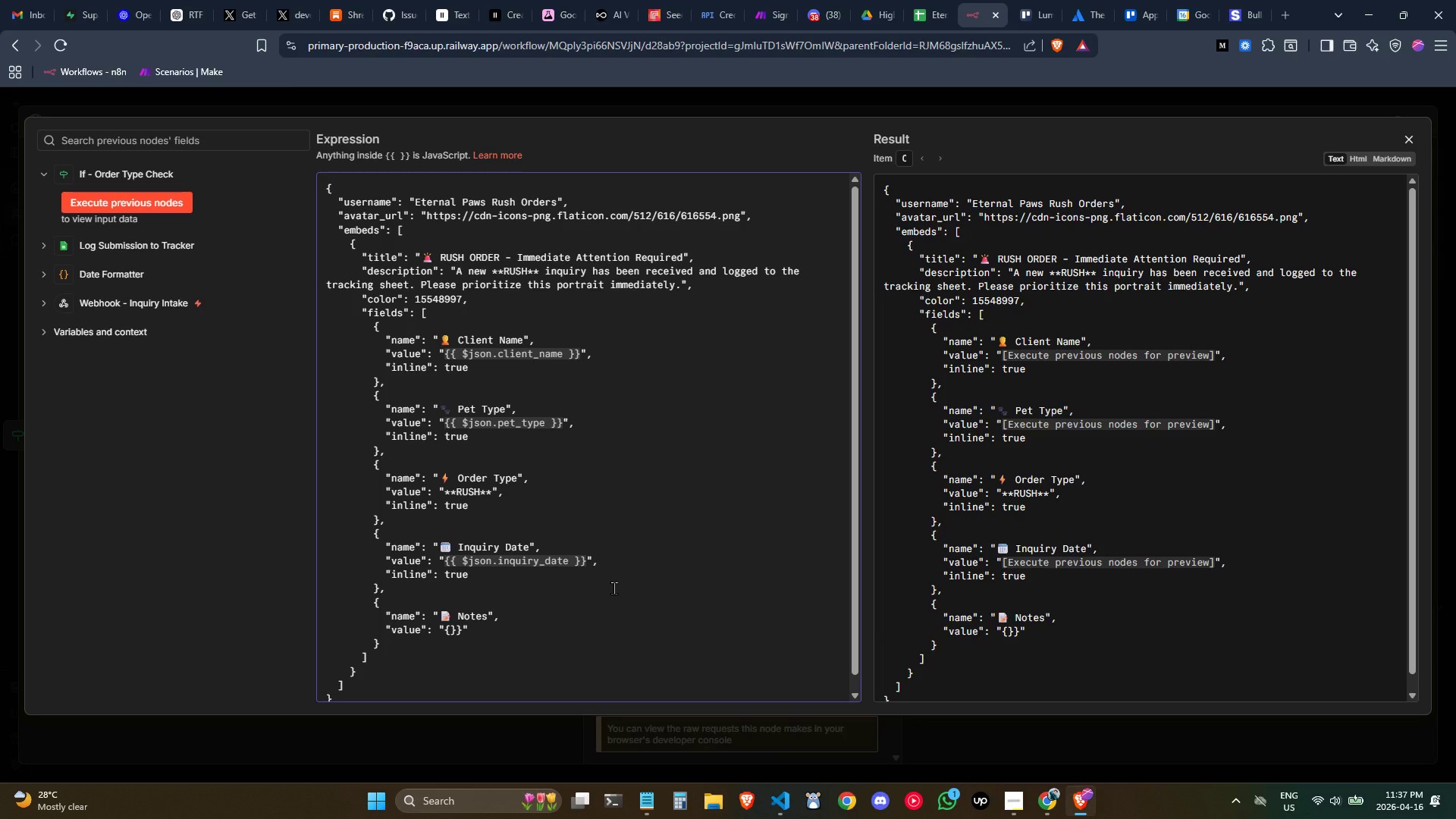 
key(ArrowLeft)
 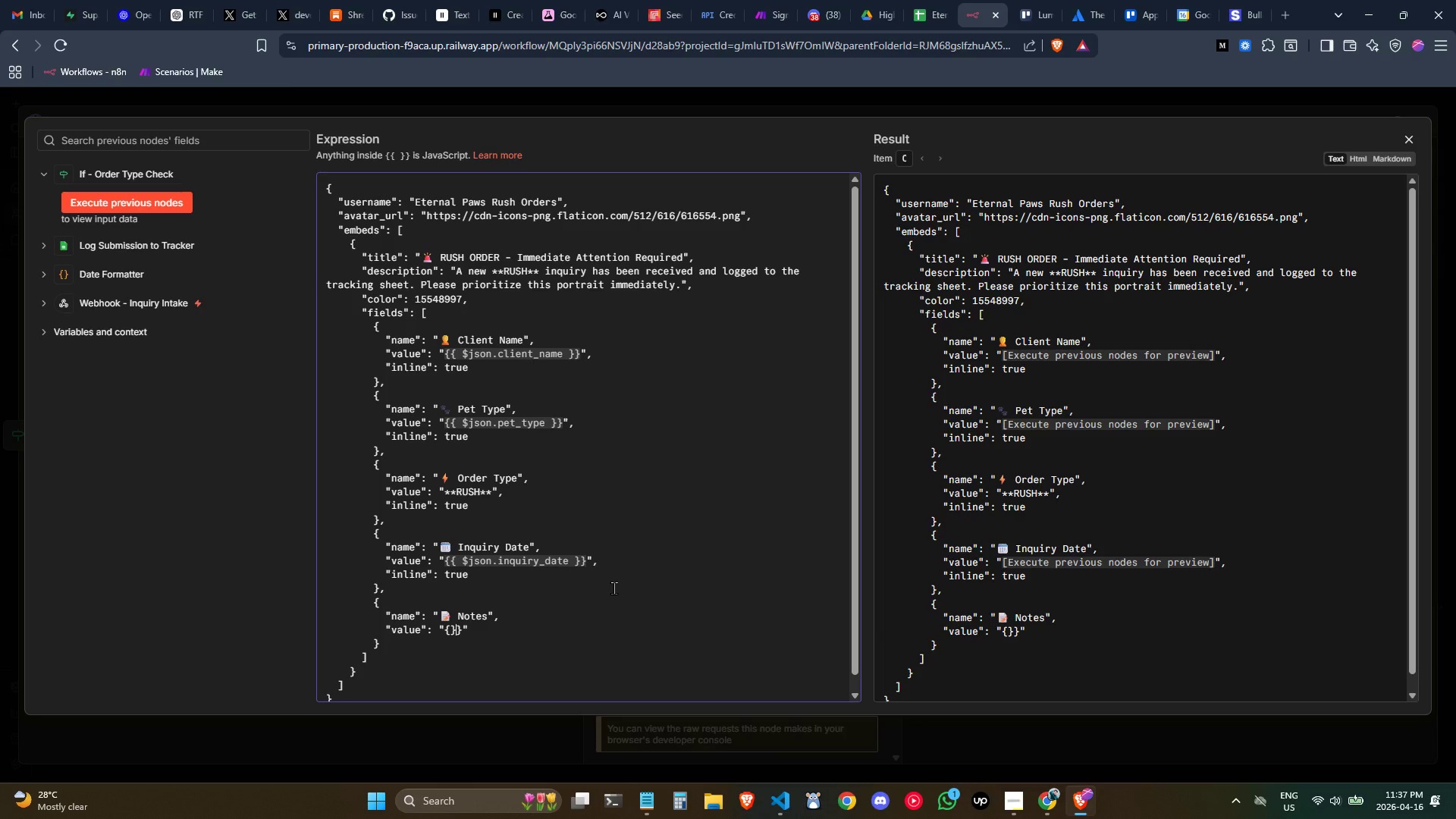 
key(ArrowLeft)
 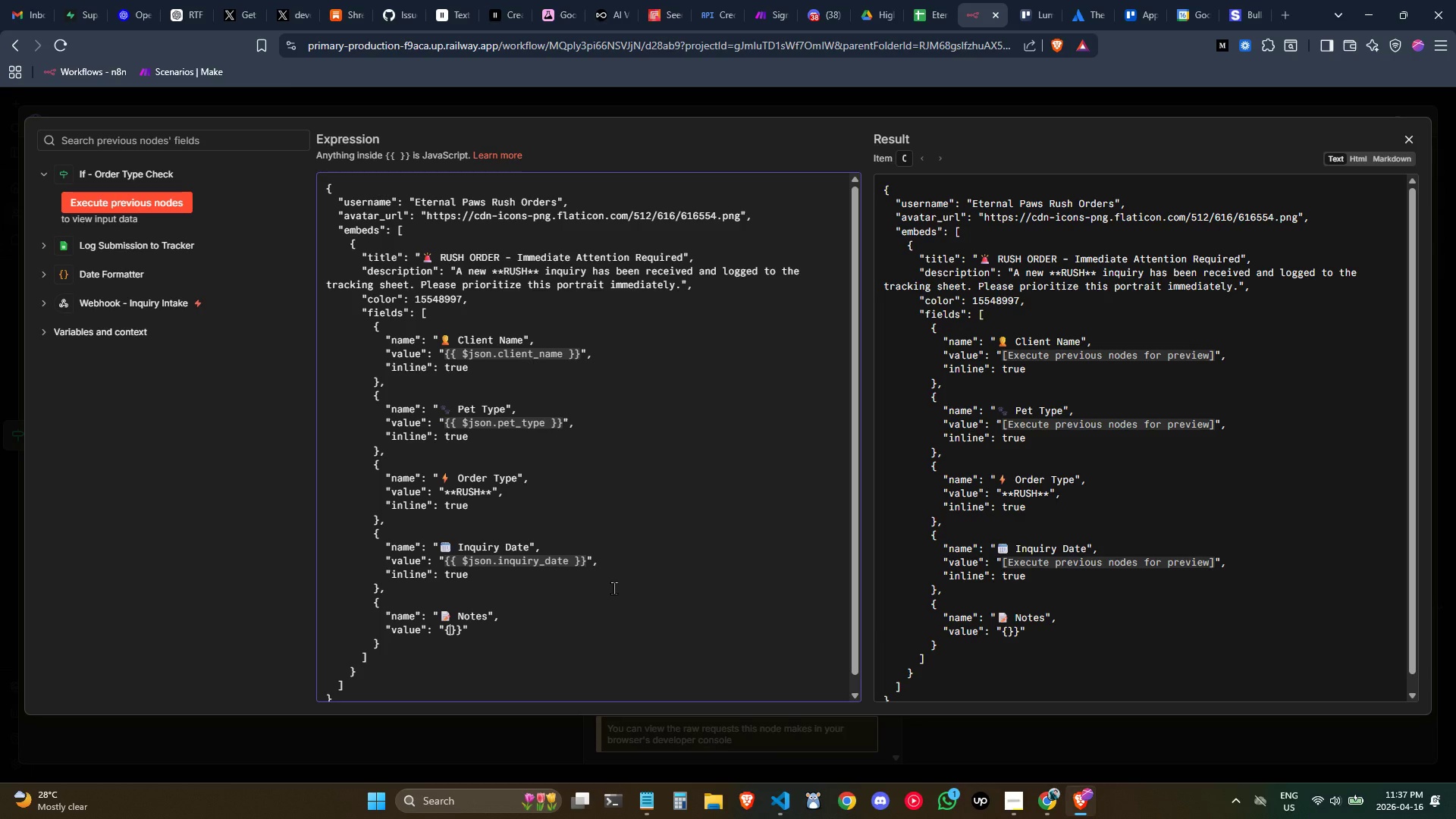 
type({ )
key(Backspace)
type($jso)
 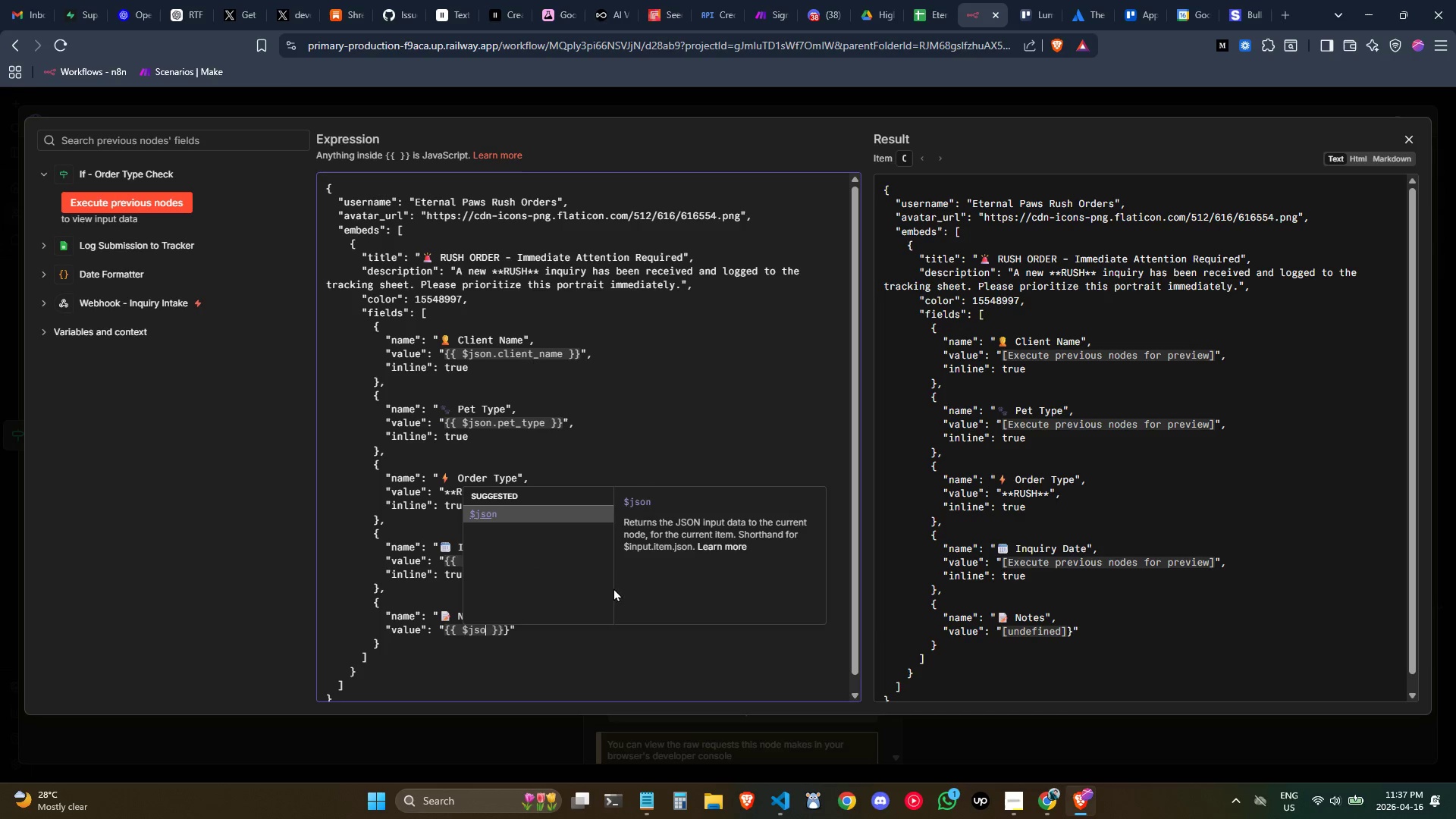 
key(Enter)
 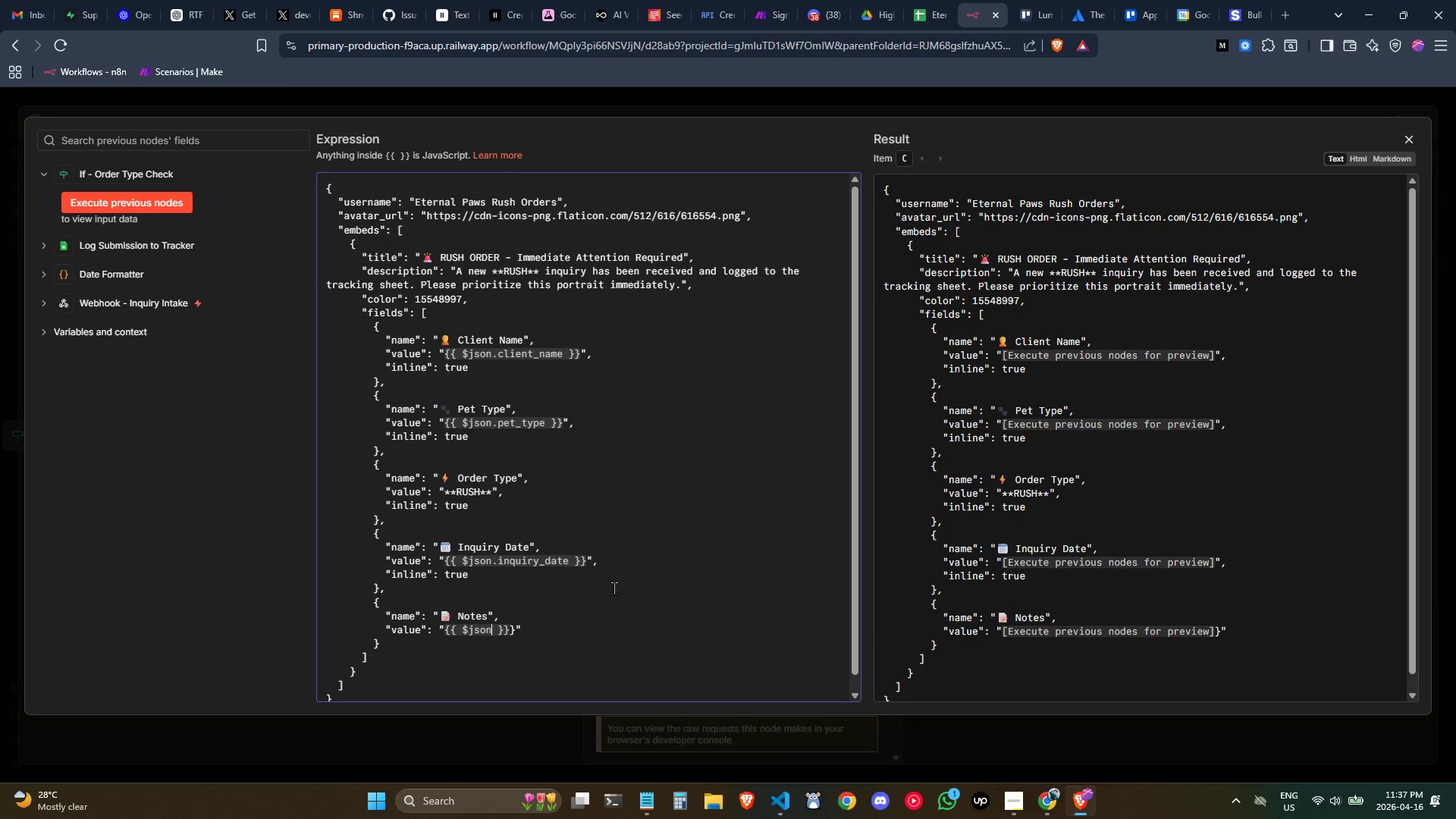 
type(.notes || '')
 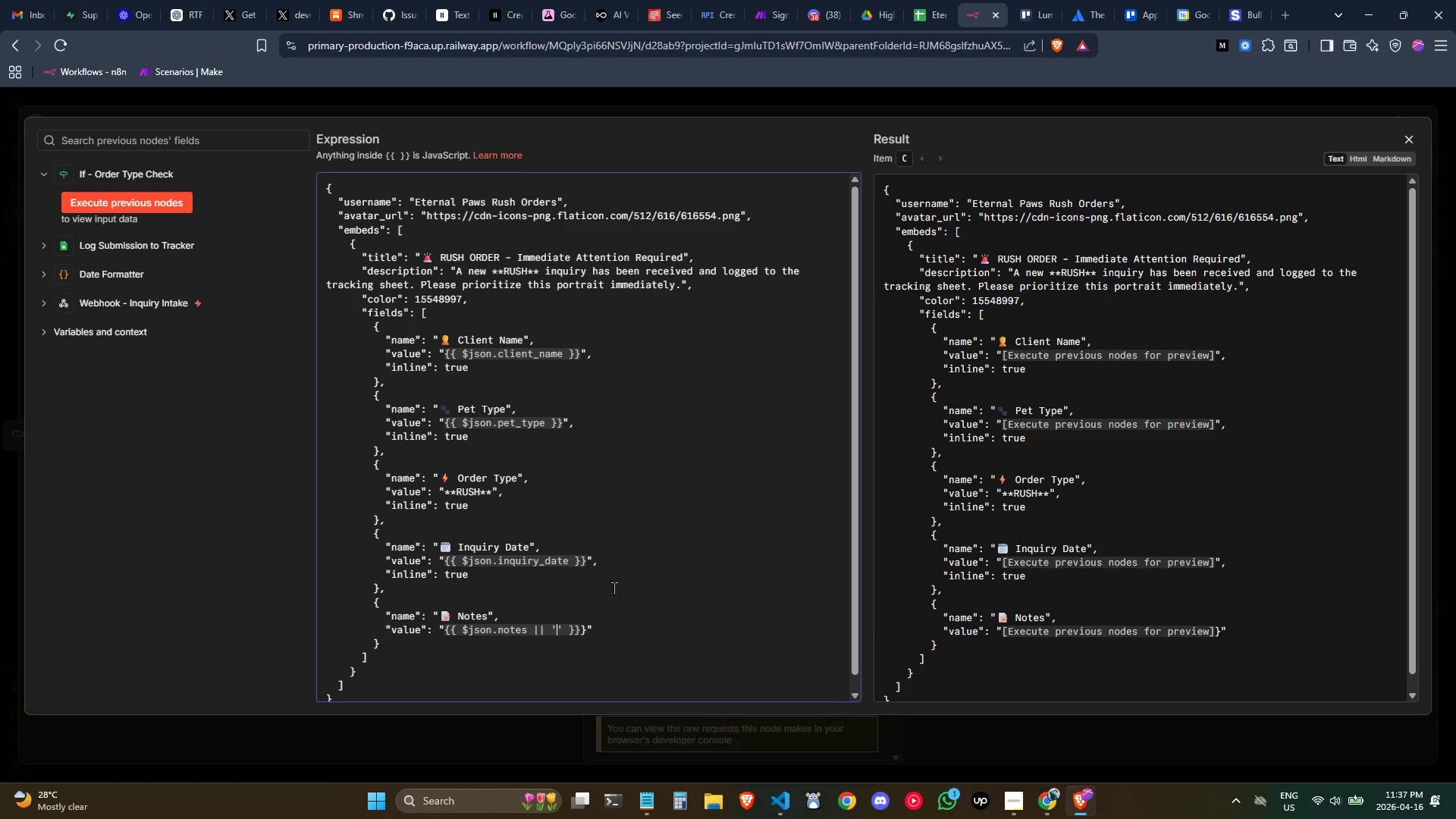 
 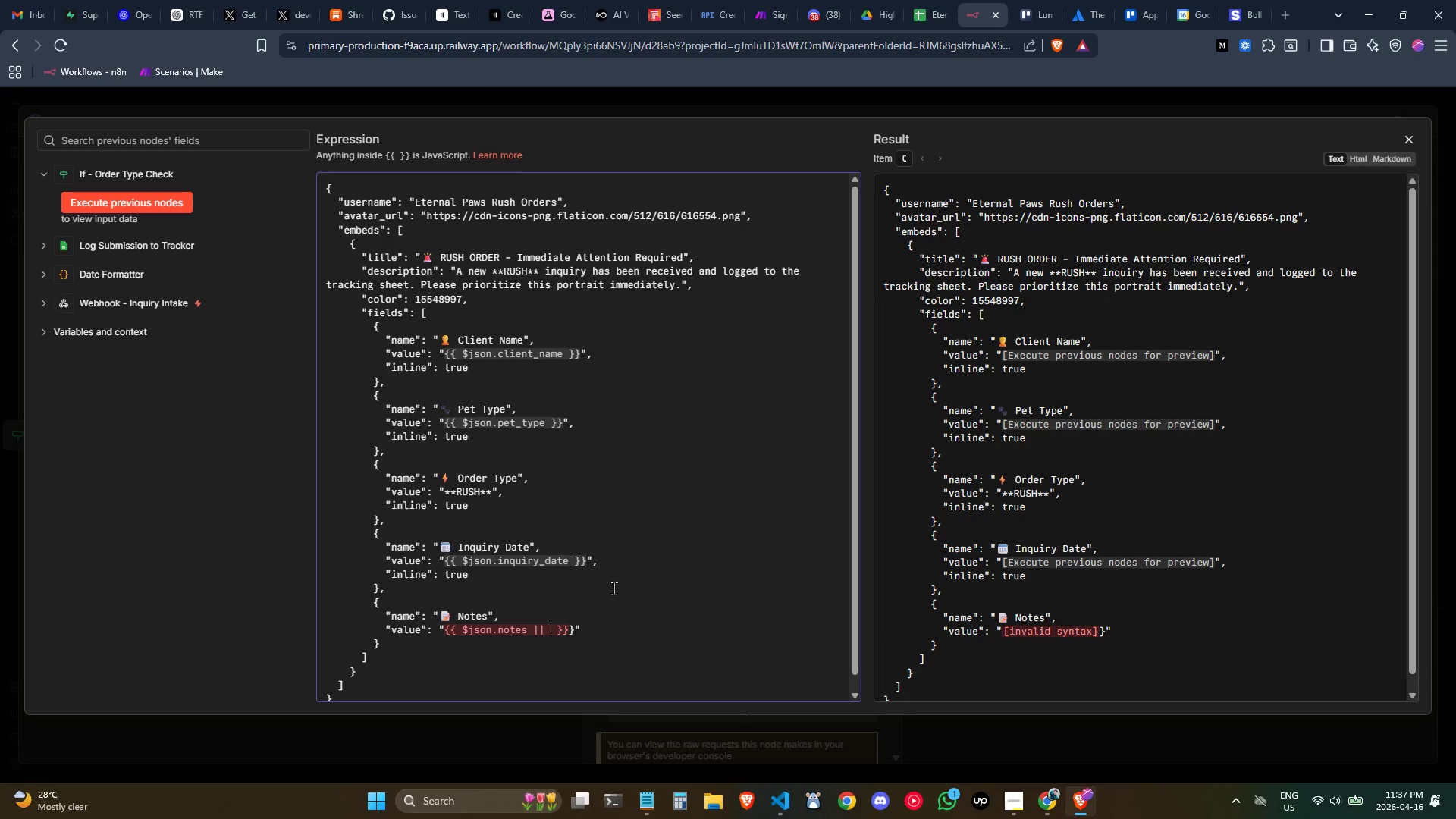 
key(ArrowLeft)
 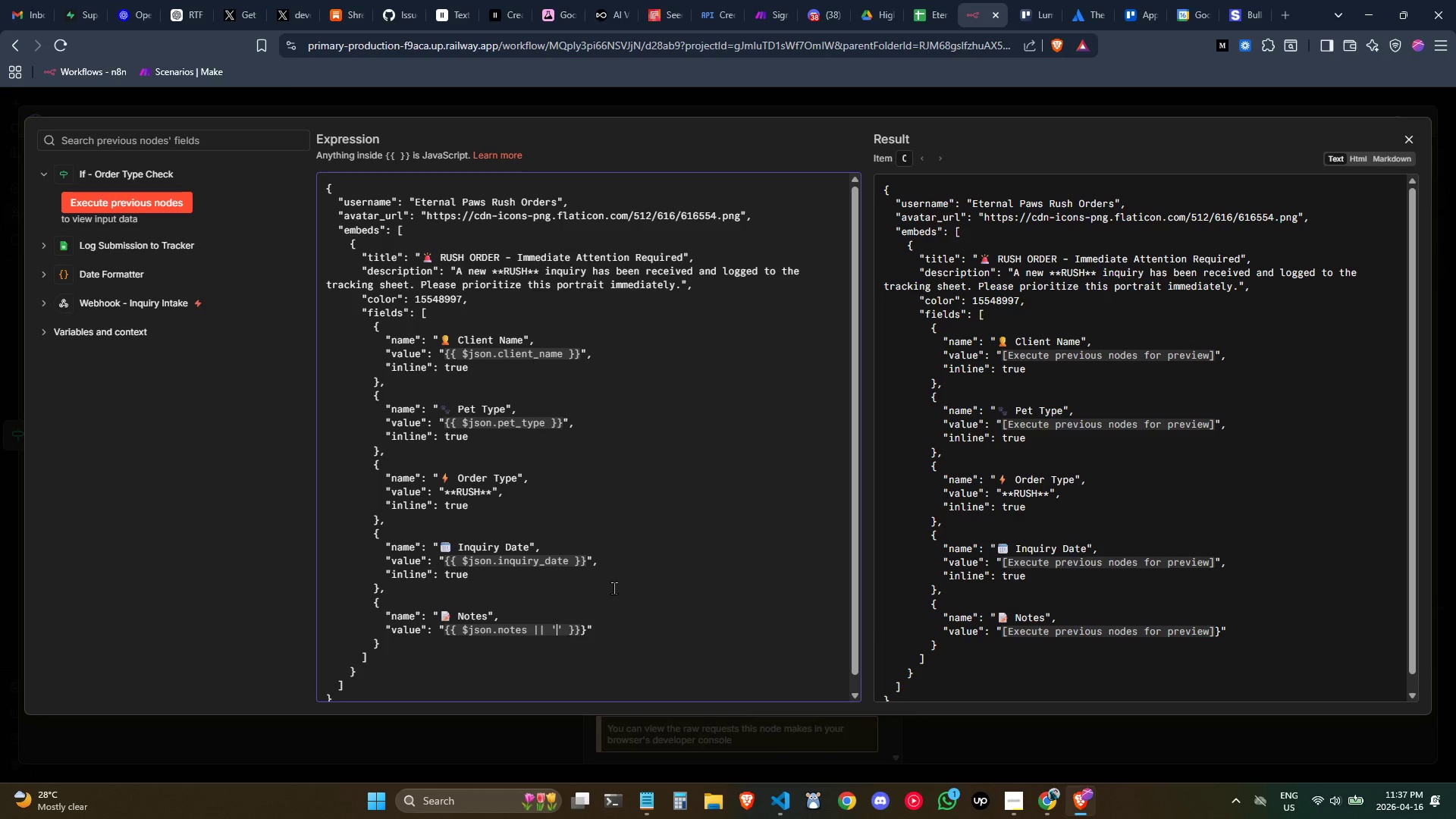 
type(No additional notes provided)
 